 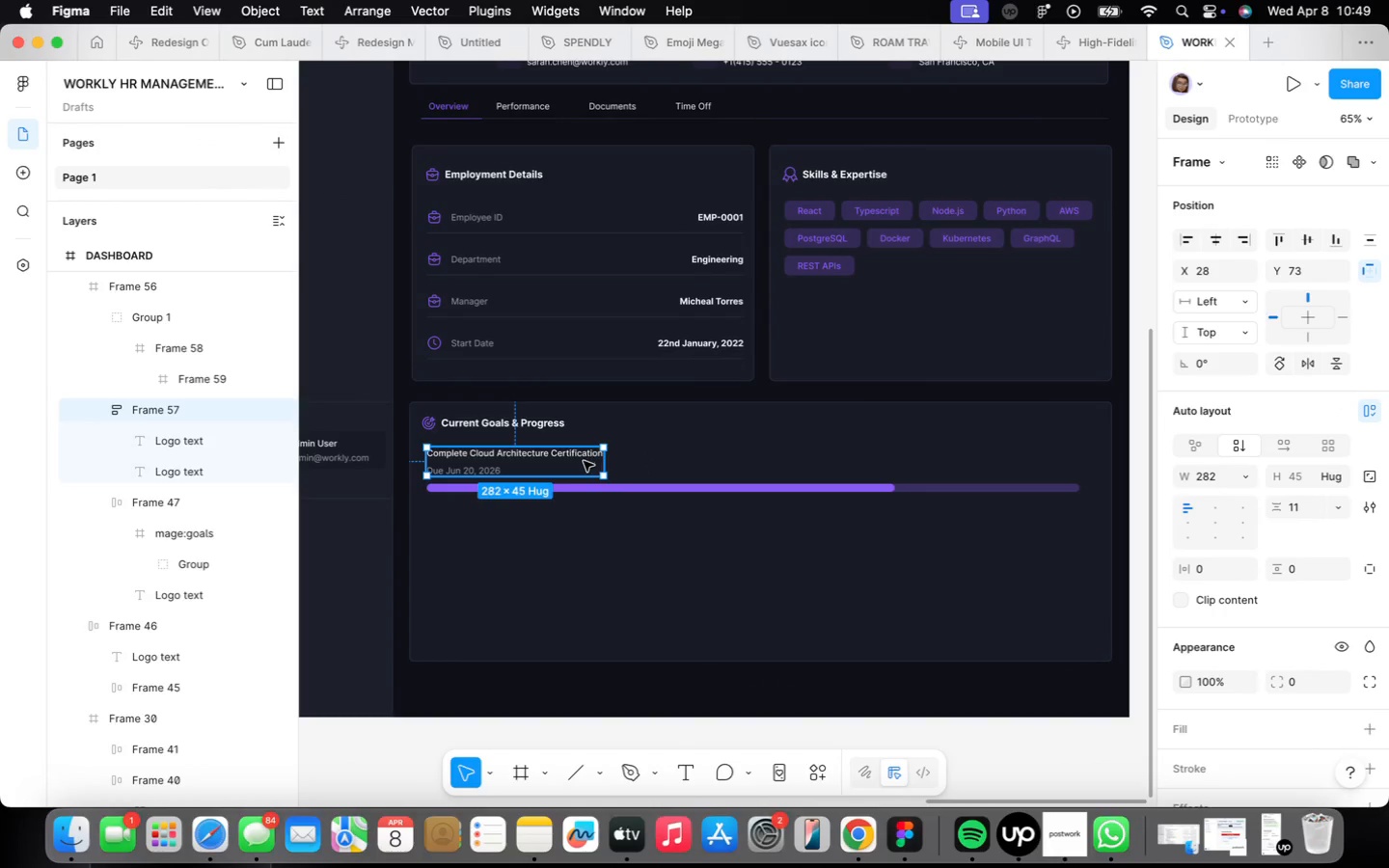 
hold_key(key=ShiftLeft, duration=0.57)
left_click([578, 489])
 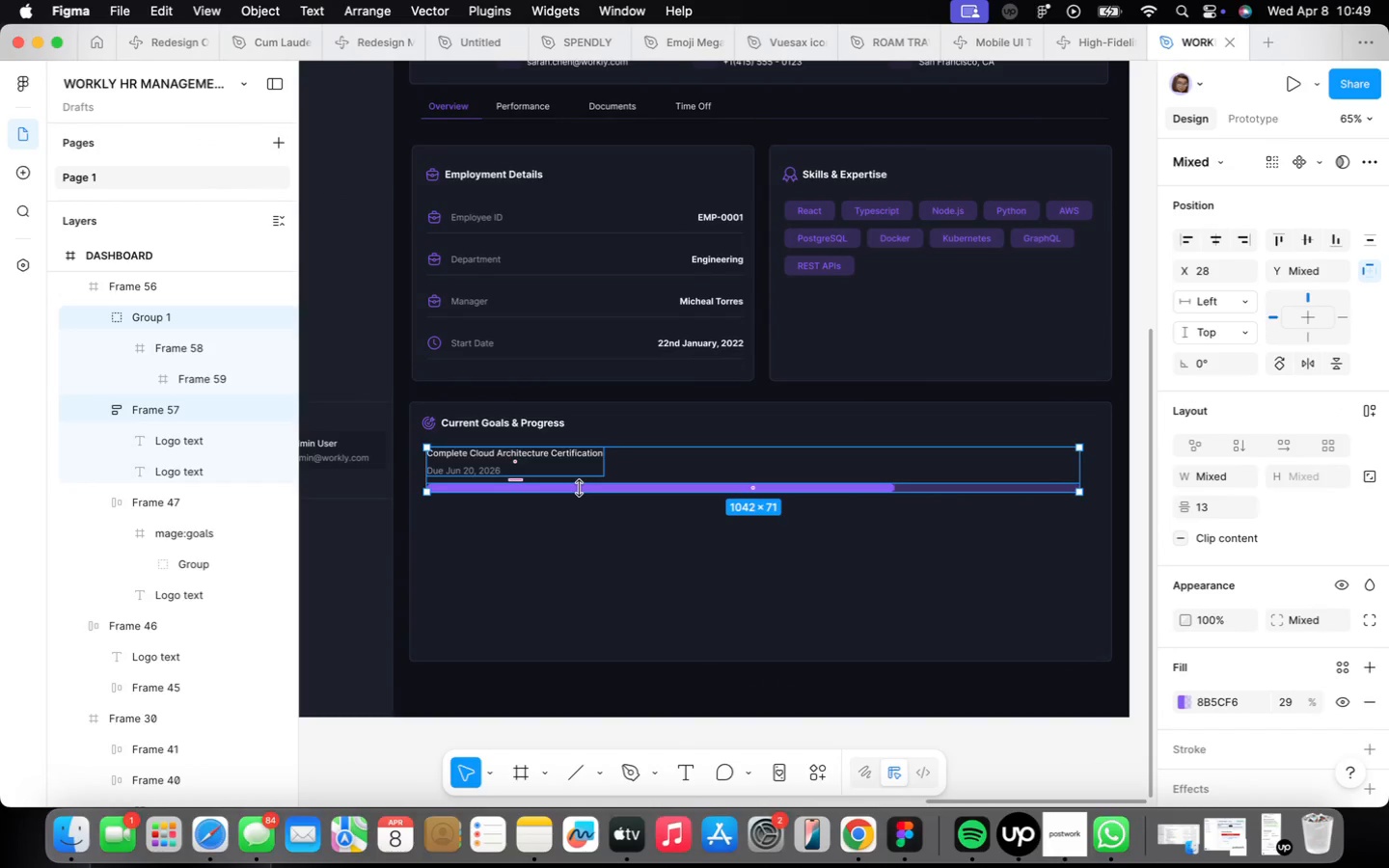 
key(Shift+ShiftLeft)
 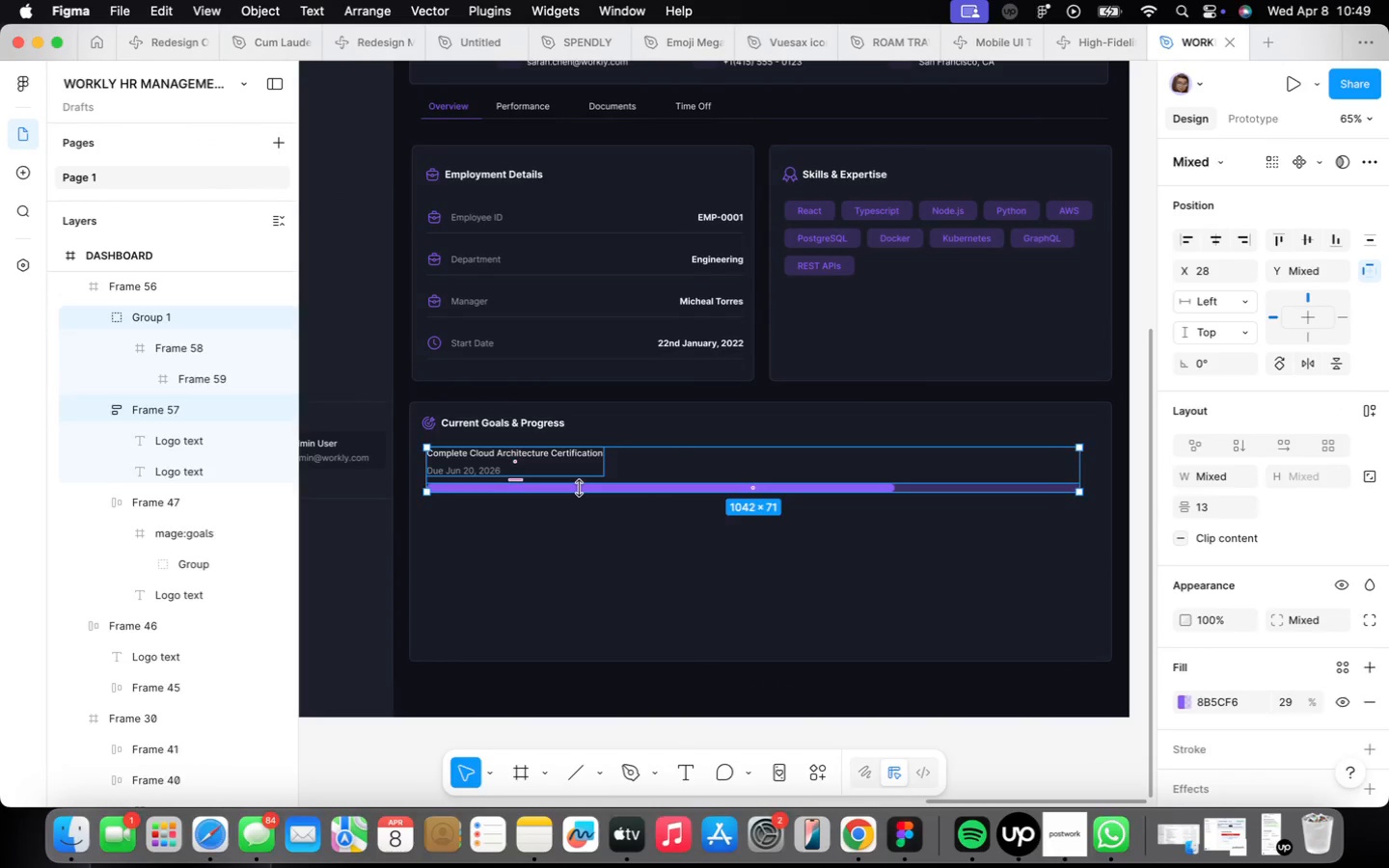 
key(Shift+A)
 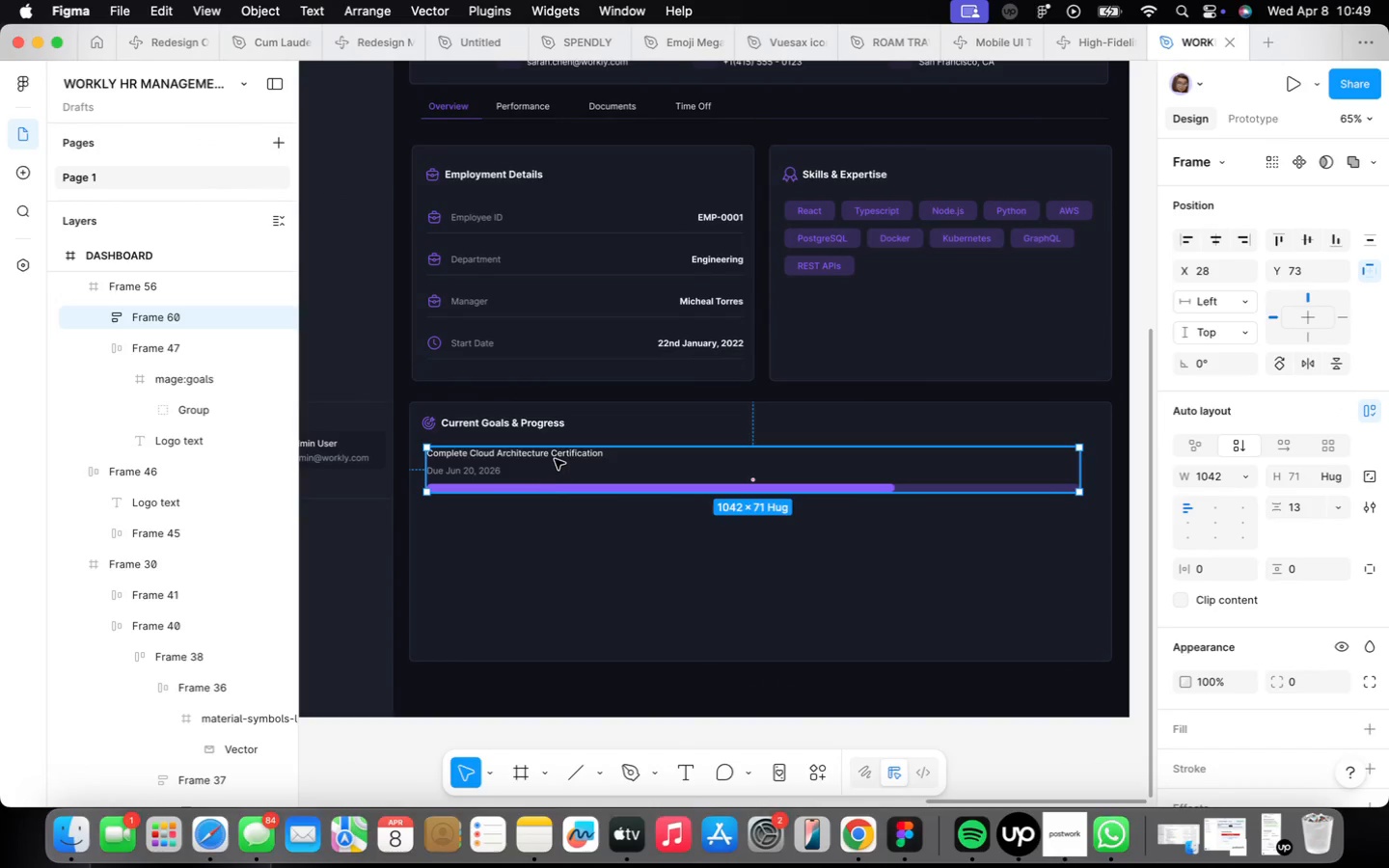 
scroll: coordinate [555, 459], scroll_direction: up, amount: 2.0
 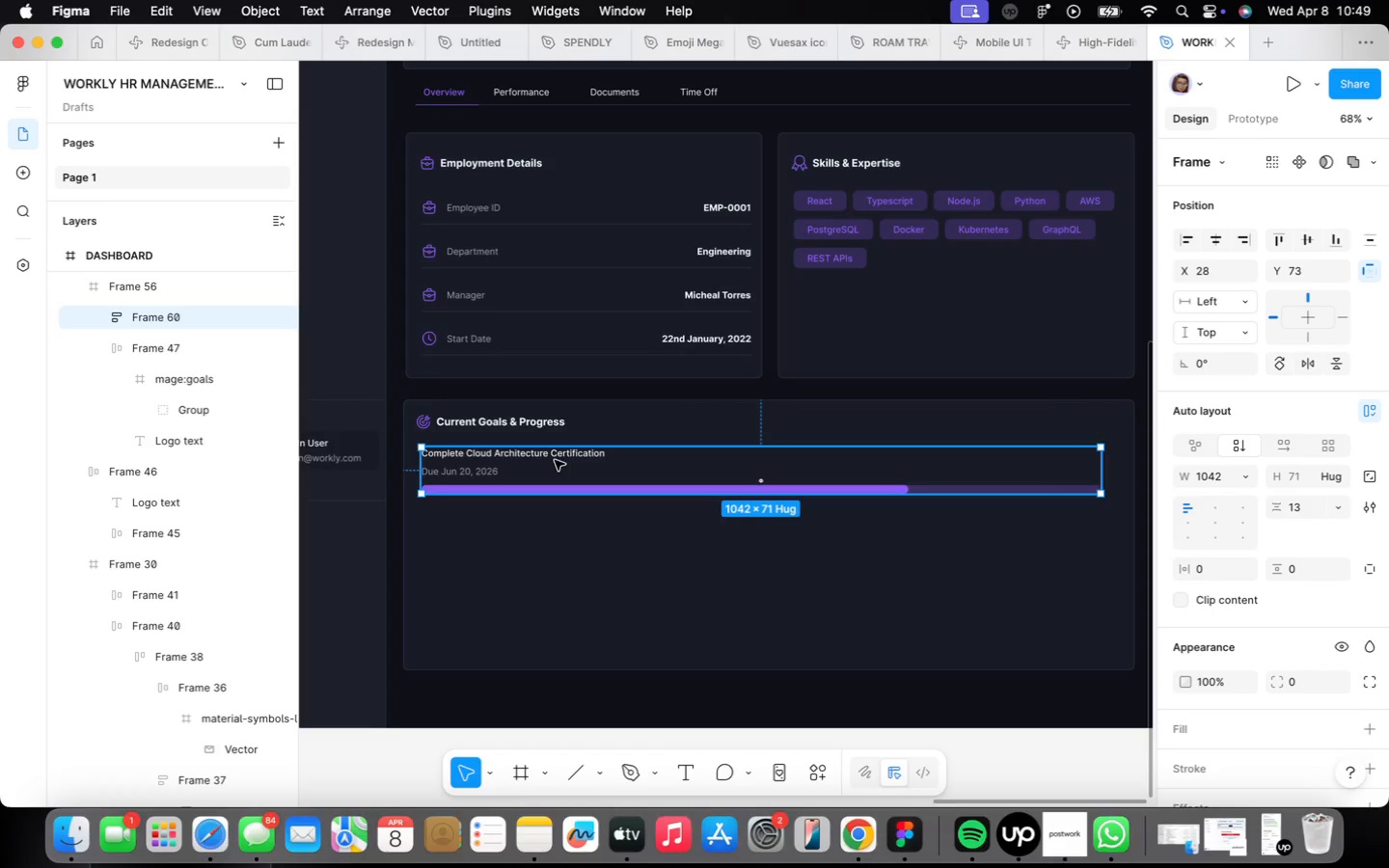 
wait(7.64)
 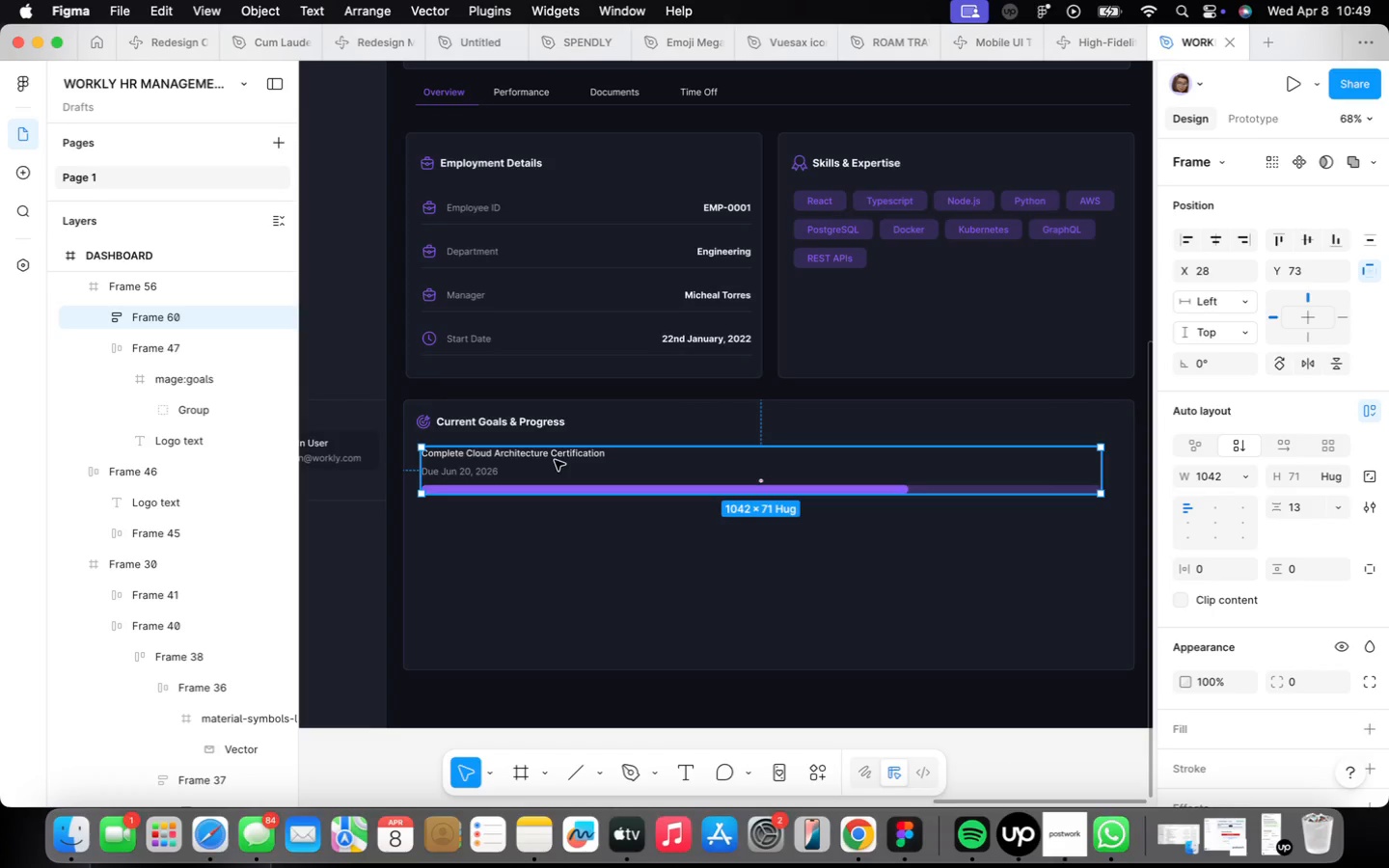 
scroll: coordinate [555, 460], scroll_direction: up, amount: 3.0
 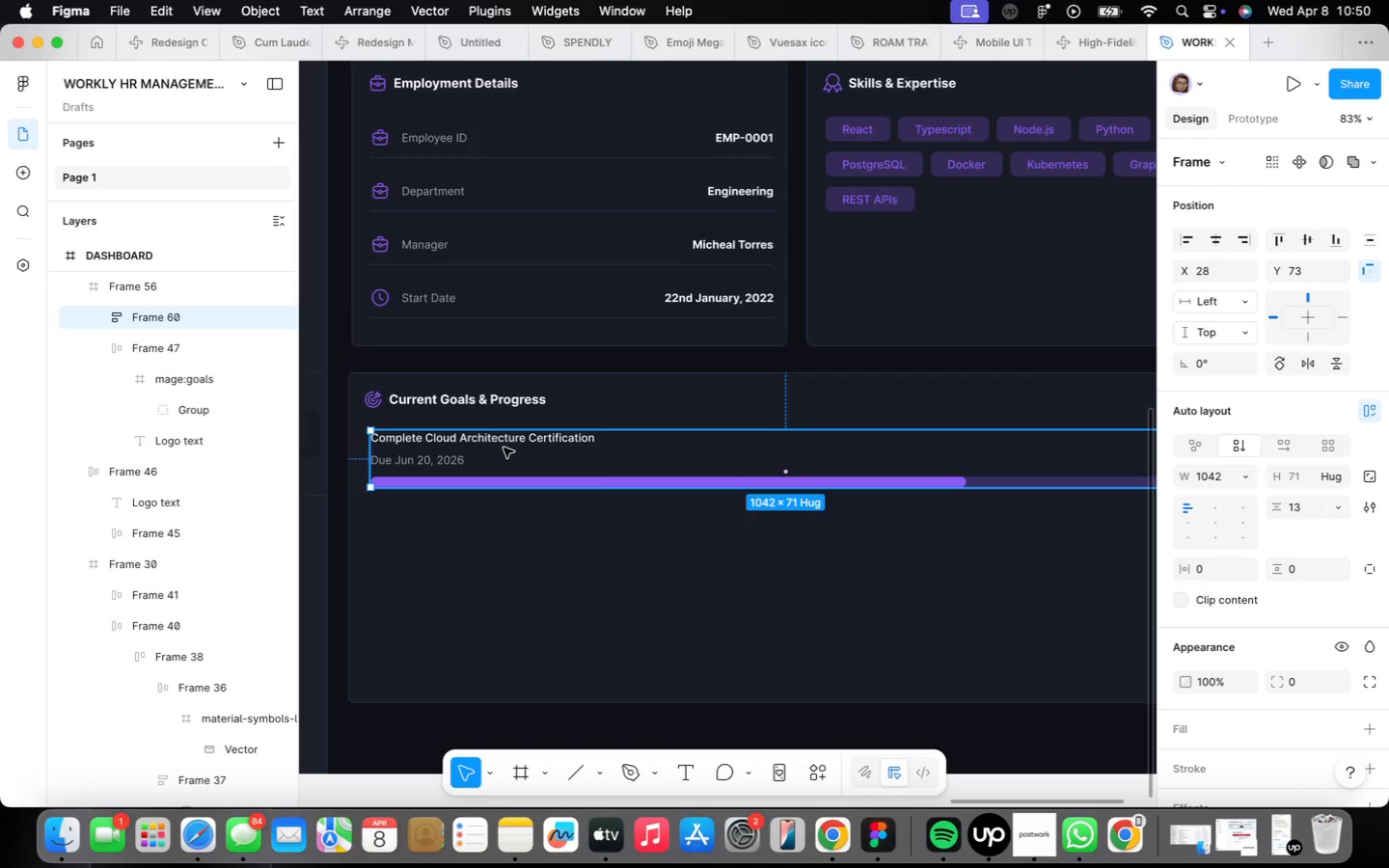 
wait(20.71)
 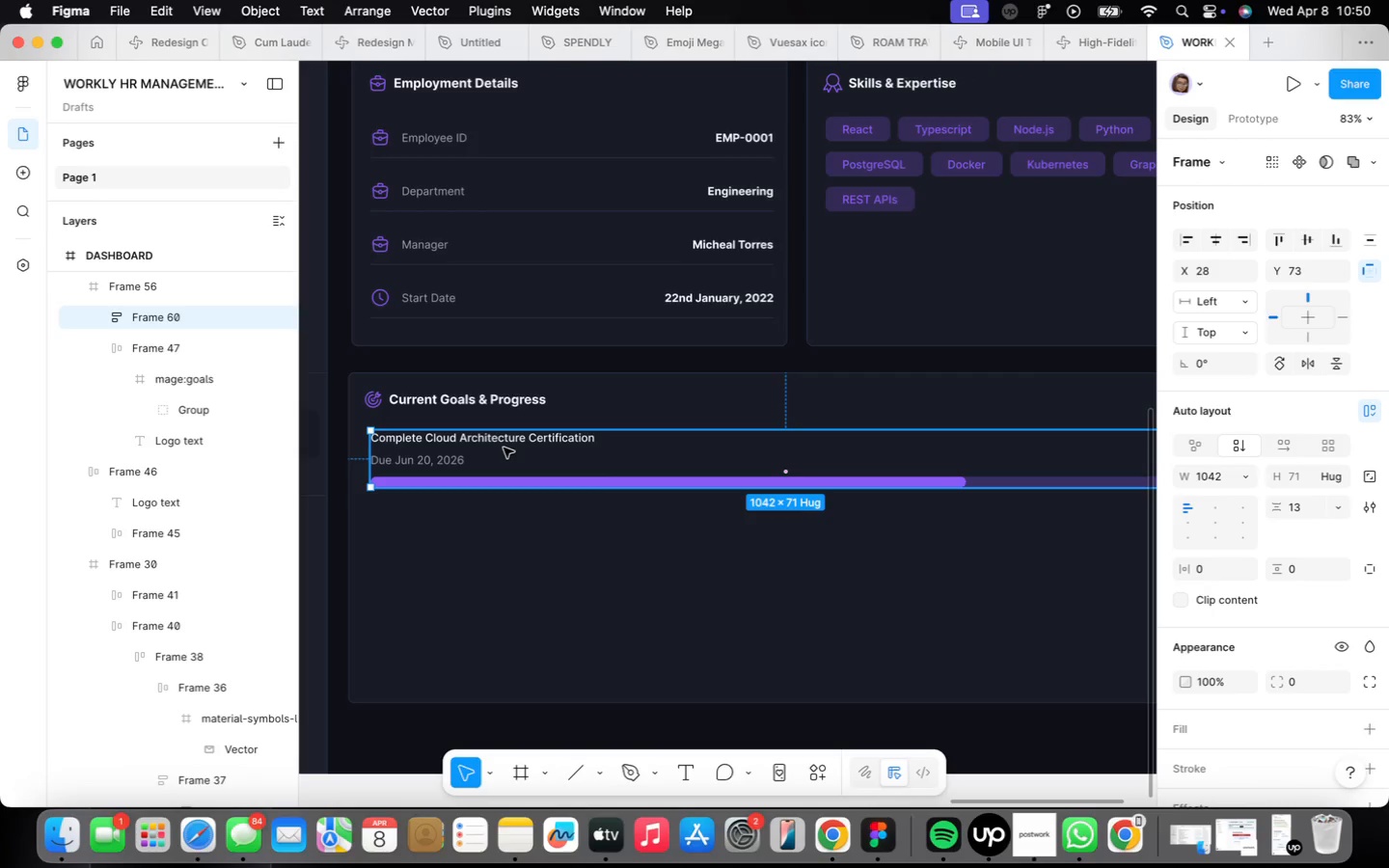 
left_click([512, 542])
 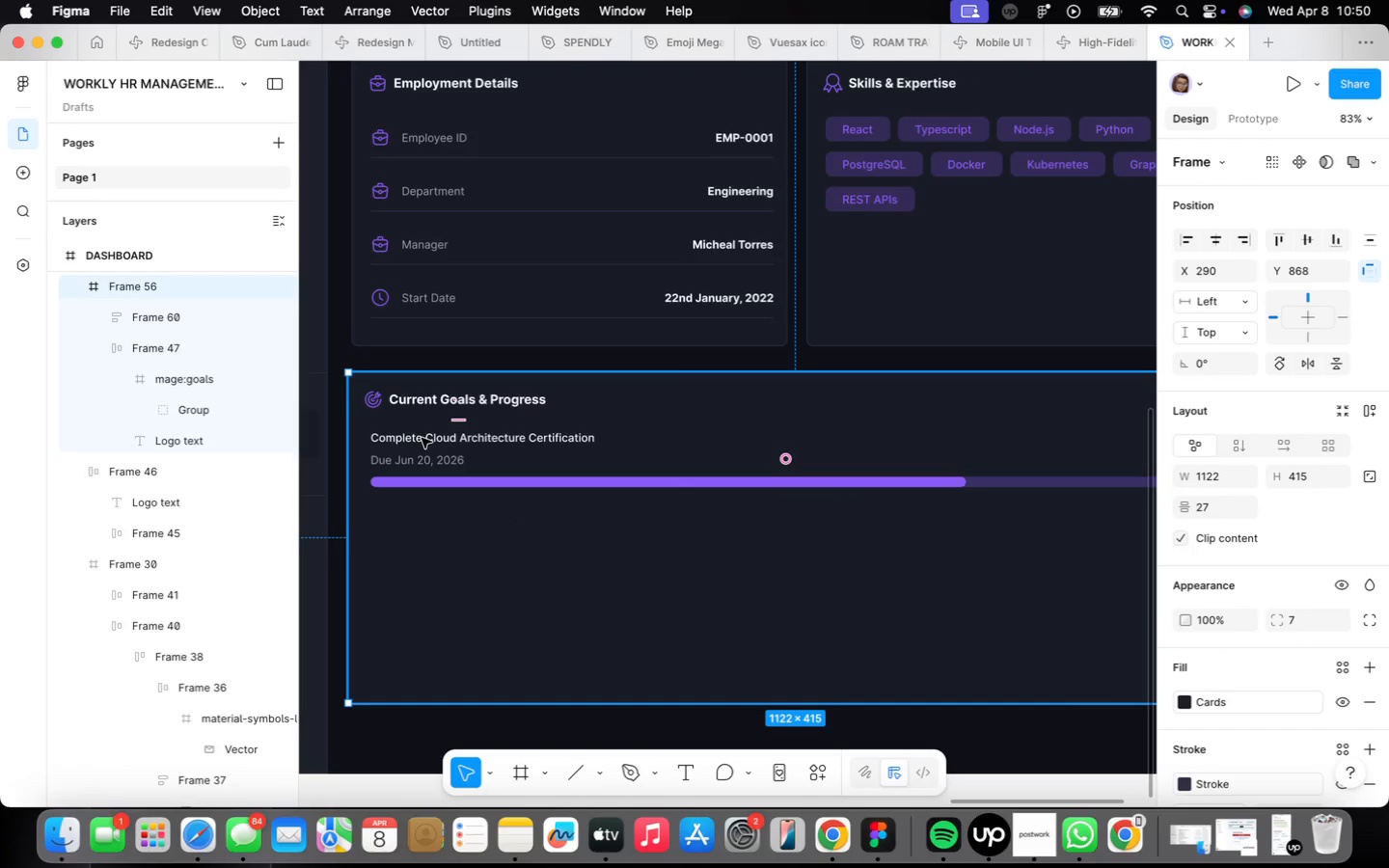 
scroll: coordinate [422, 440], scroll_direction: up, amount: 4.0
 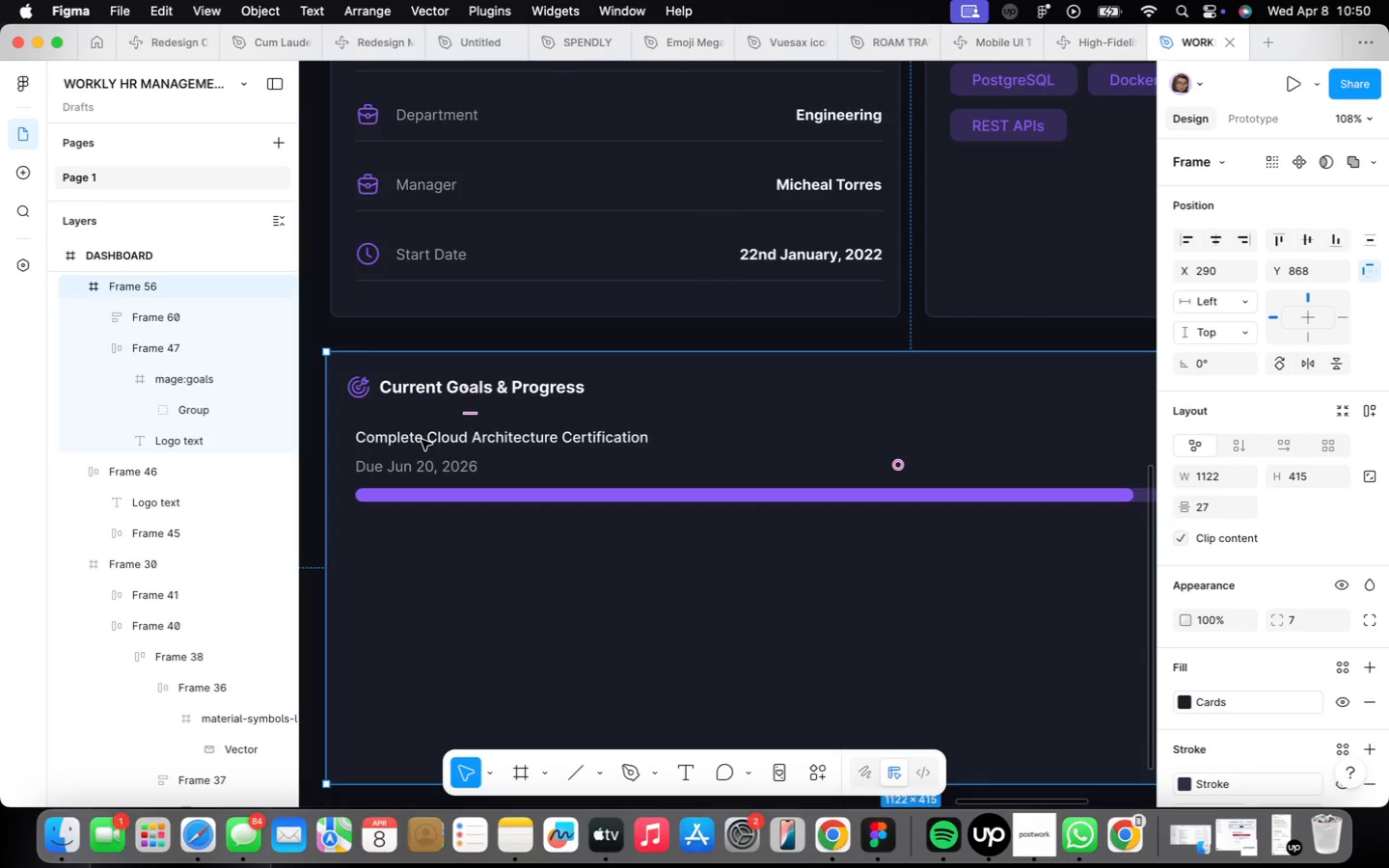 
wait(7.87)
 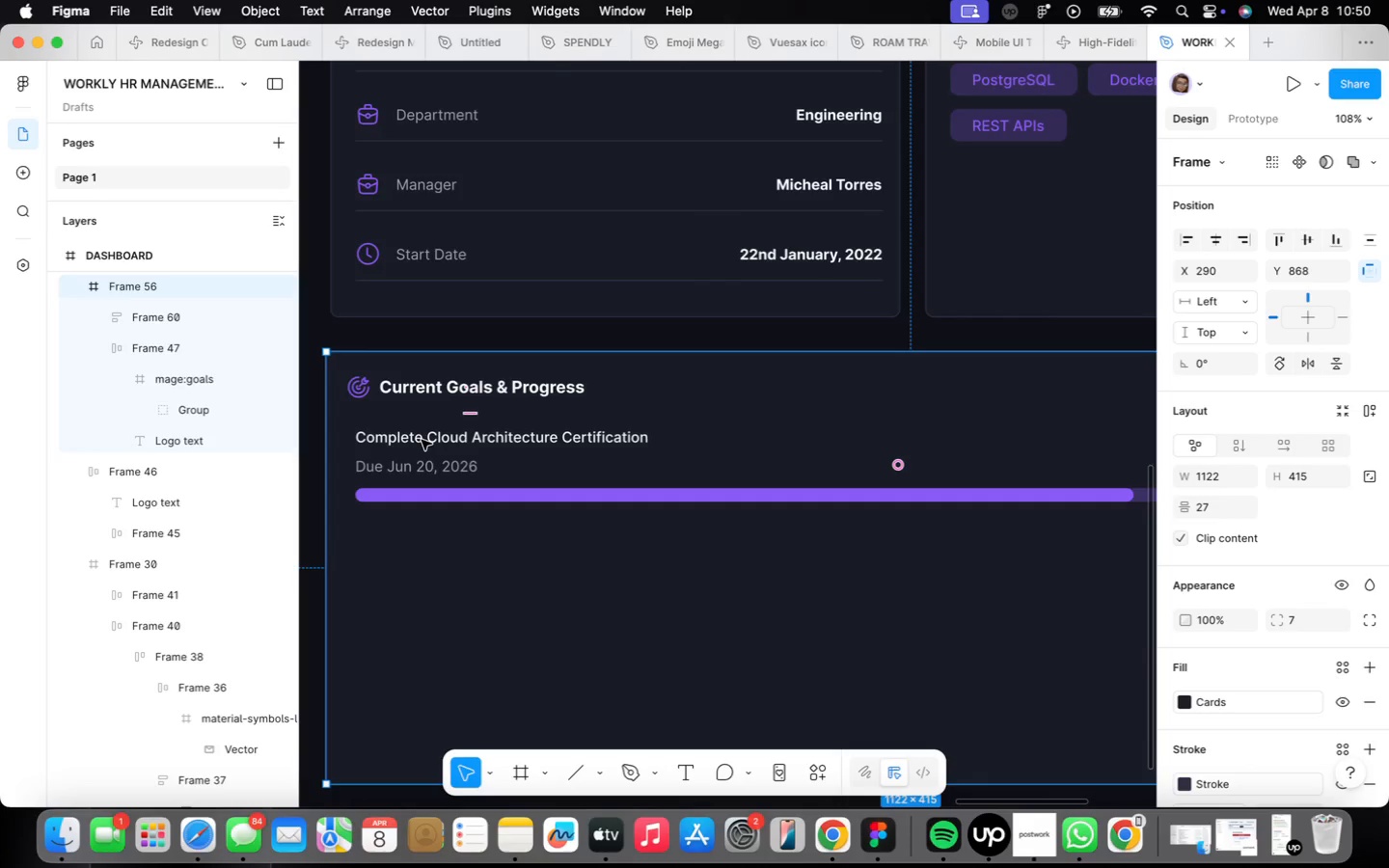 
double_click([435, 482])
 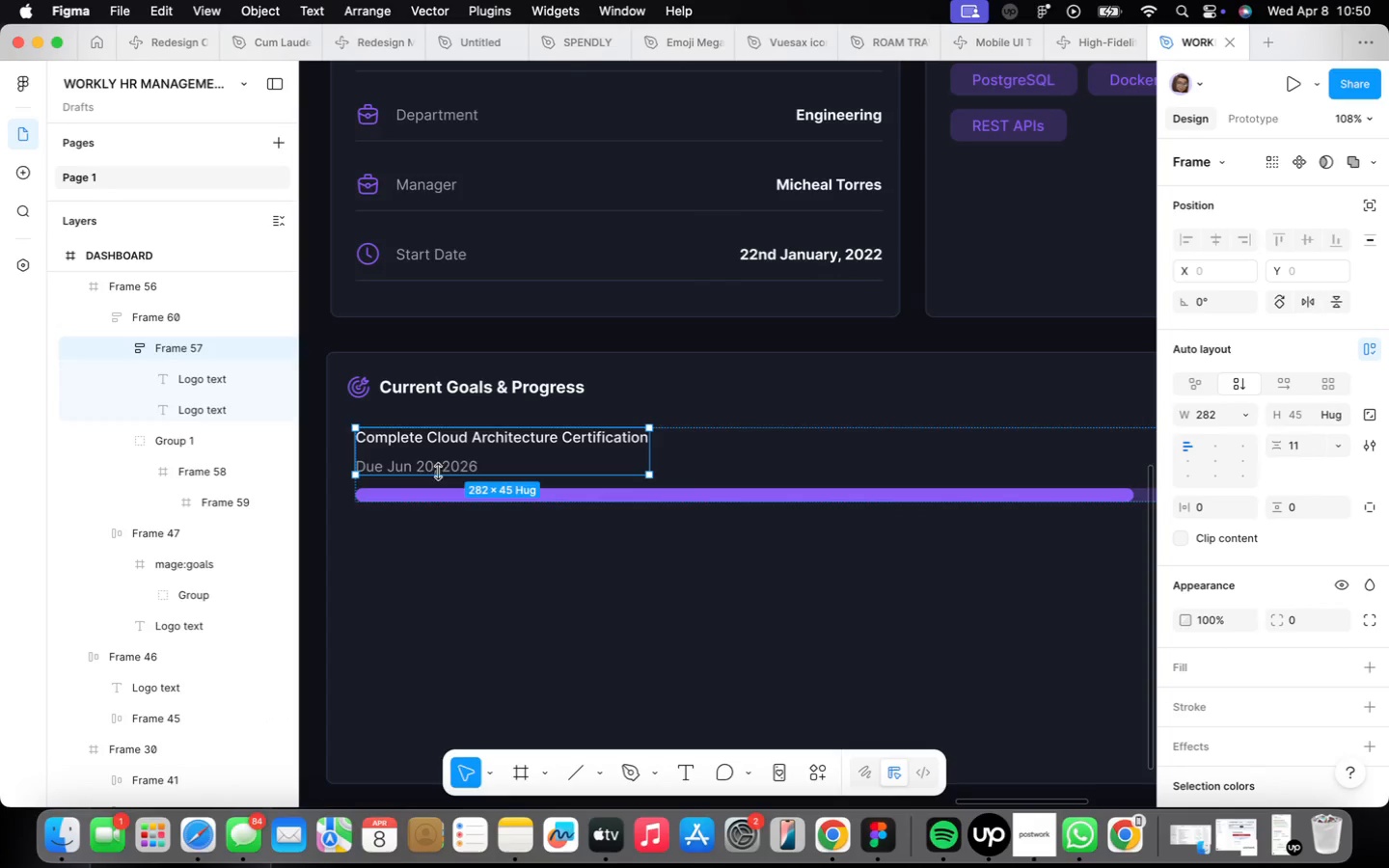 
double_click([439, 466])
 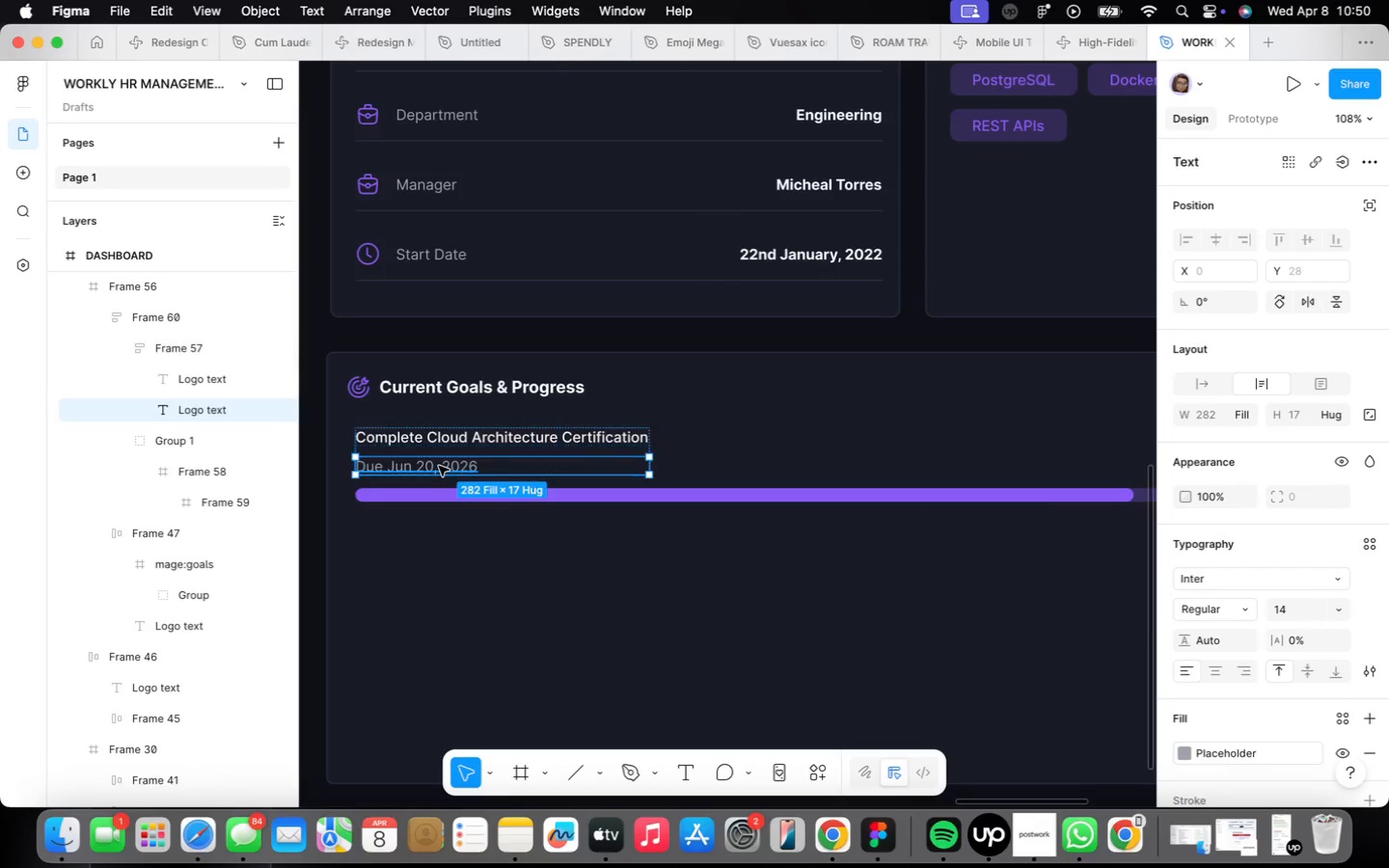 
right_click([439, 466])
 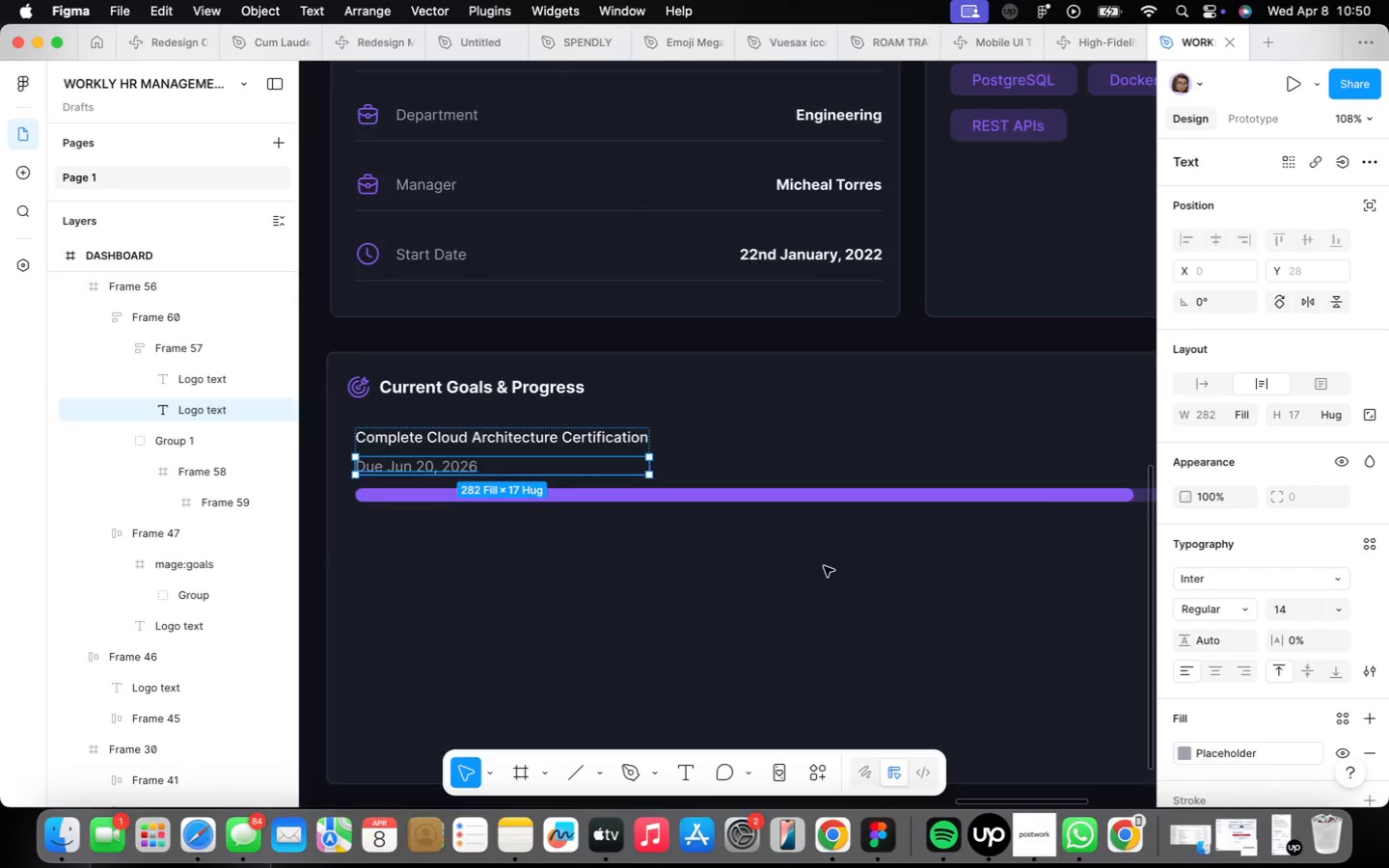 
scroll: coordinate [586, 594], scroll_direction: down, amount: 8.0
 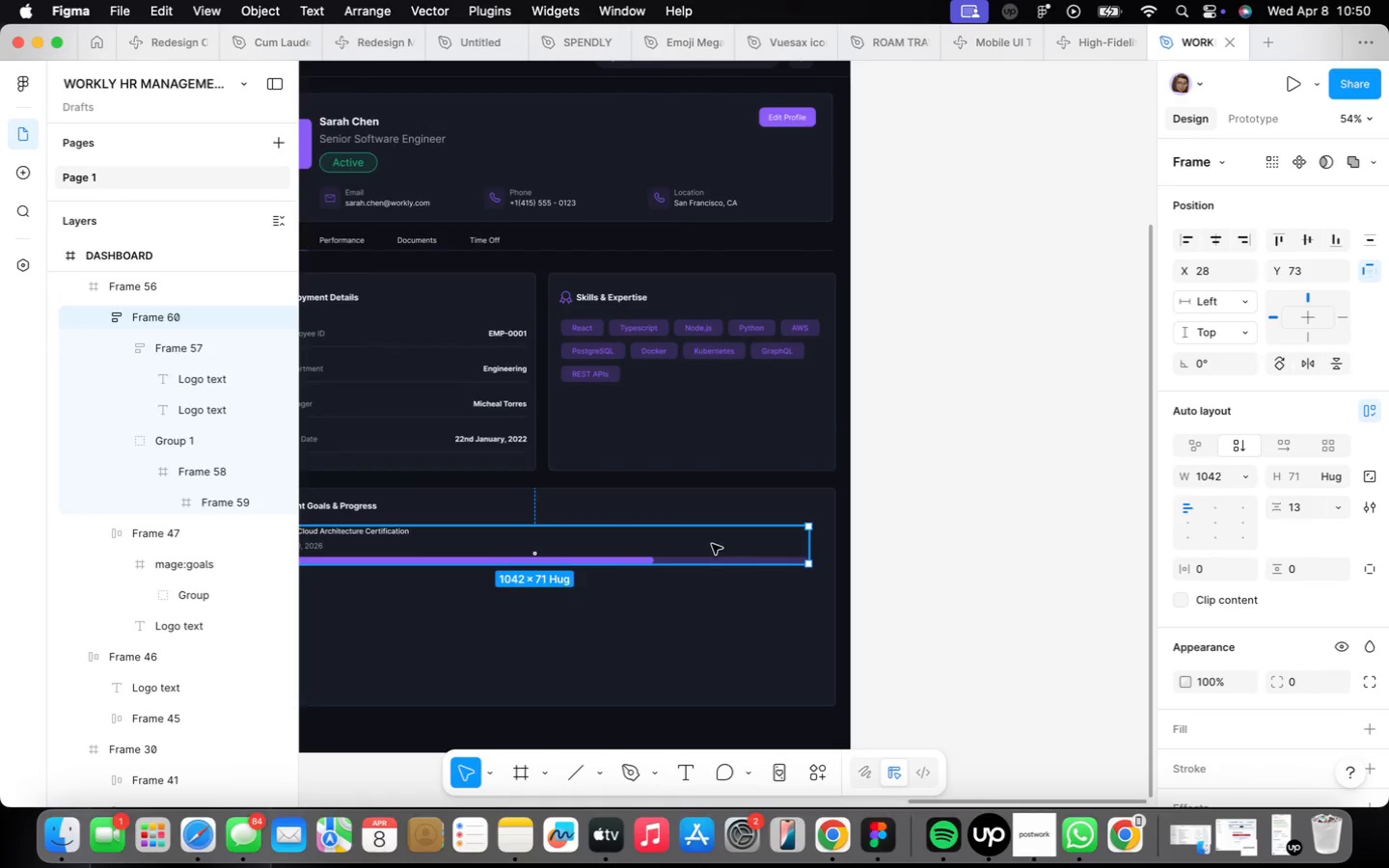 
right_click([711, 546])
 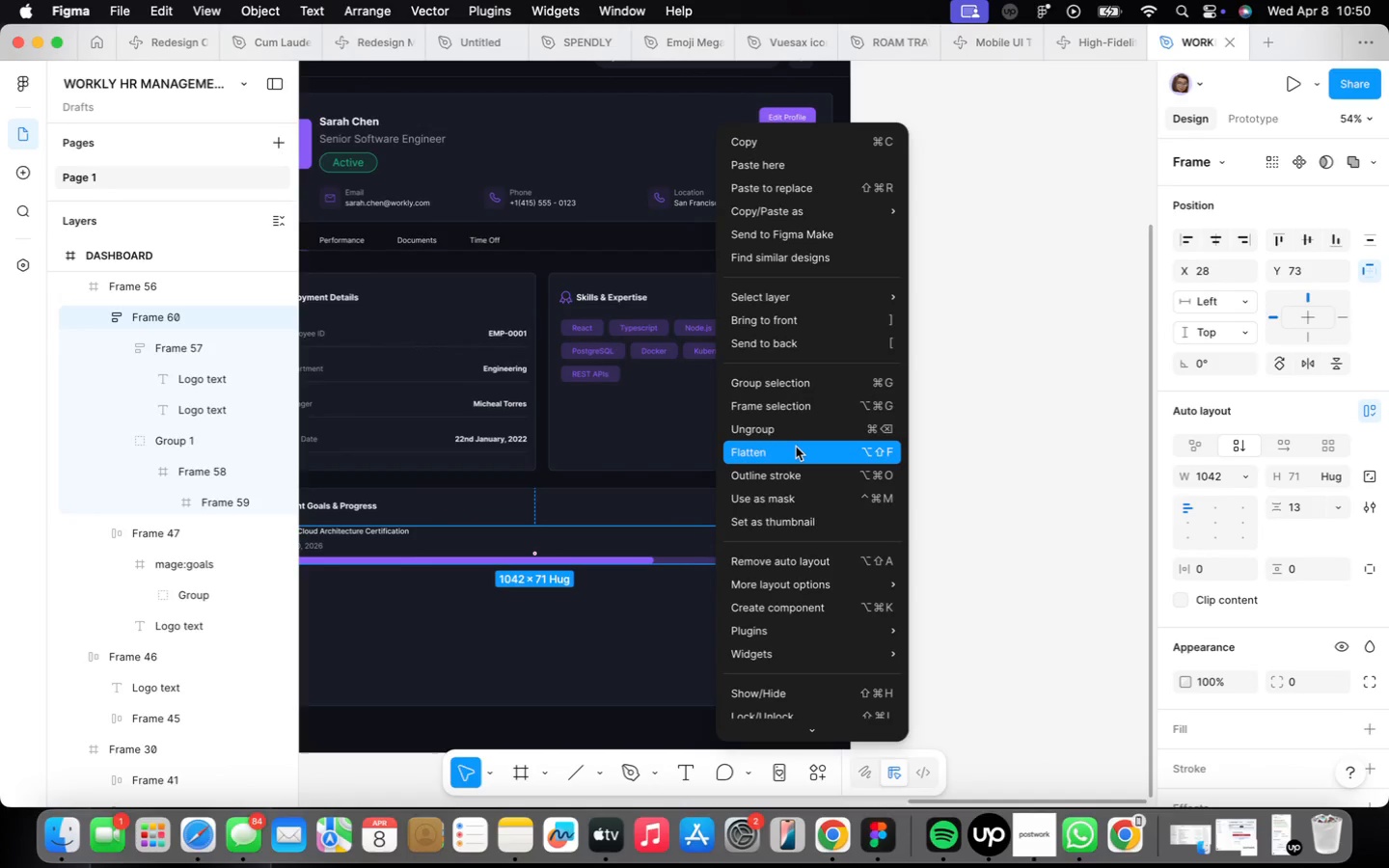 
left_click([780, 427])
 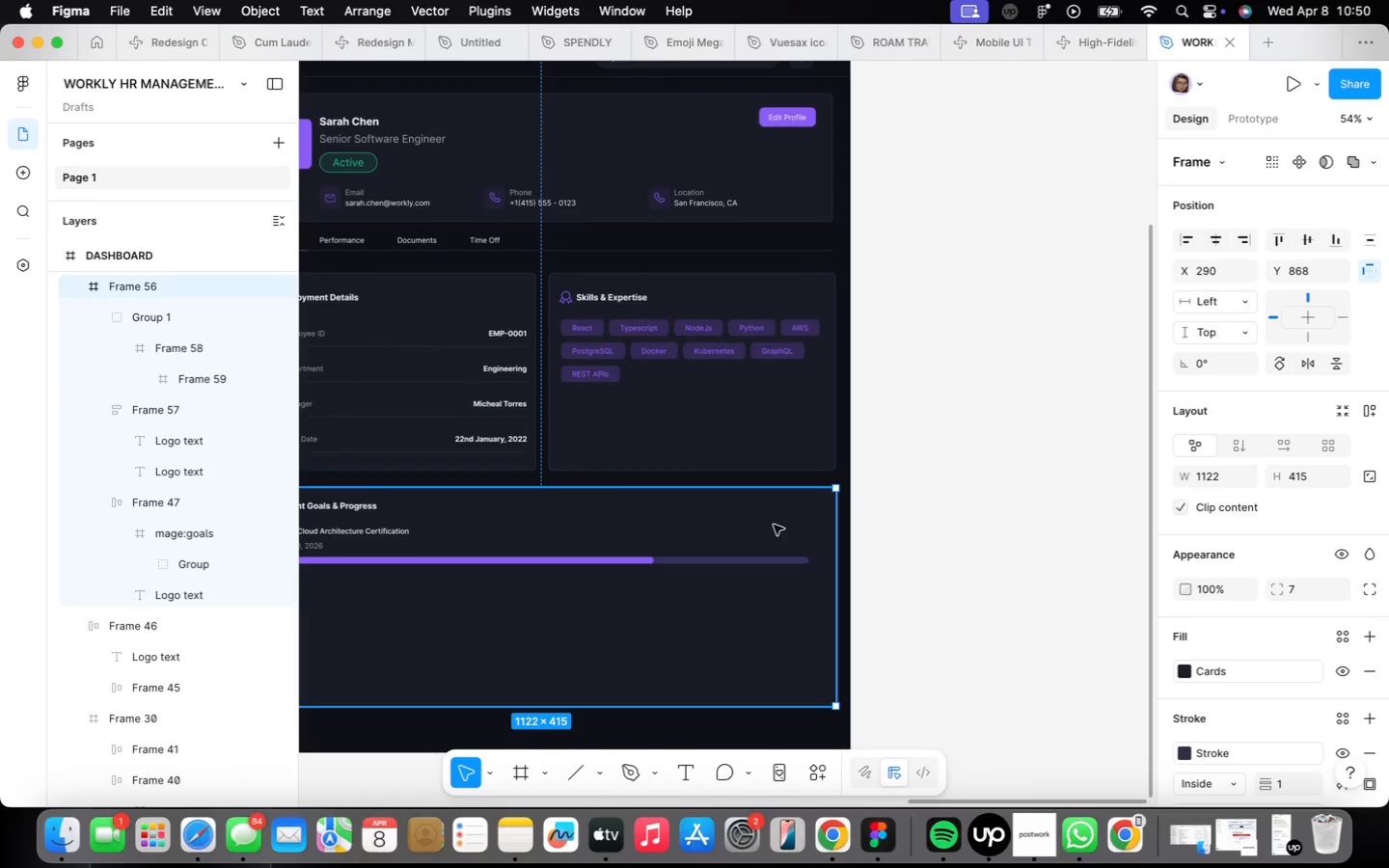 
left_click([761, 534])
 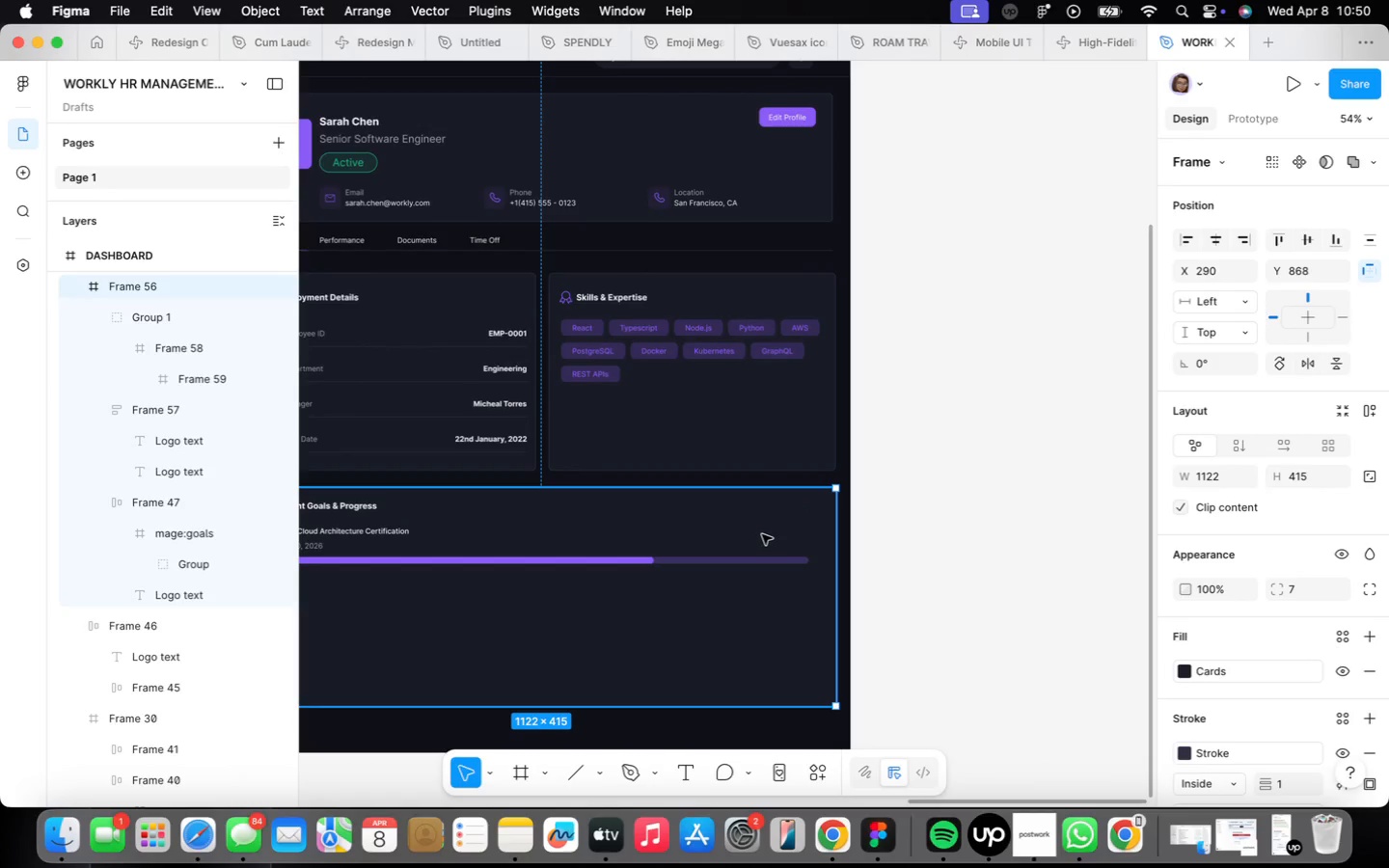 
right_click([762, 534])
 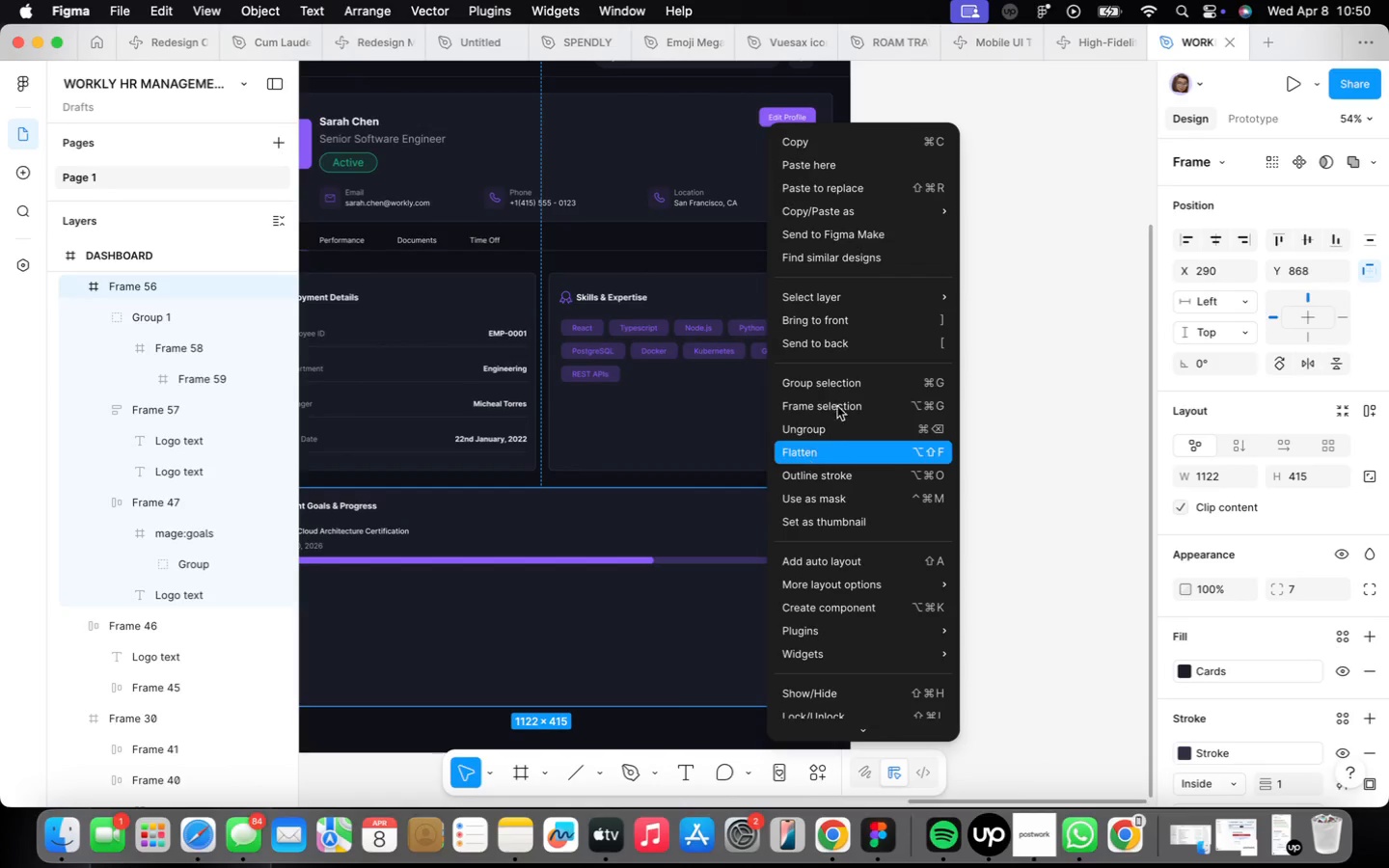 
left_click([828, 157])
 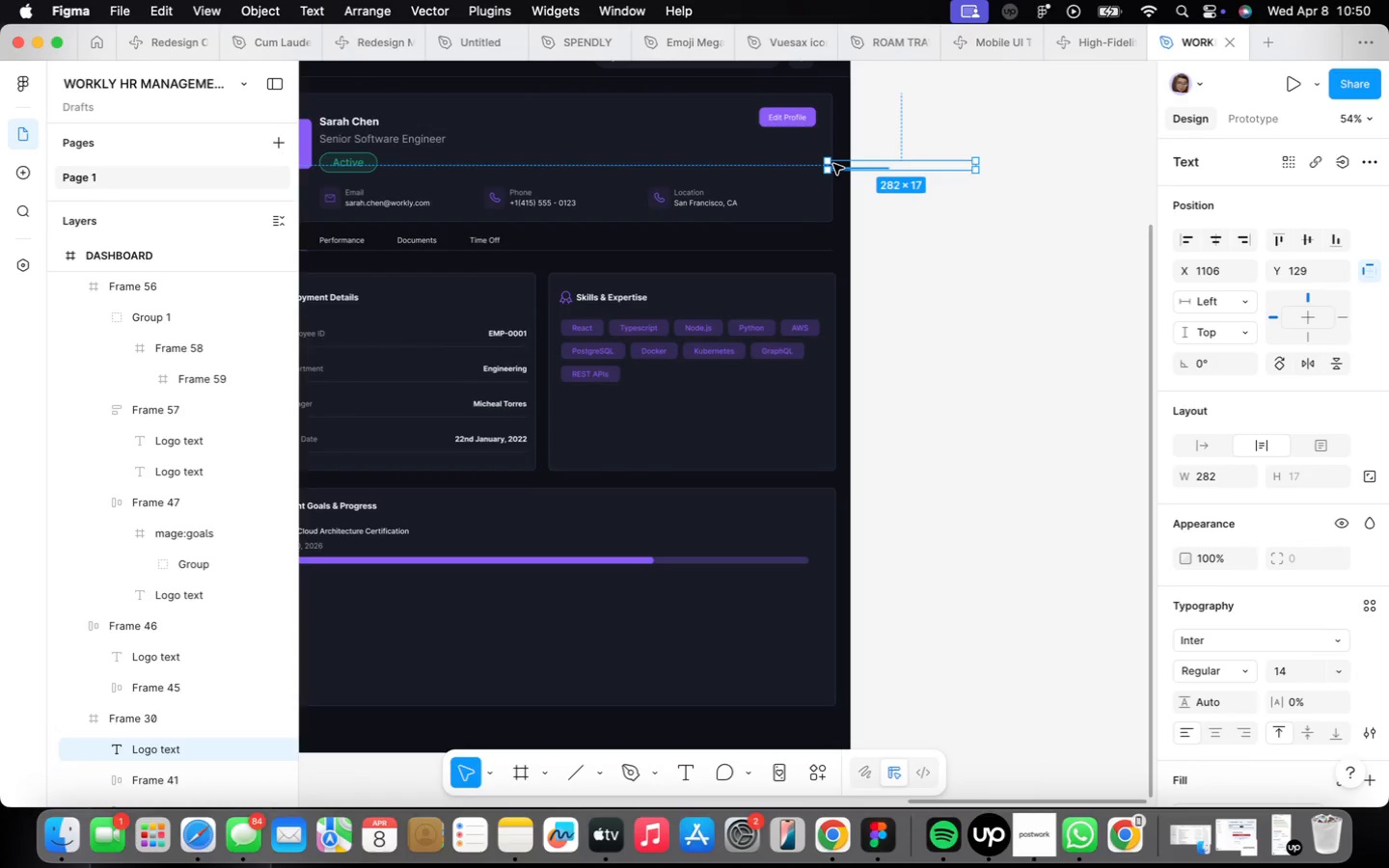 
left_click_drag(start_coordinate=[837, 164], to_coordinate=[723, 536])
 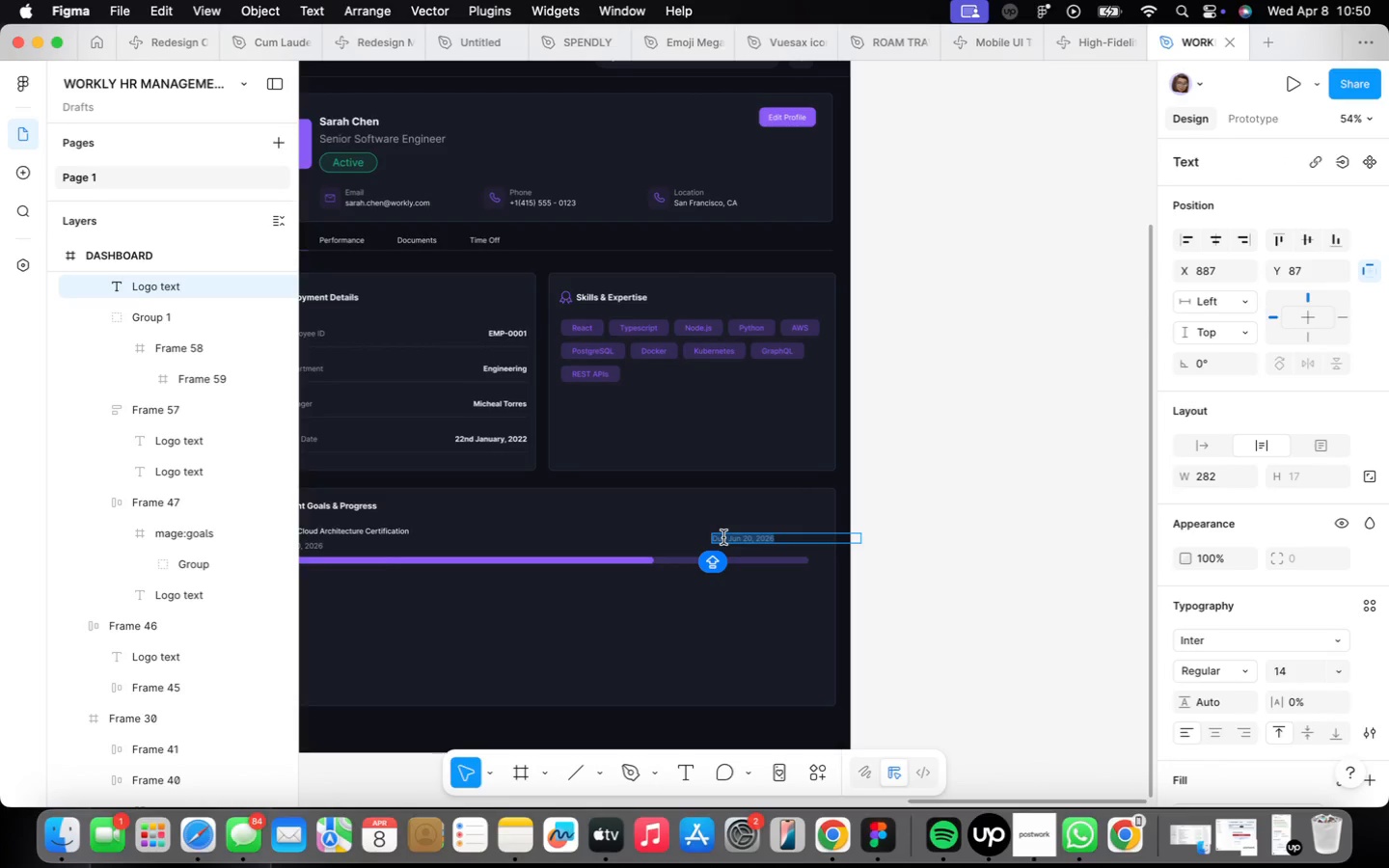 
type(75%)
 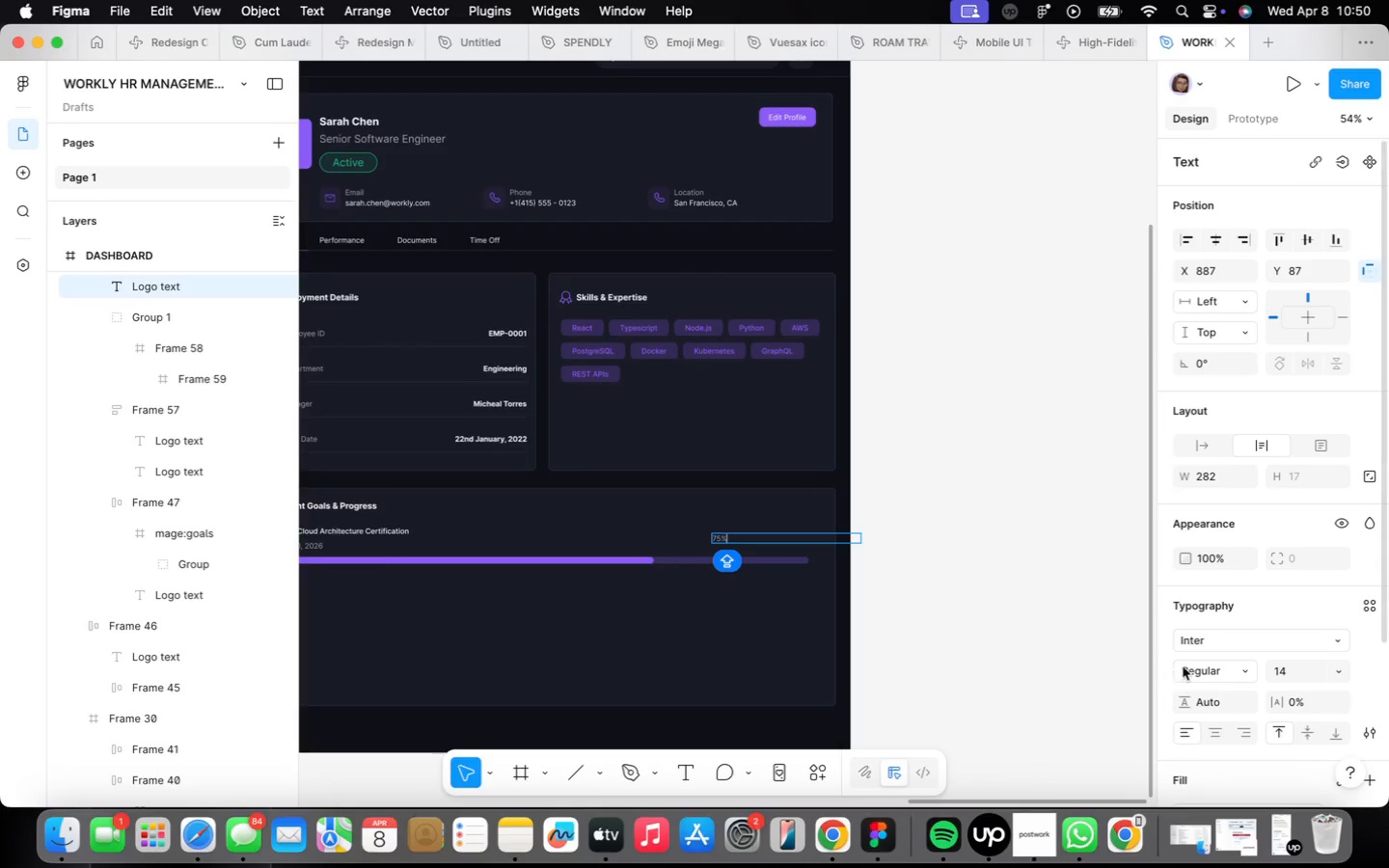 
scroll: coordinate [1287, 681], scroll_direction: down, amount: 23.0
 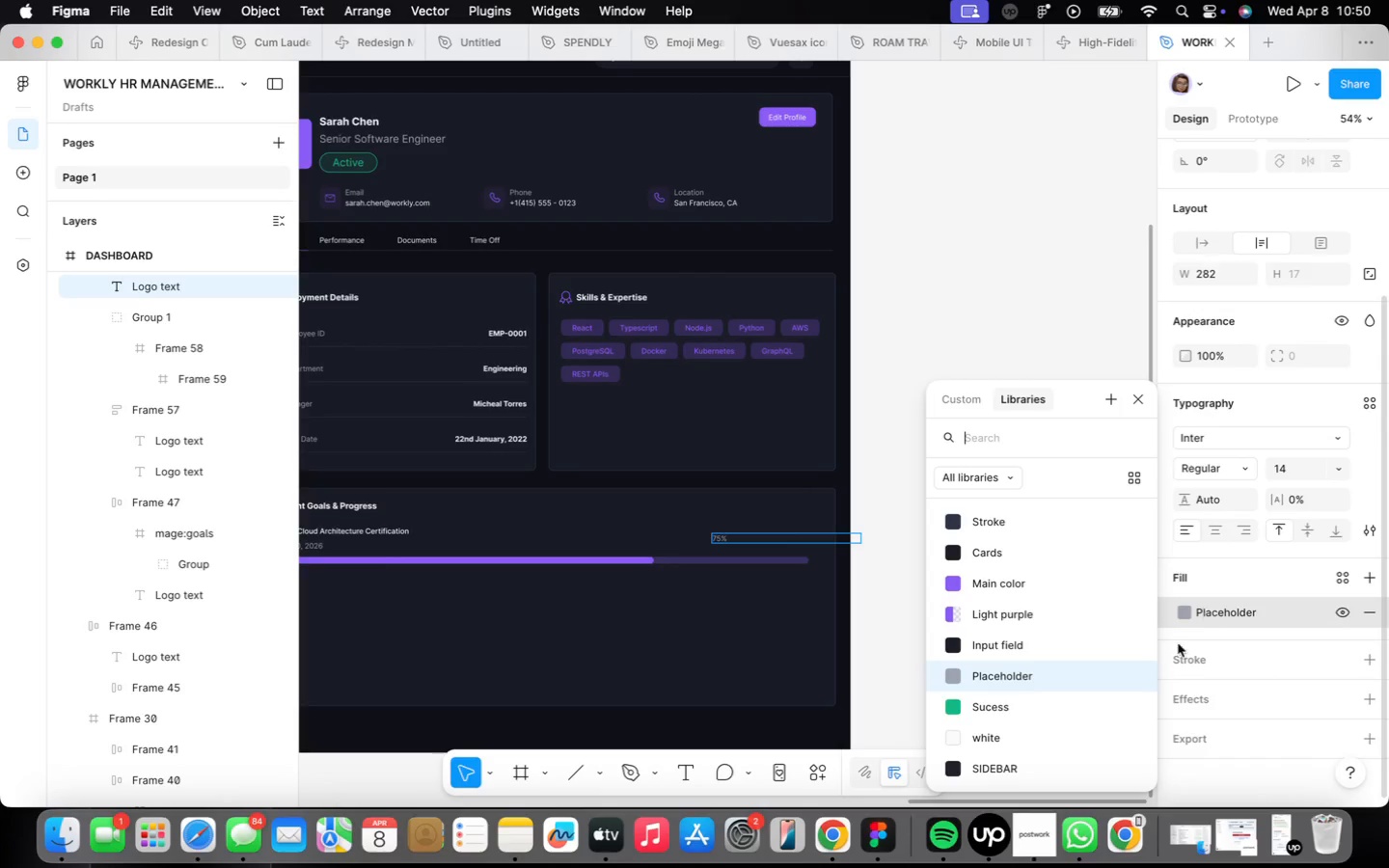 
left_click([1044, 585])
 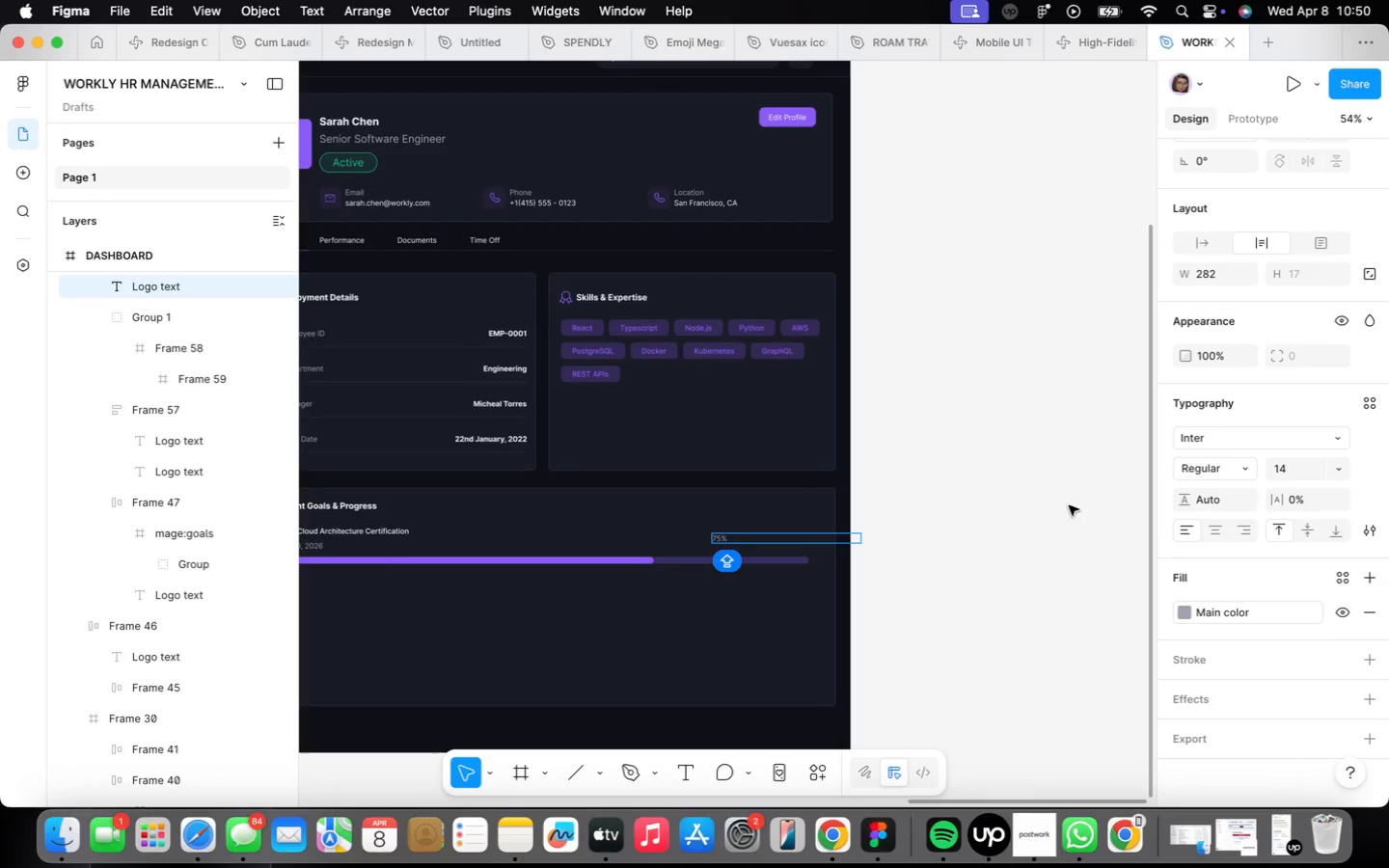 
left_click([987, 556])
 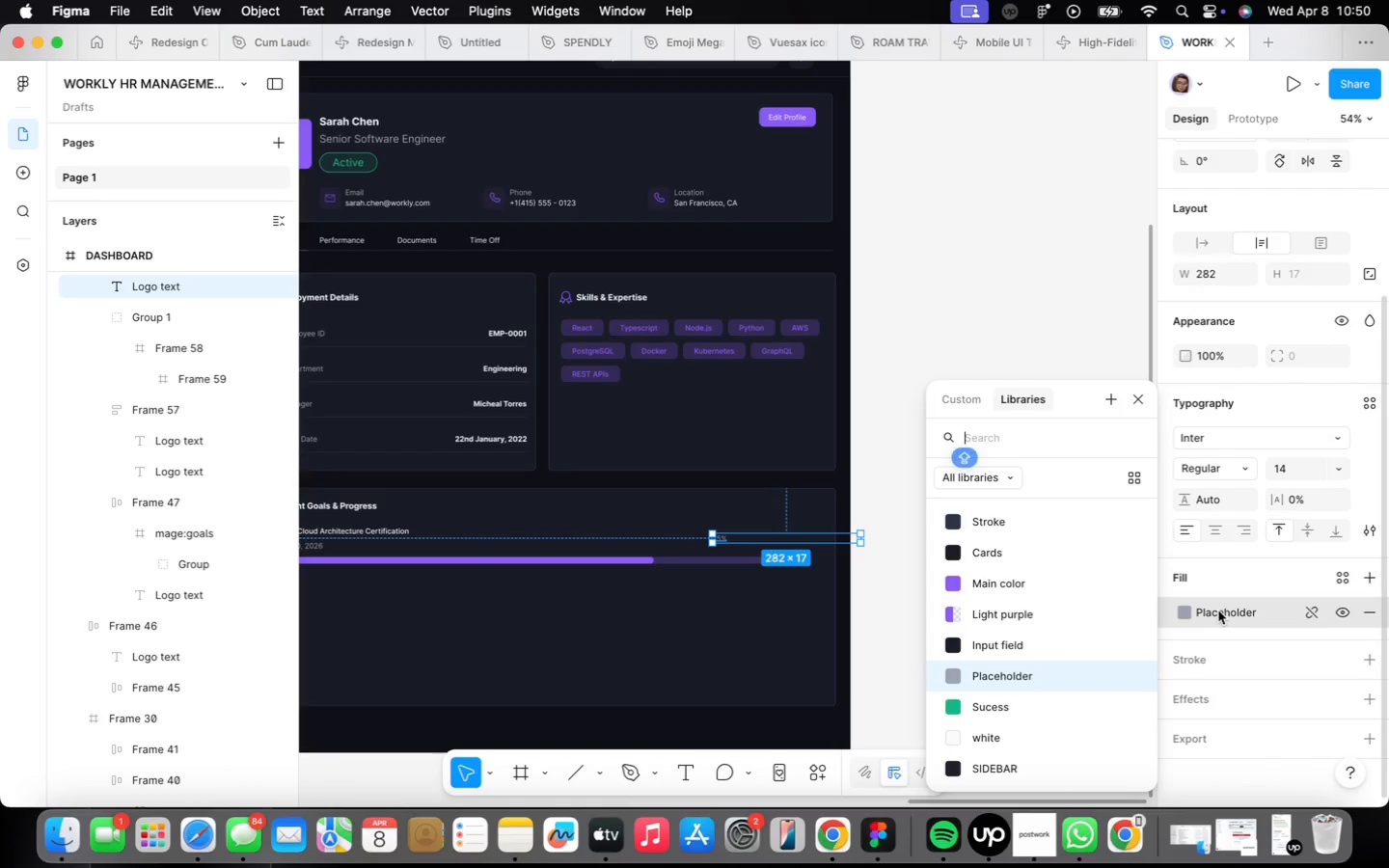 
left_click([1075, 574])
 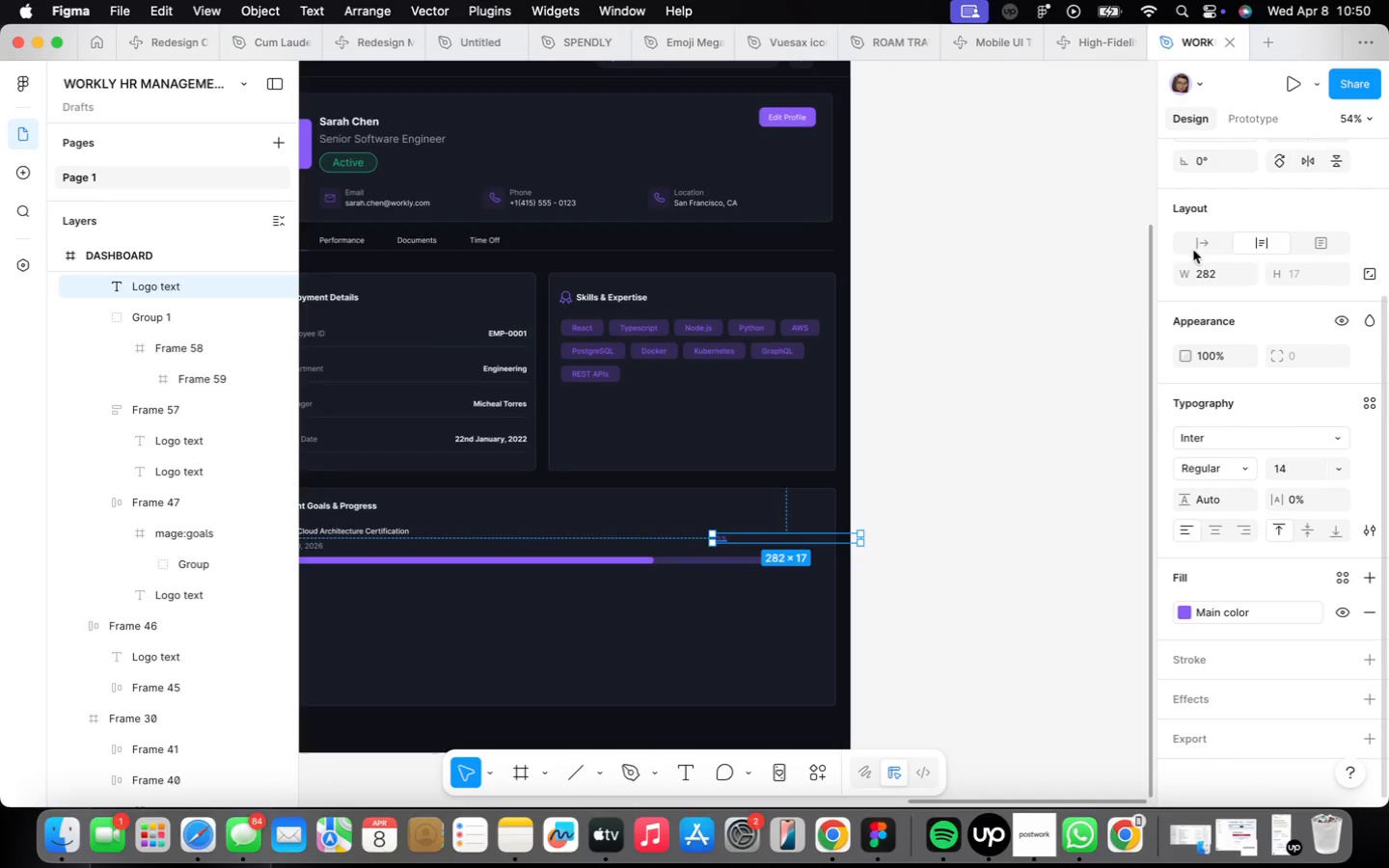 
left_click([1203, 249])
 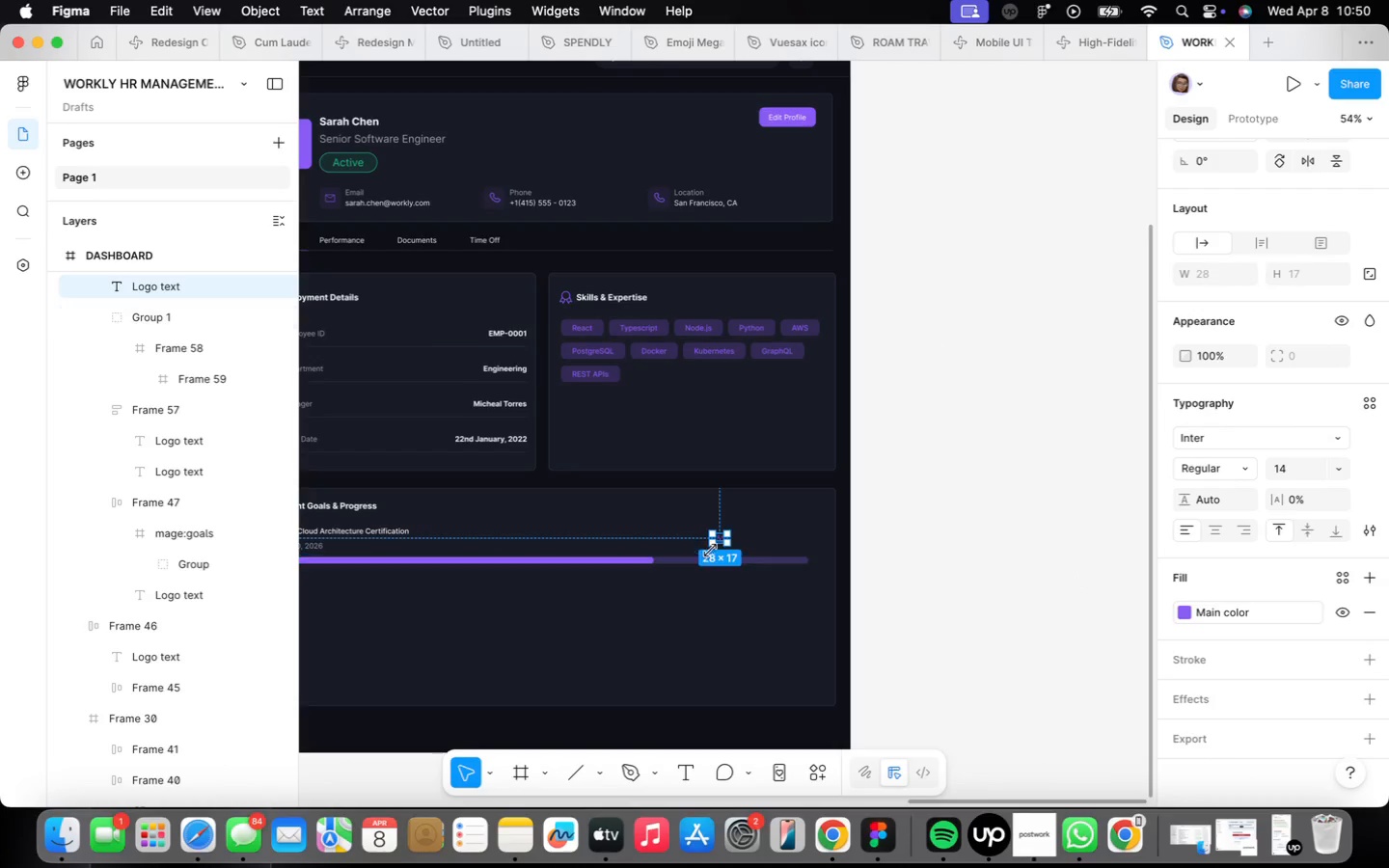 
left_click_drag(start_coordinate=[713, 536], to_coordinate=[876, 536])
 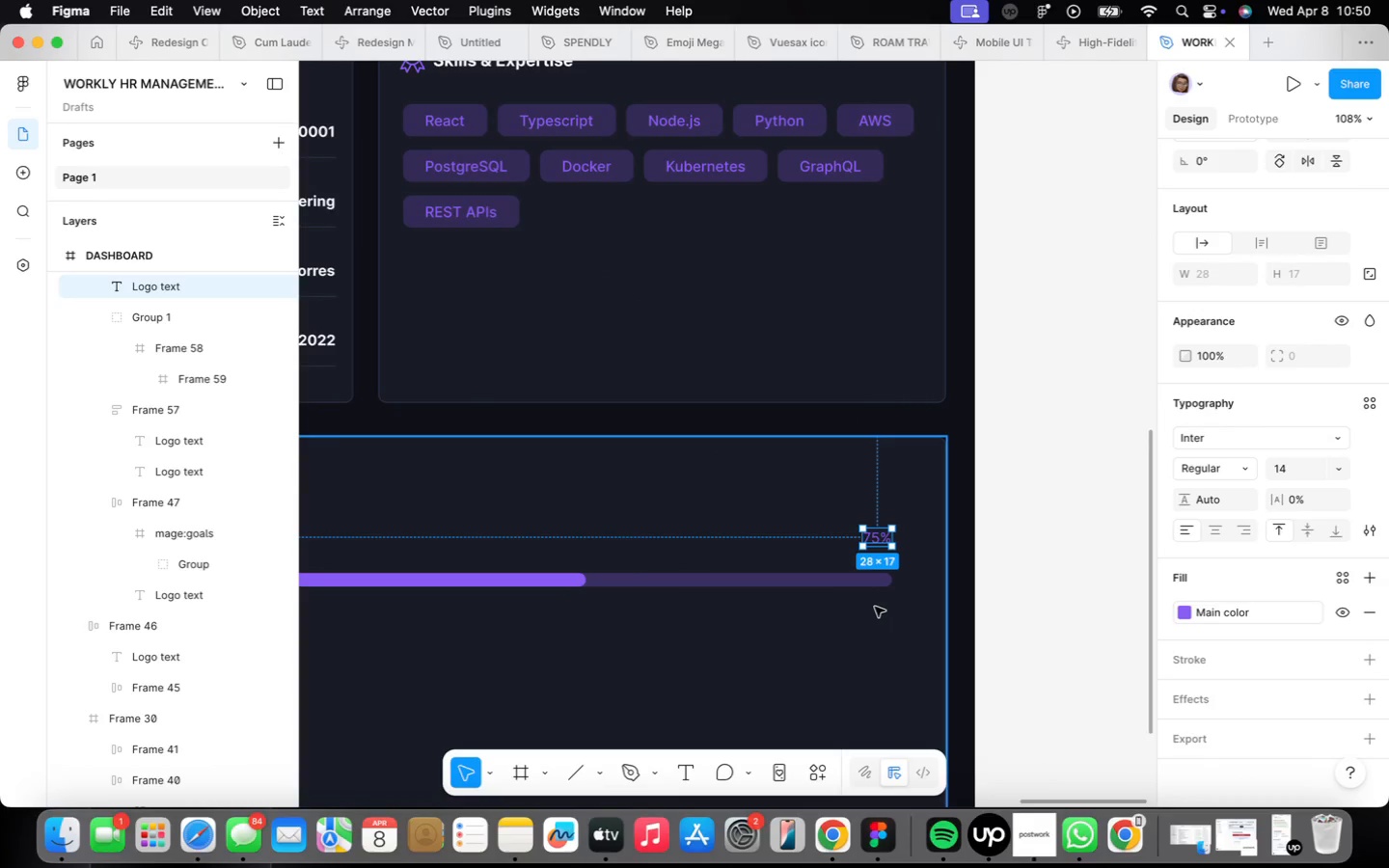 
scroll: coordinate [723, 539], scroll_direction: up, amount: 8.0
 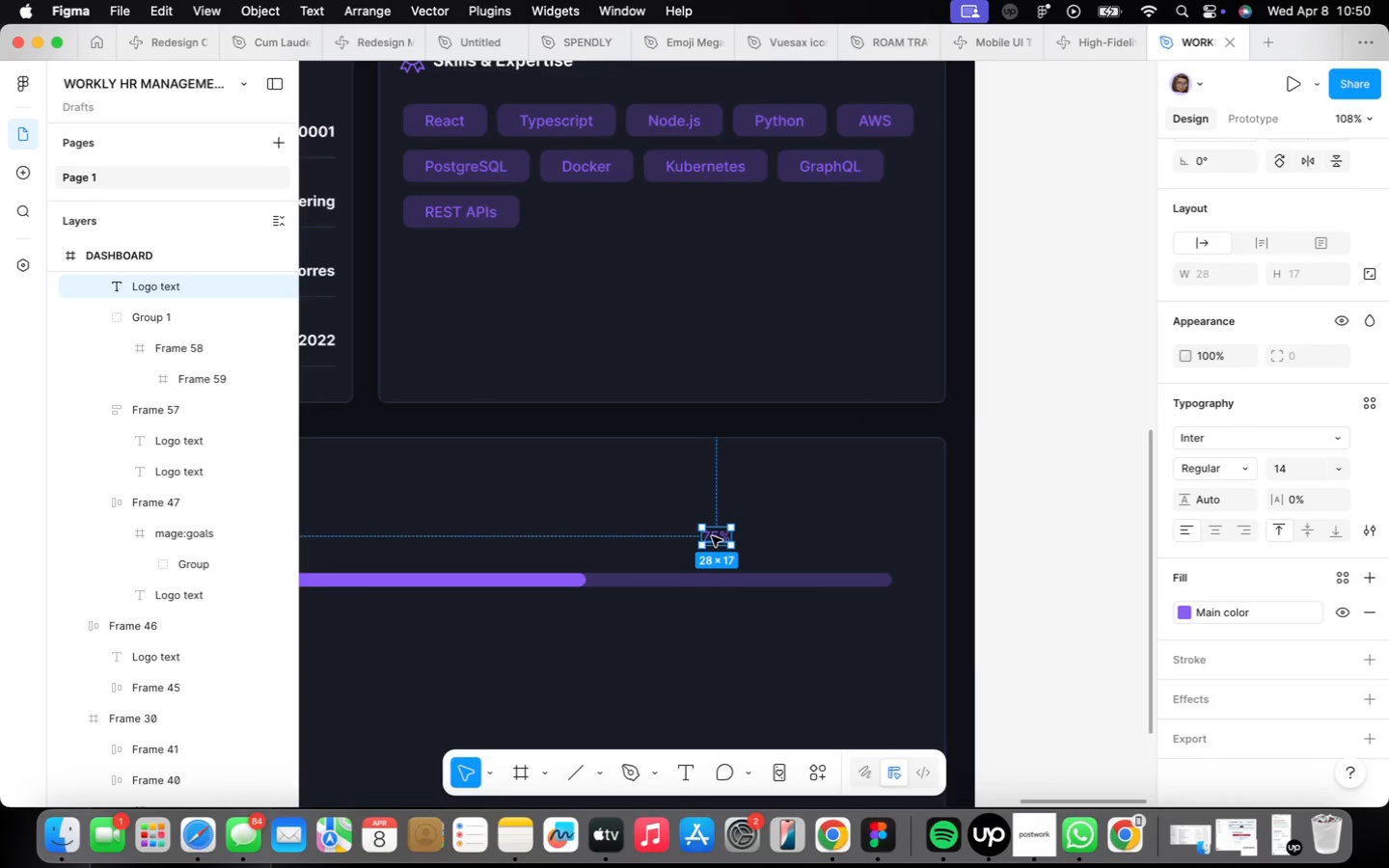 
scroll: coordinate [874, 607], scroll_direction: down, amount: 20.0
 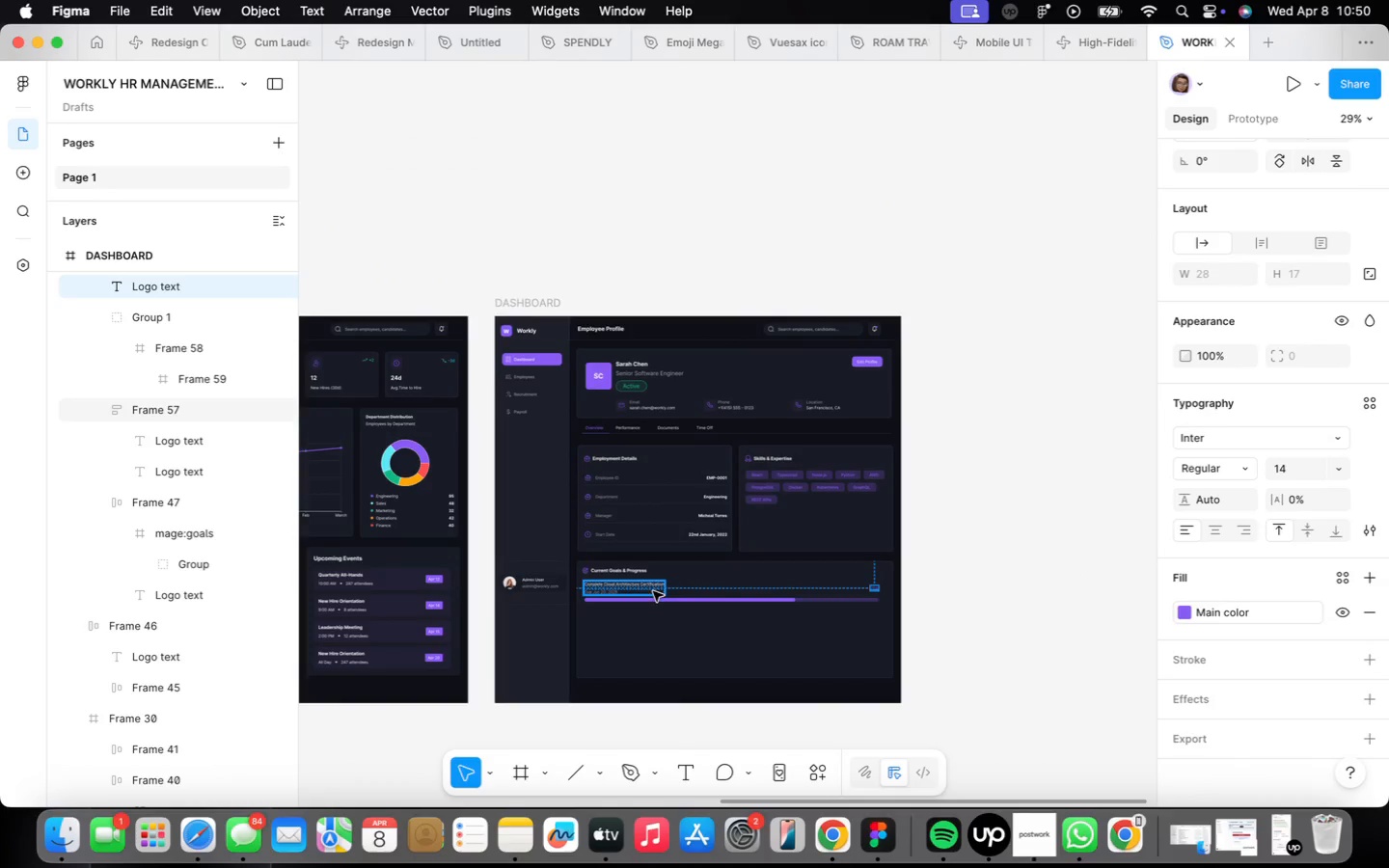 
hold_key(key=ShiftLeft, duration=0.39)
left_click([648, 588])
 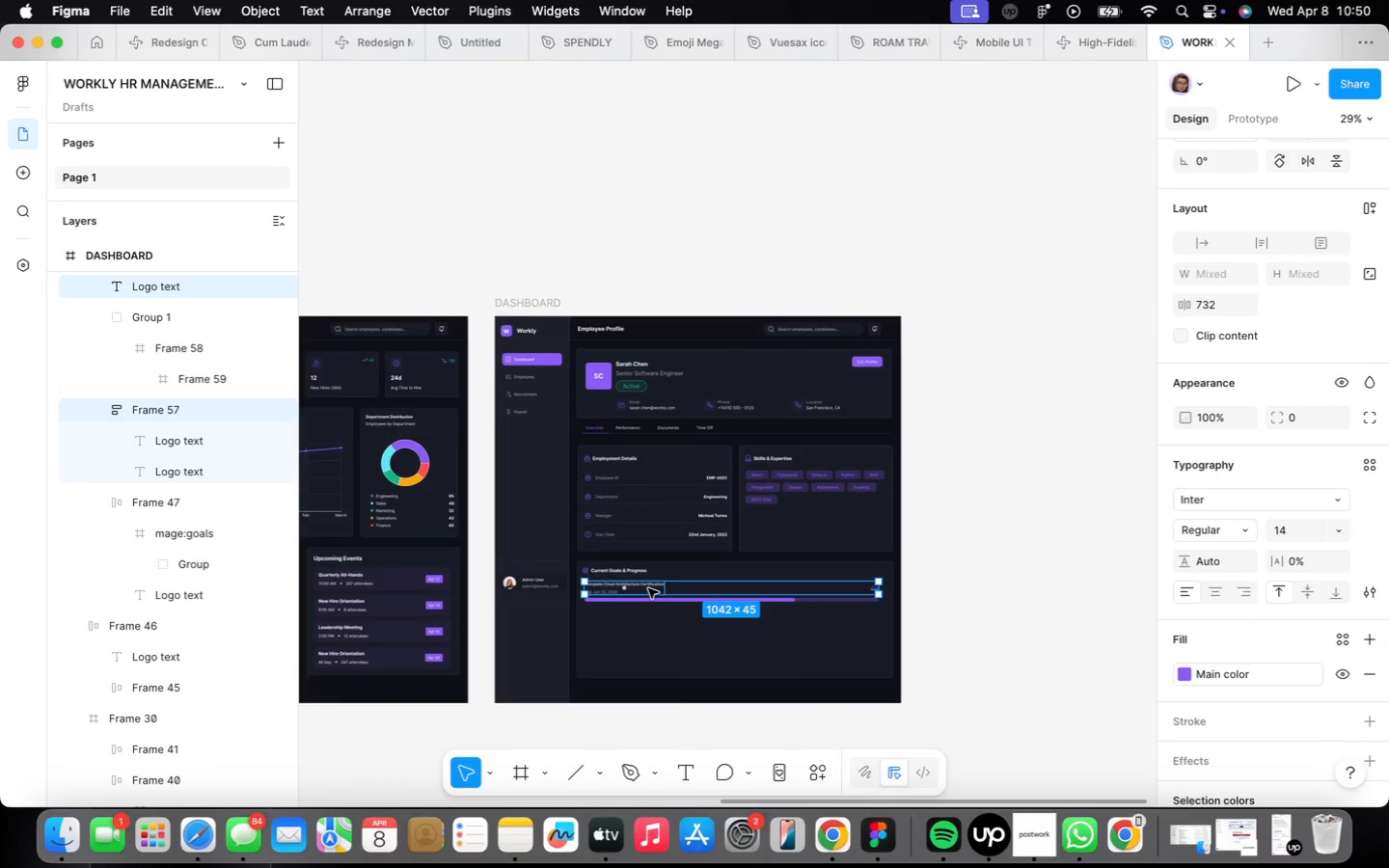 
key(Shift+ShiftLeft)
 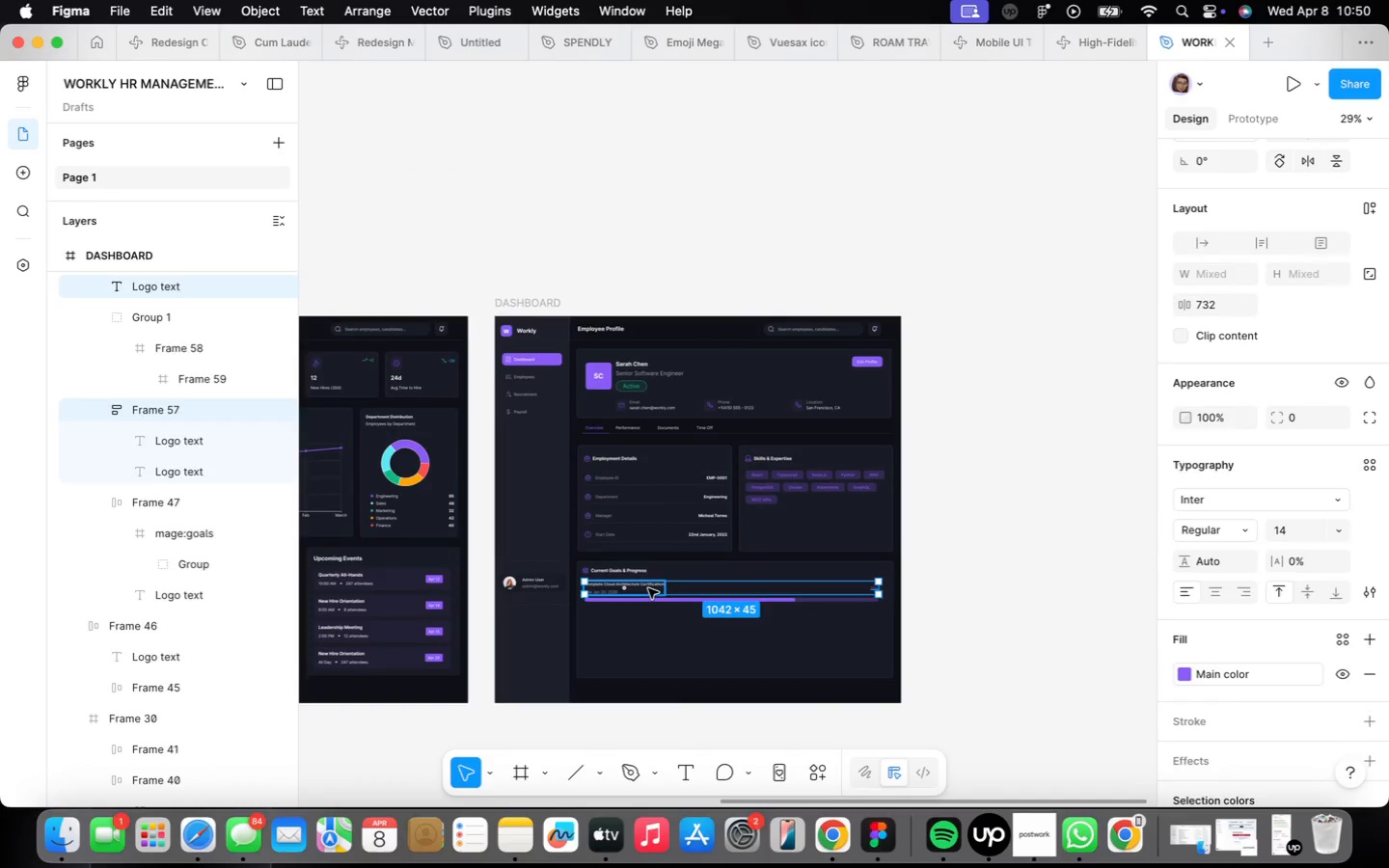 
key(Shift+A)
 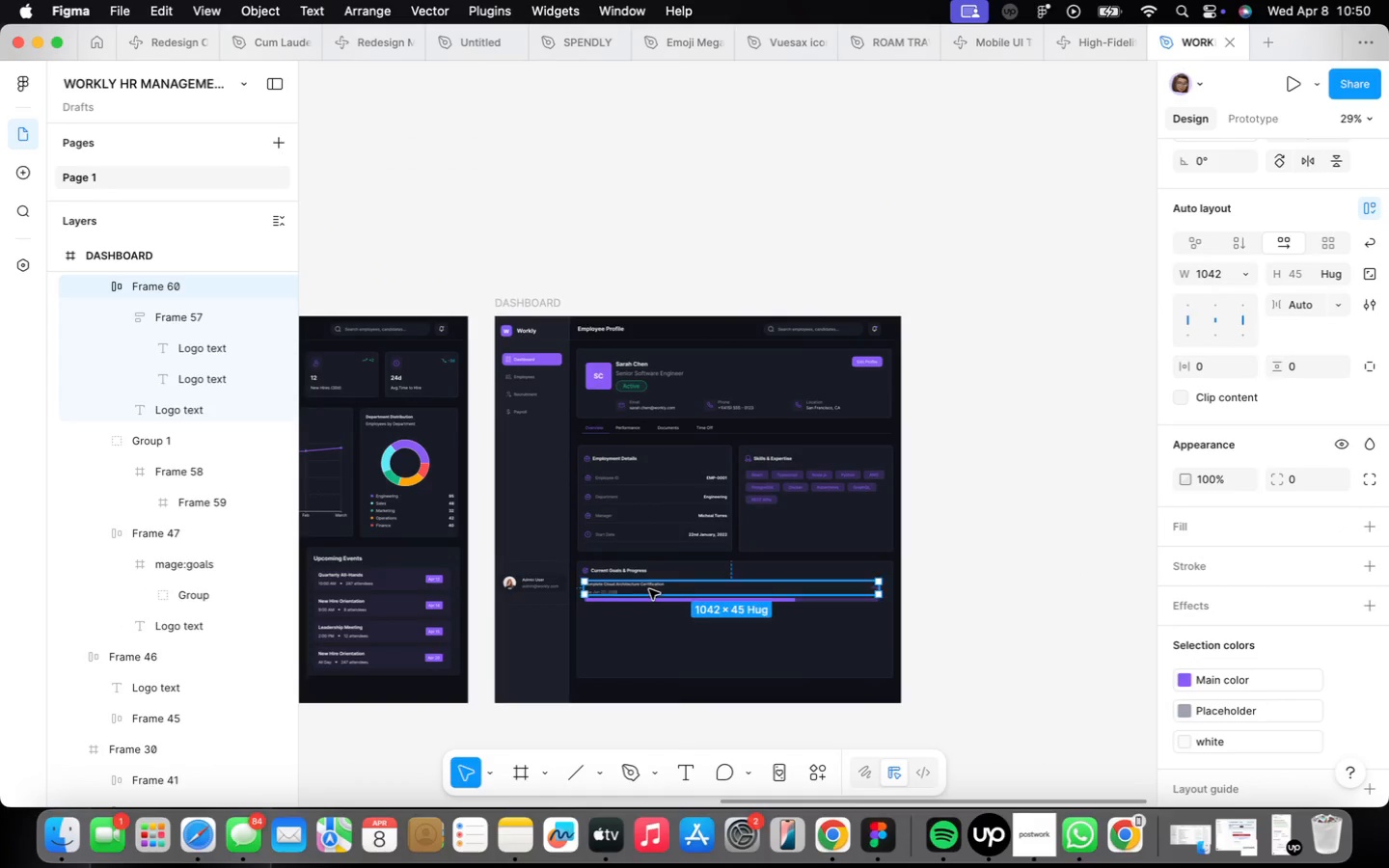 
hold_key(key=ShiftLeft, duration=0.56)
 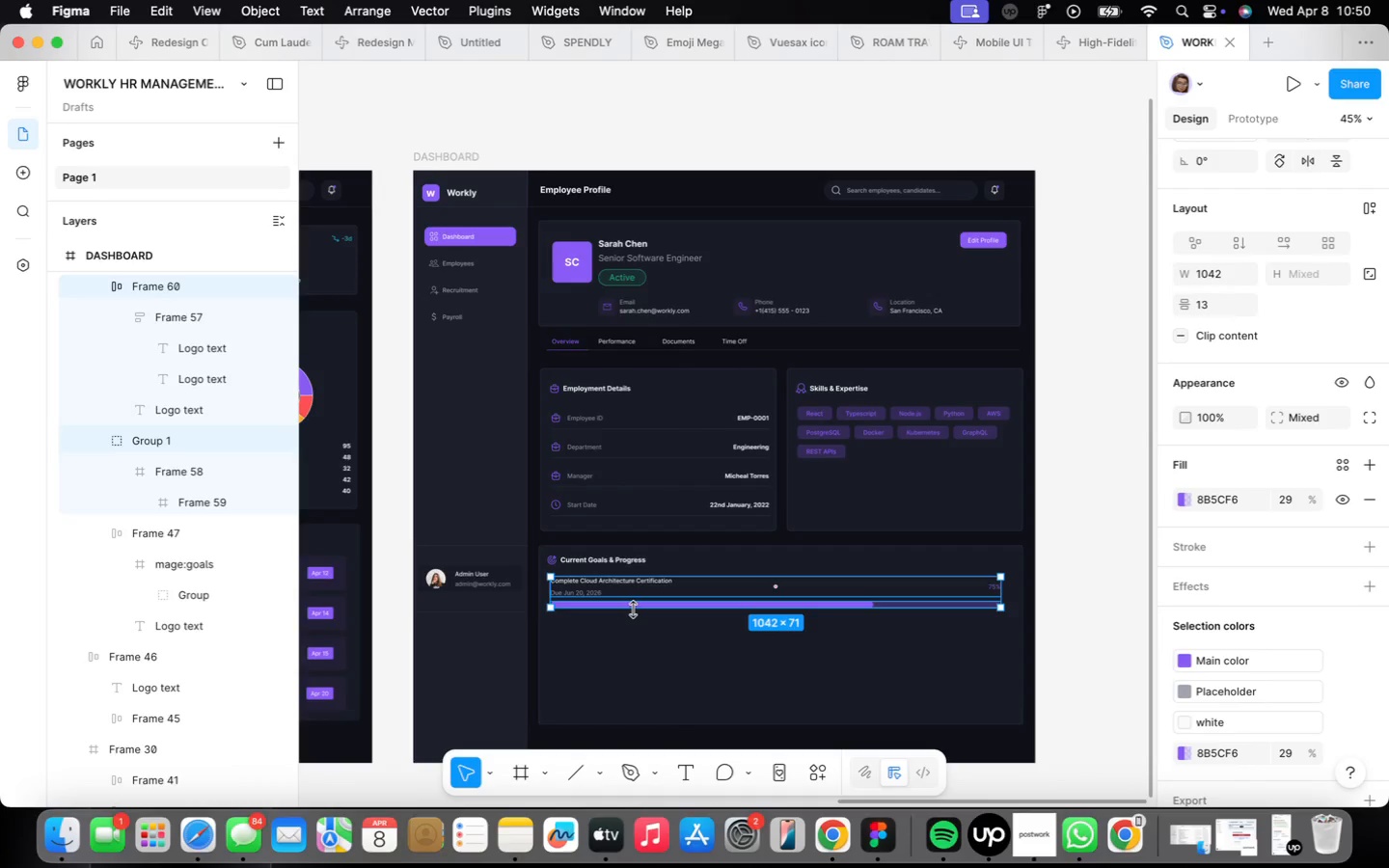 
scroll: coordinate [649, 589], scroll_direction: up, amount: 5.0
 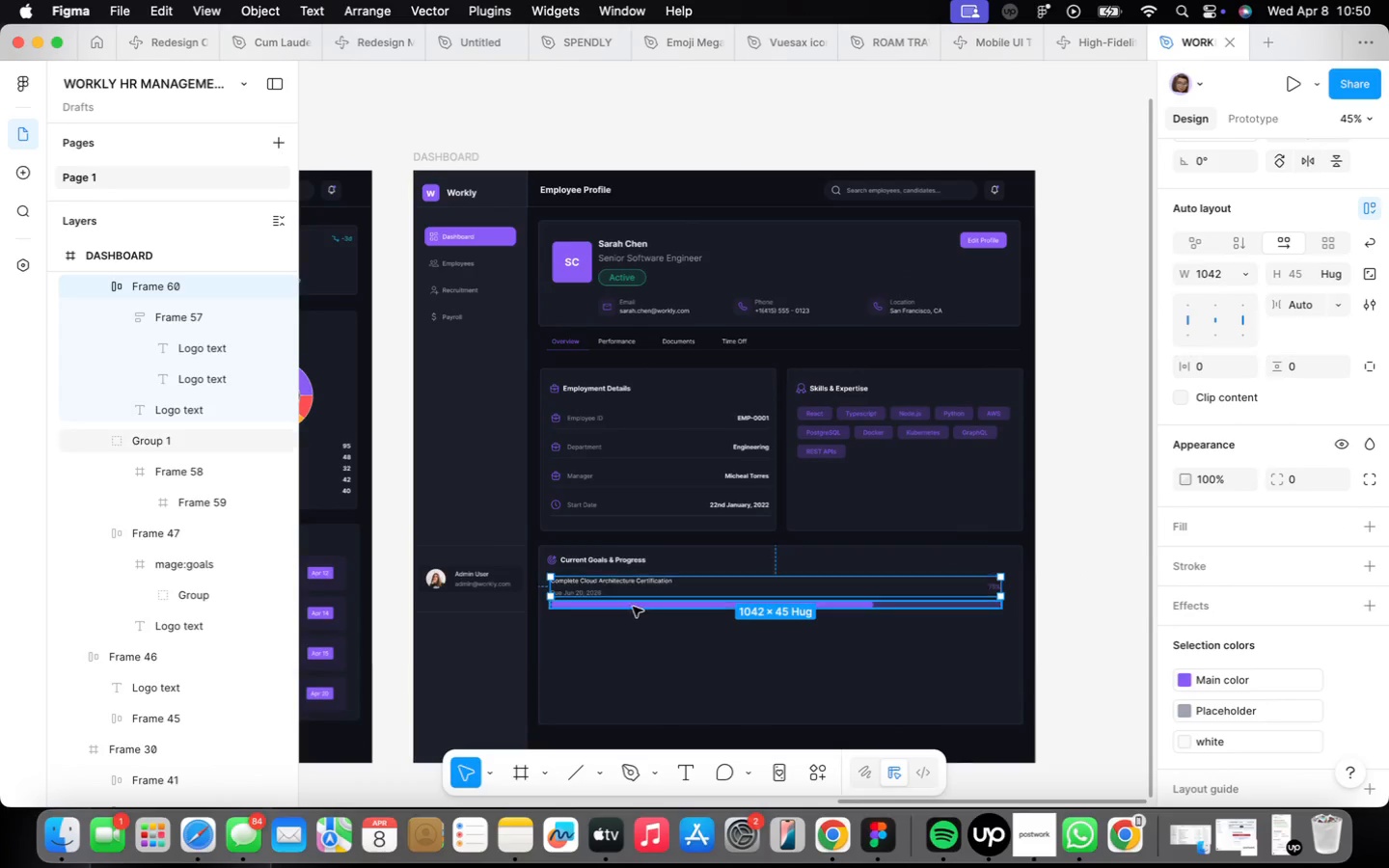 
type(WWQA)
 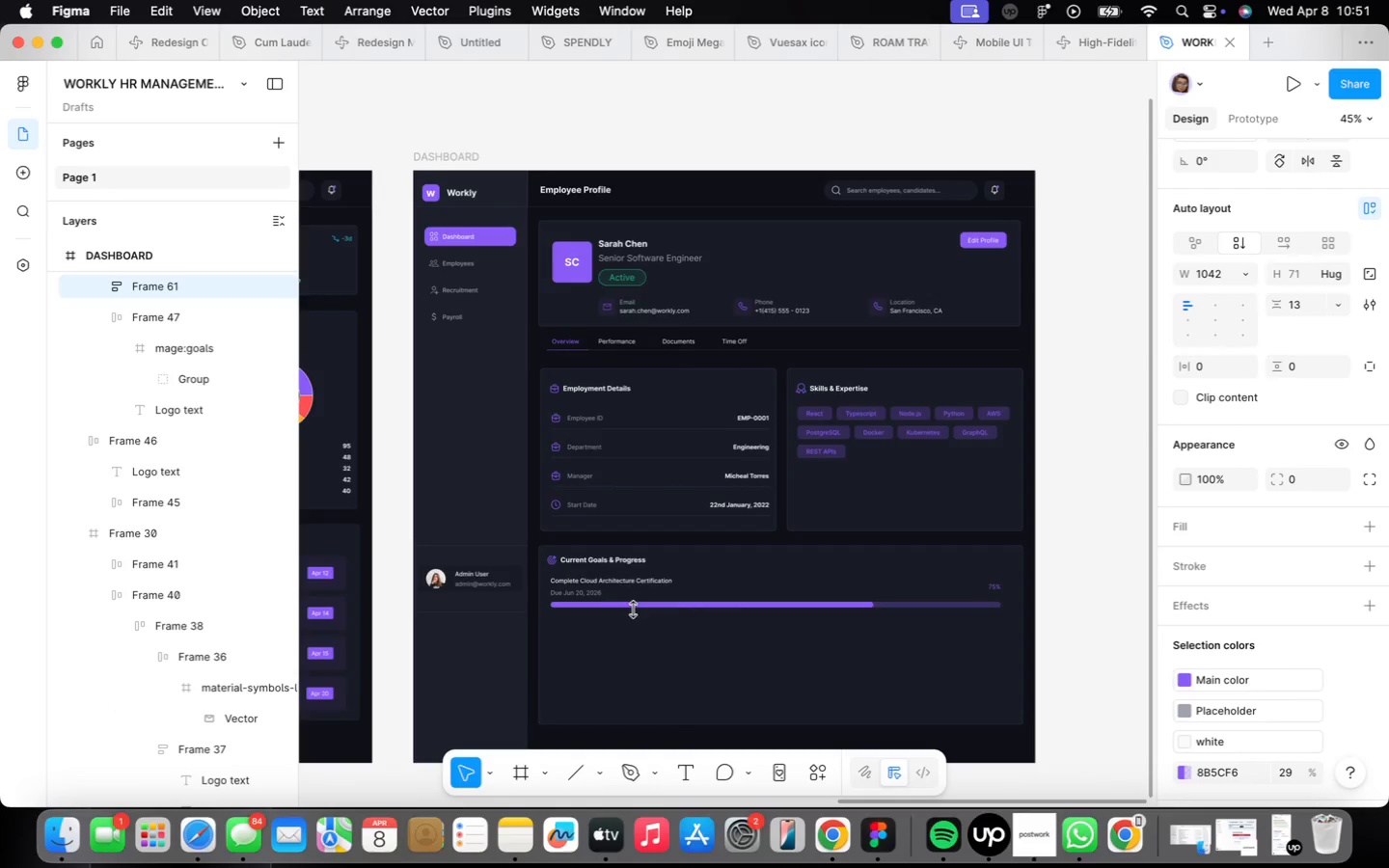 
hold_key(key=OptionLeft, duration=0.33)
left_click_drag(start_coordinate=[655, 592], to_coordinate=[655, 639])
 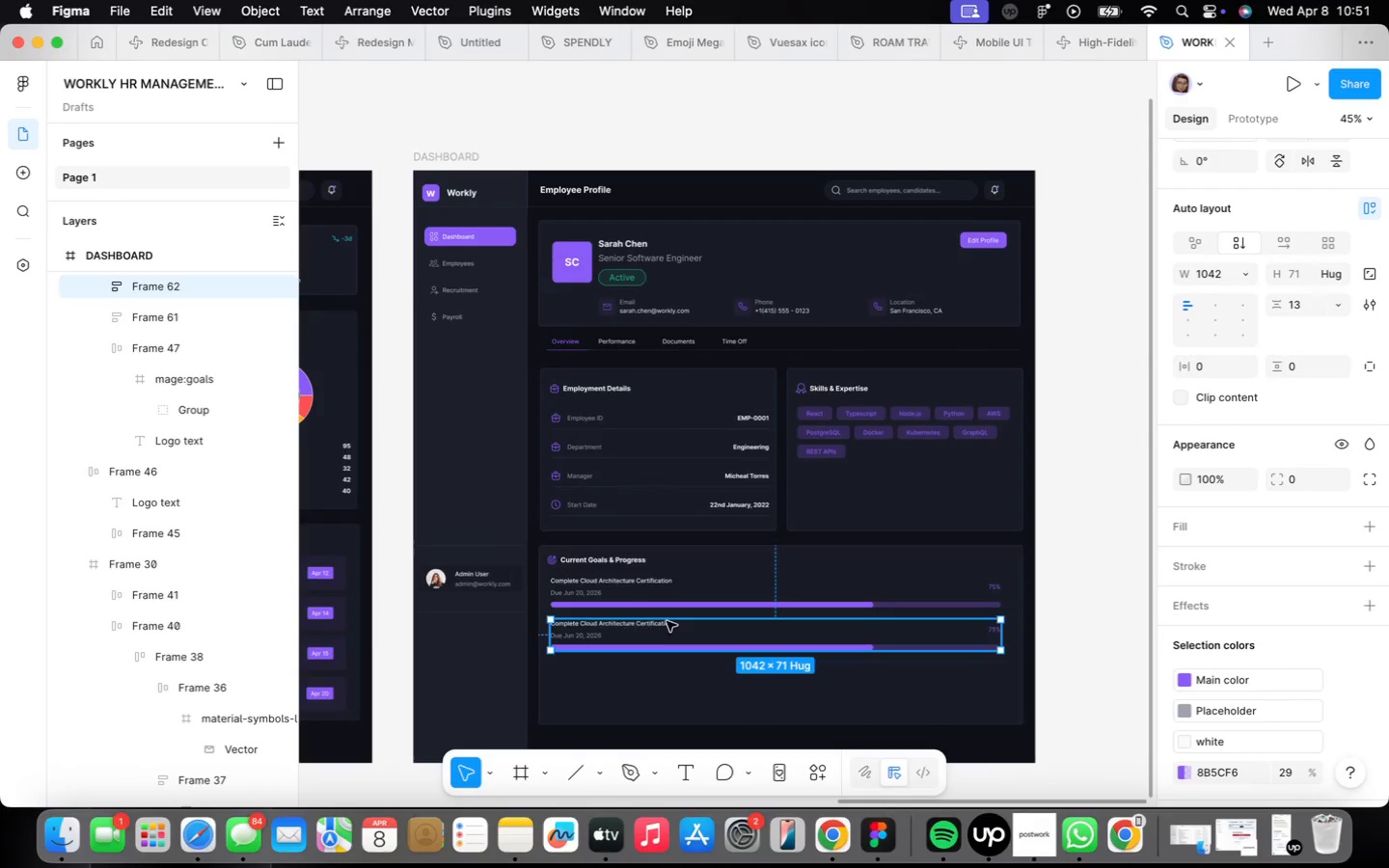 
hold_key(key=OptionLeft, duration=1.97)
 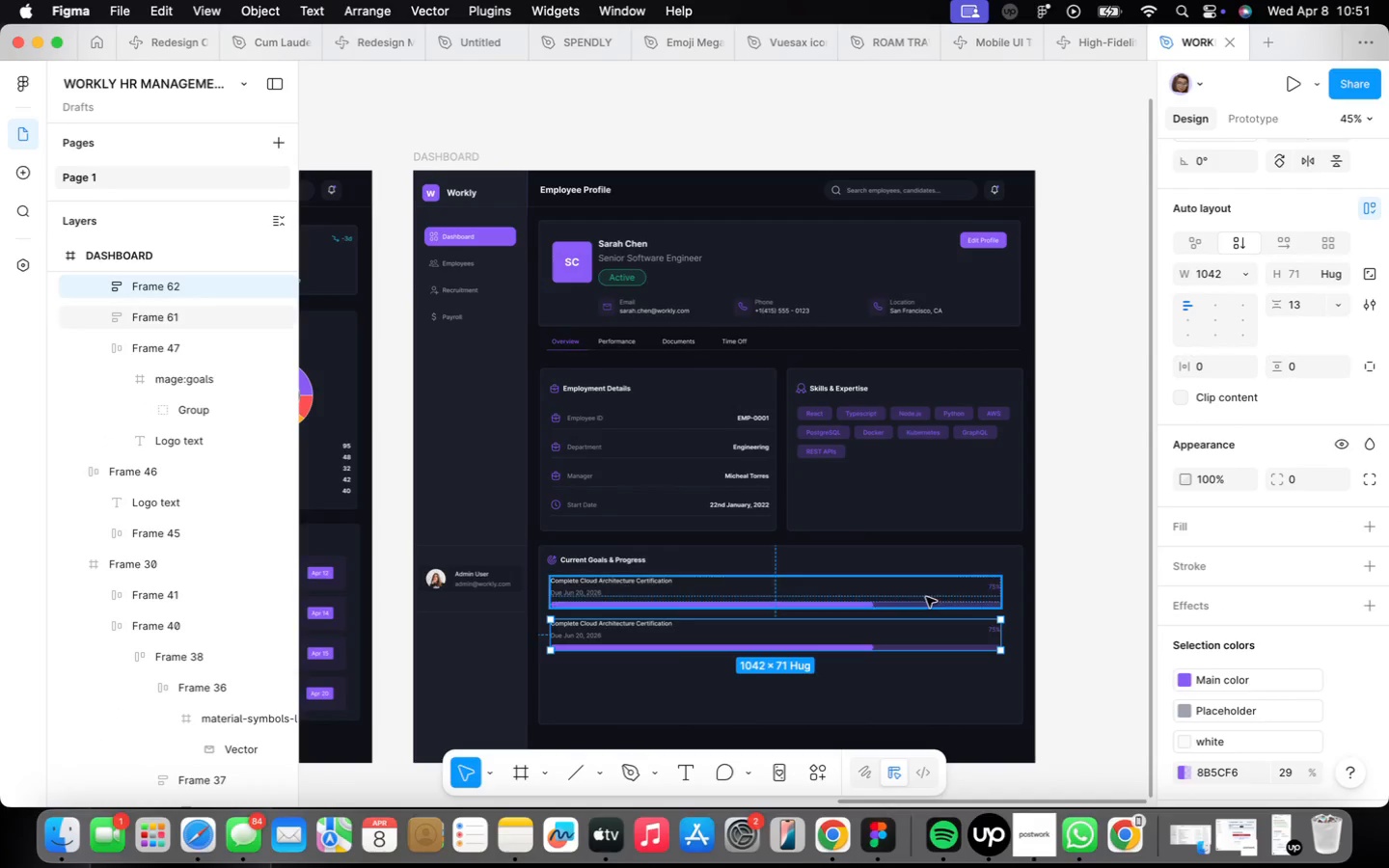 
scroll: coordinate [951, 590], scroll_direction: up, amount: 16.0
 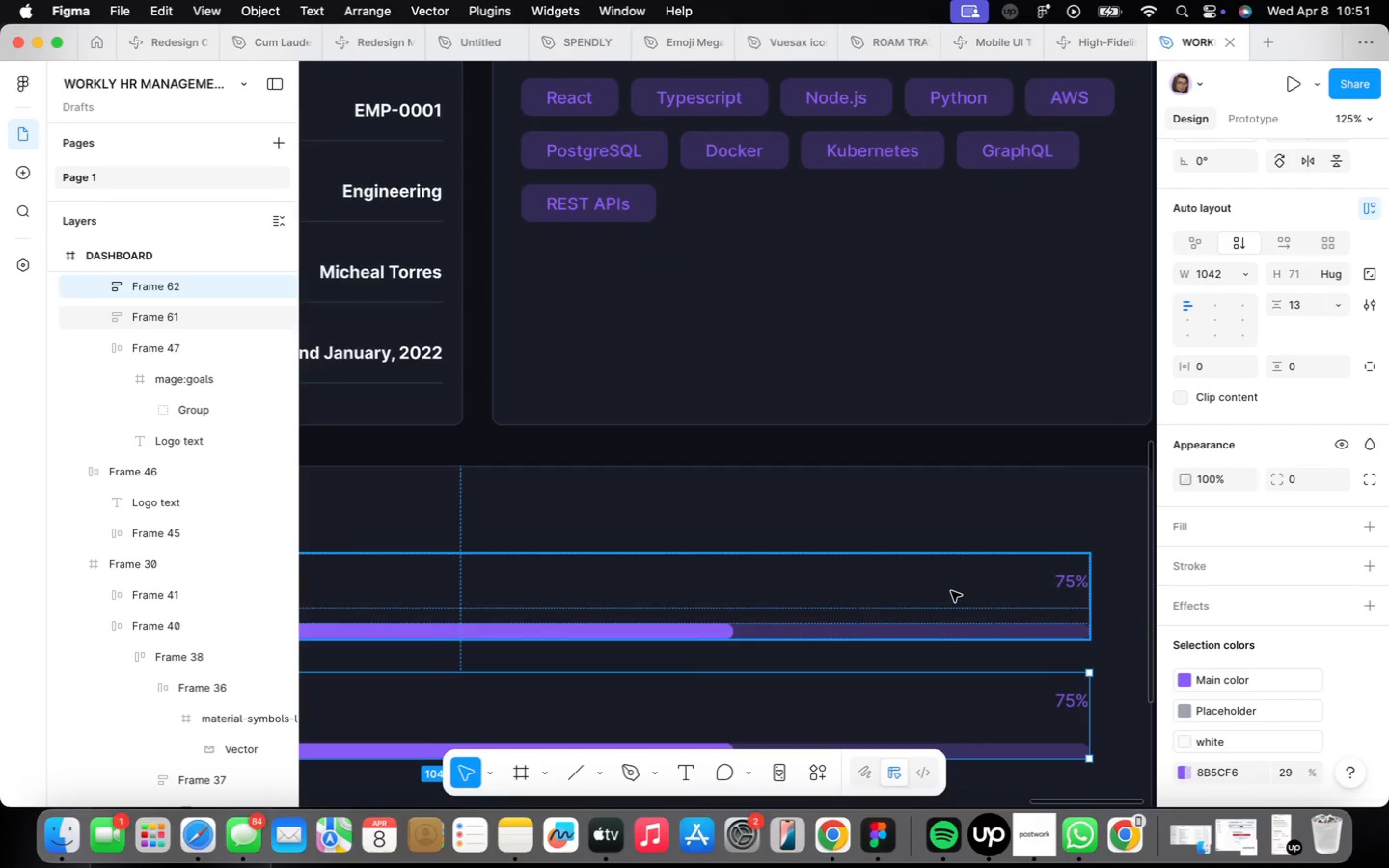 
scroll: coordinate [951, 591], scroll_direction: down, amount: 22.0
 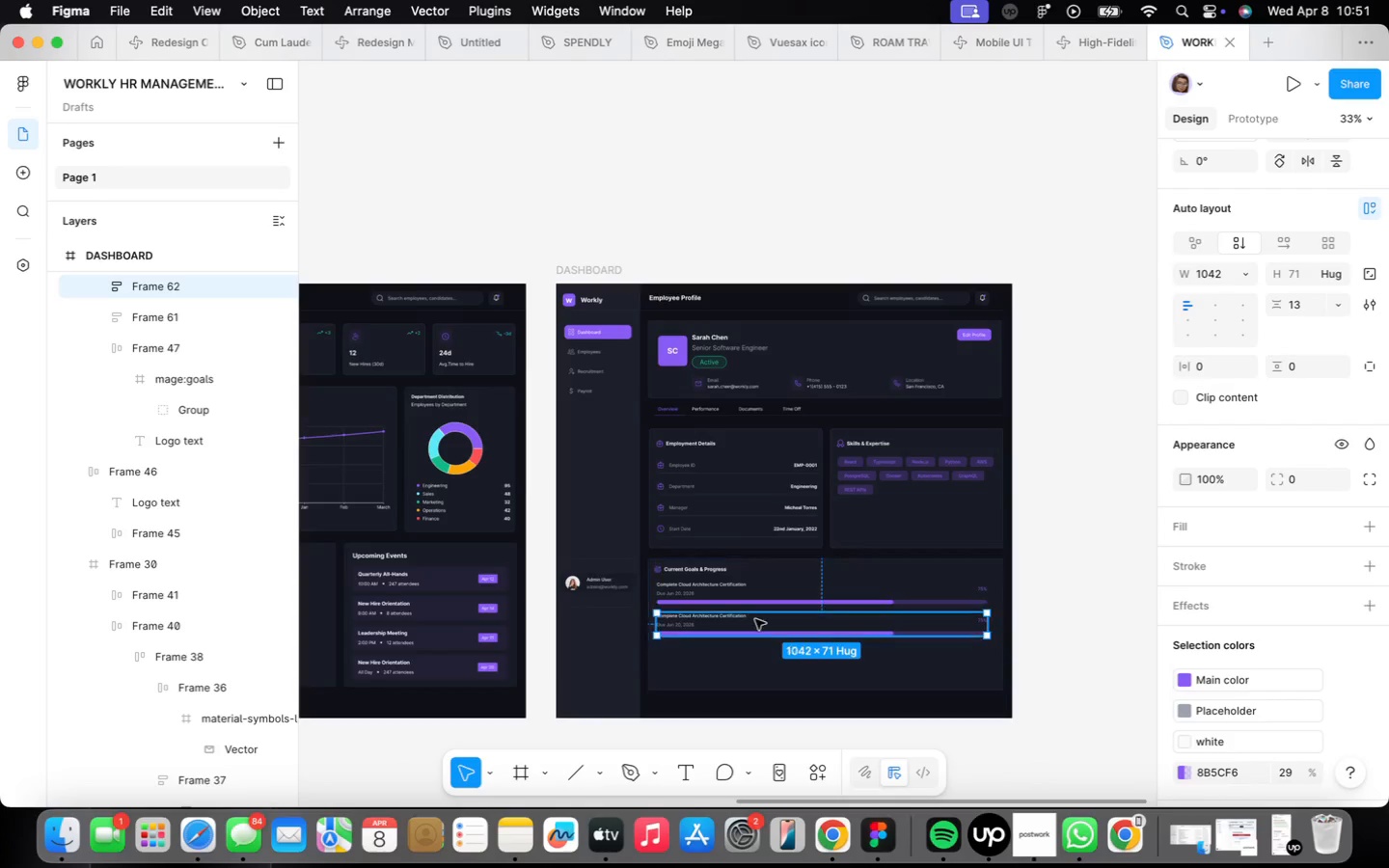 
scroll: coordinate [755, 621], scroll_direction: up, amount: 15.0
 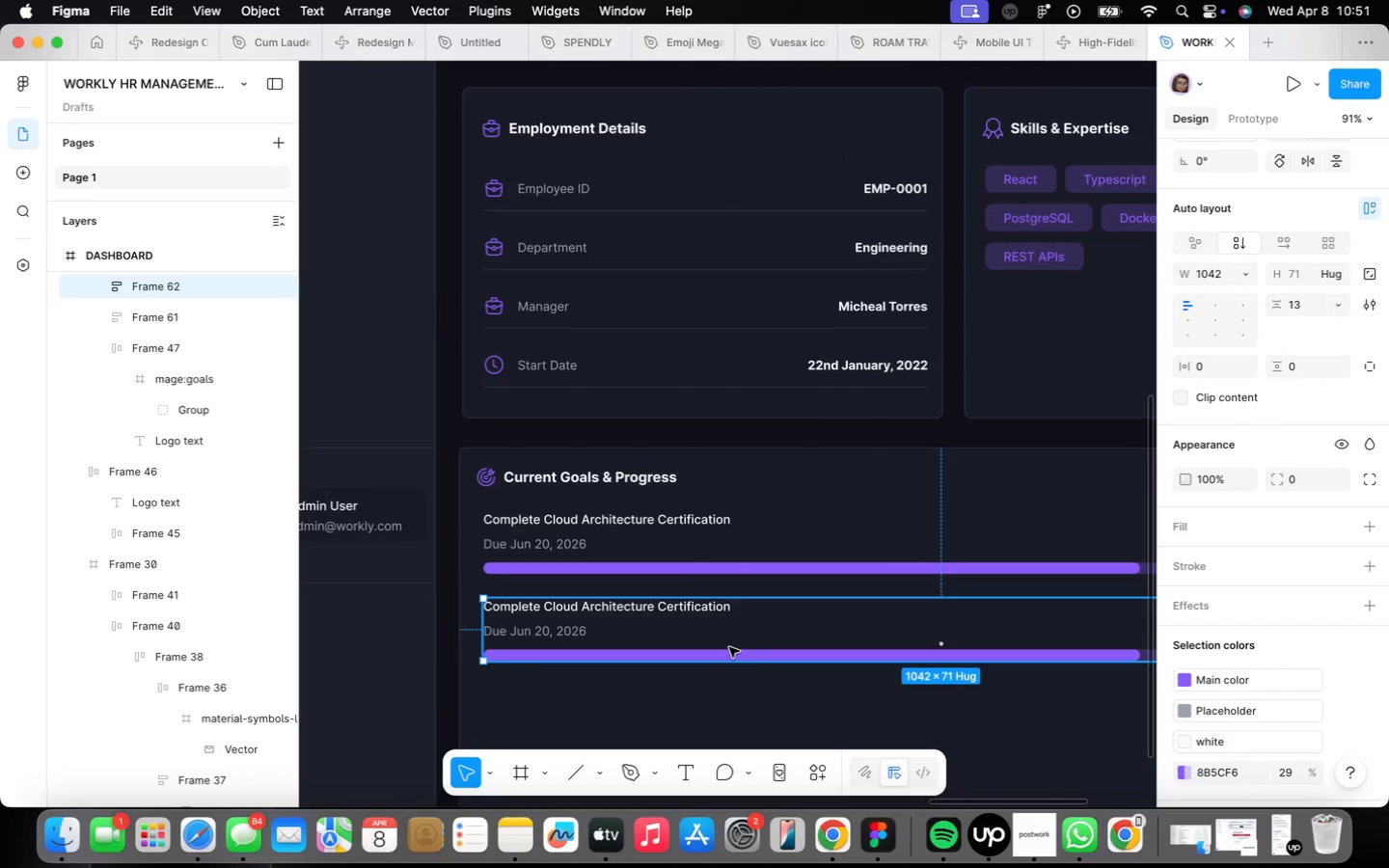 
wait(5.48)
 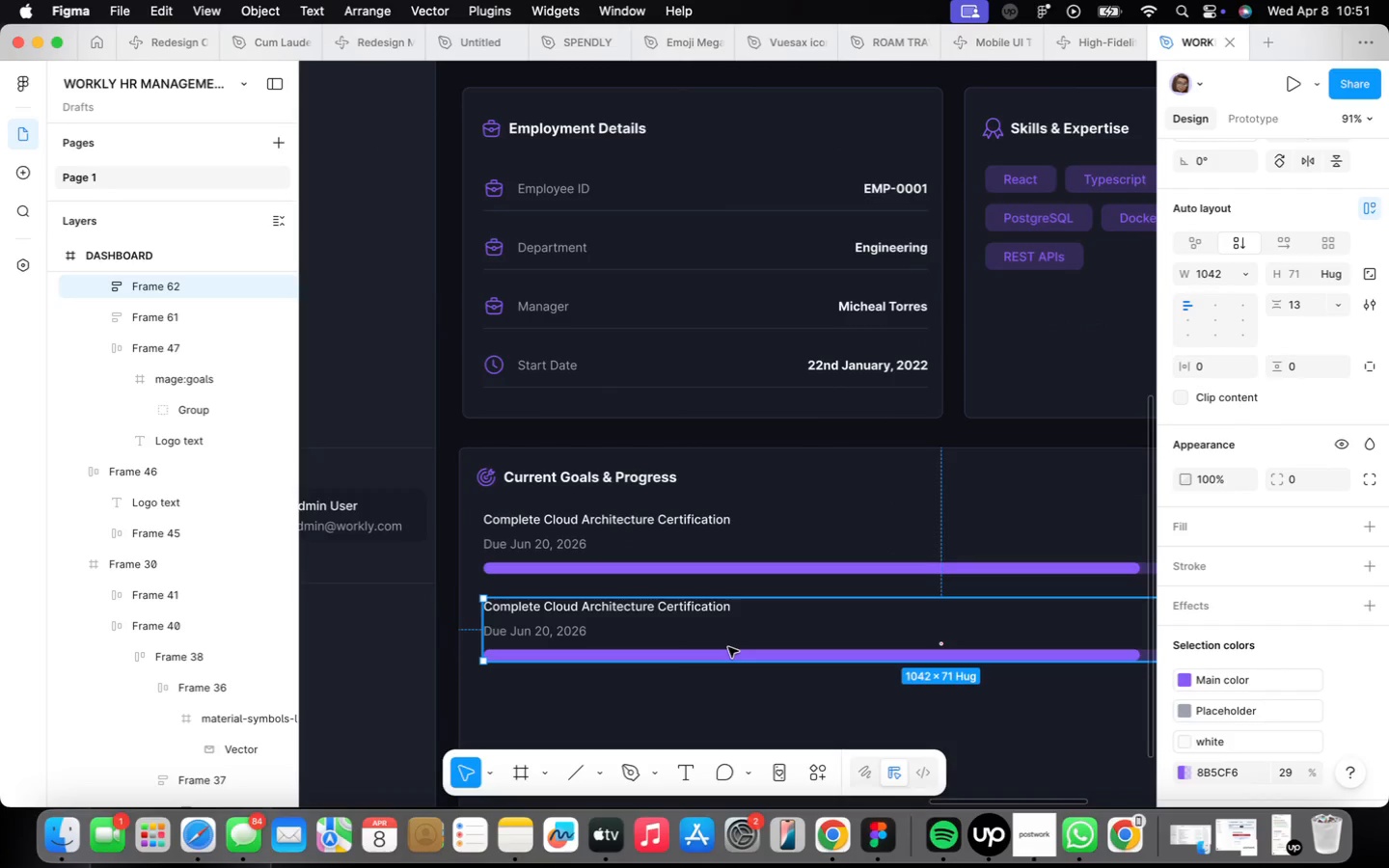 
double_click([630, 605])
 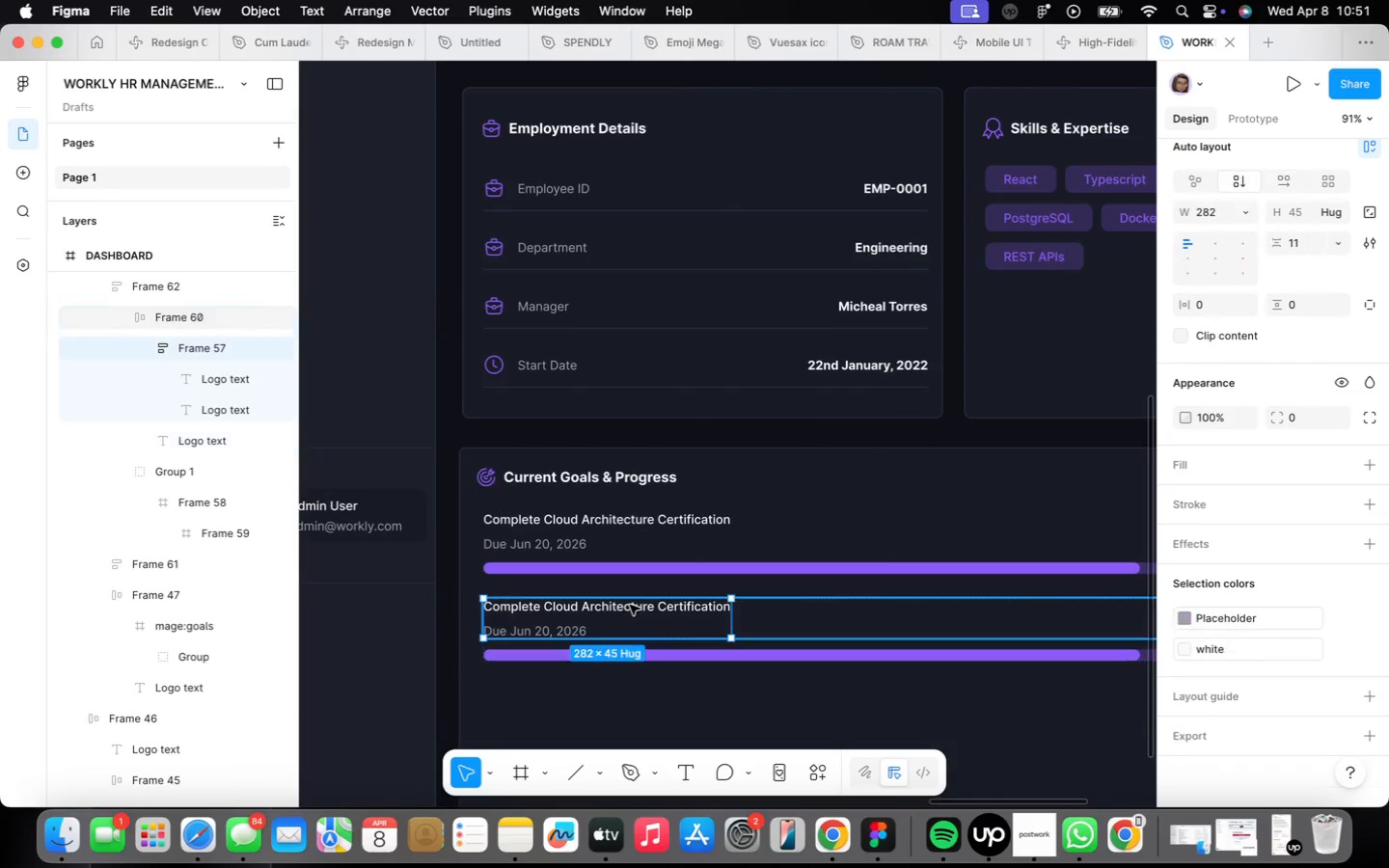 
triple_click([630, 605])
 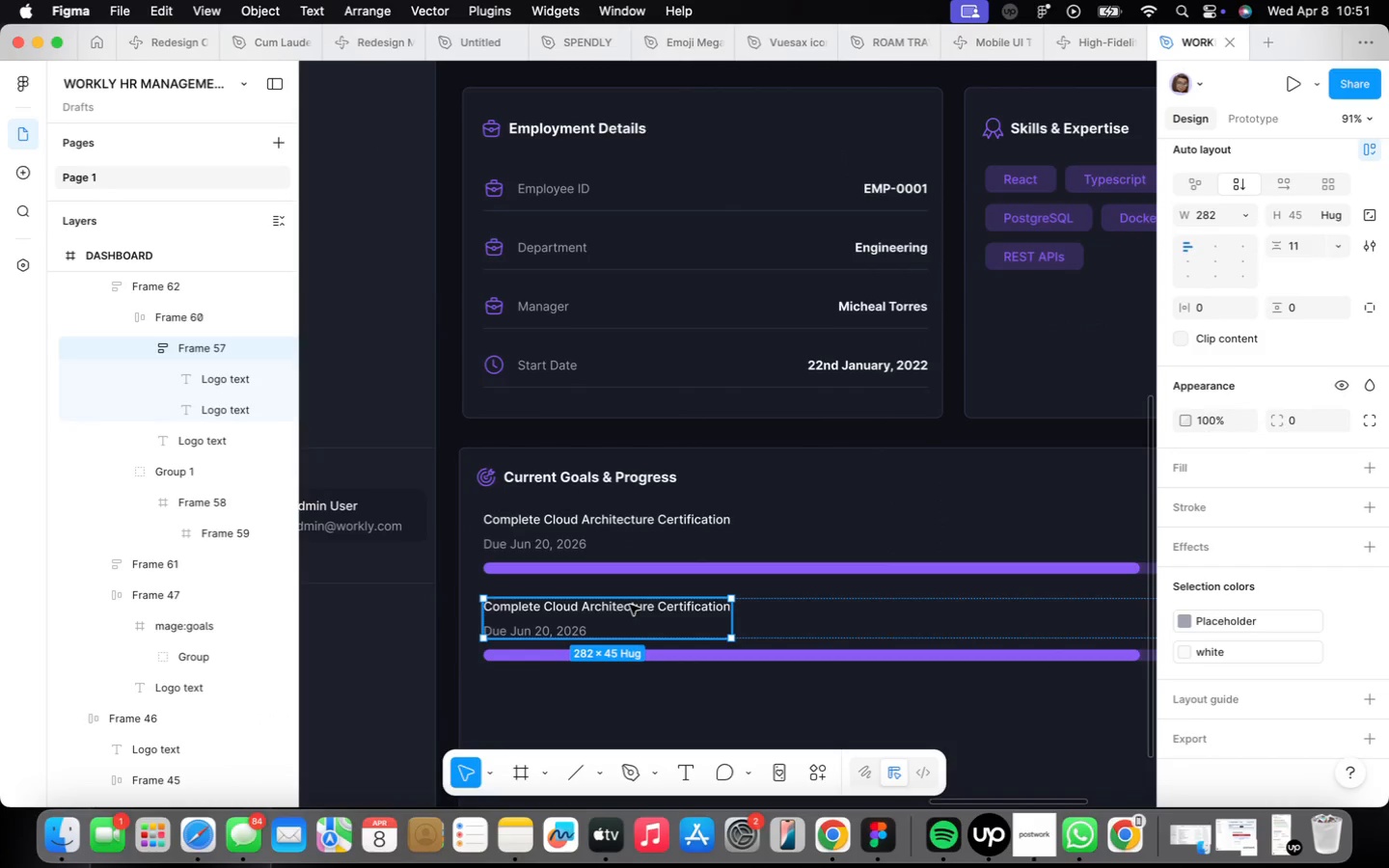 
triple_click([630, 605])
 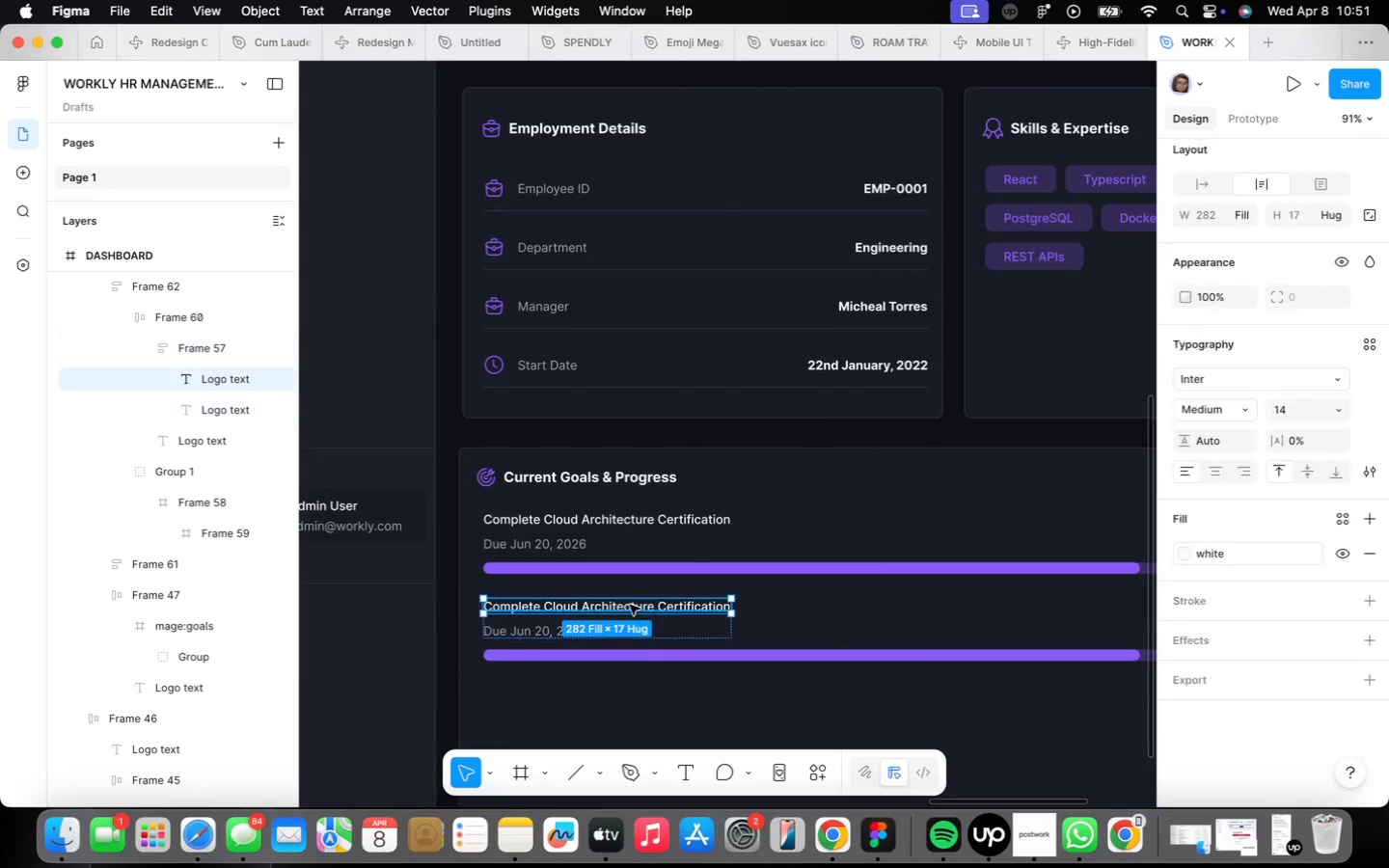 
triple_click([630, 605])
 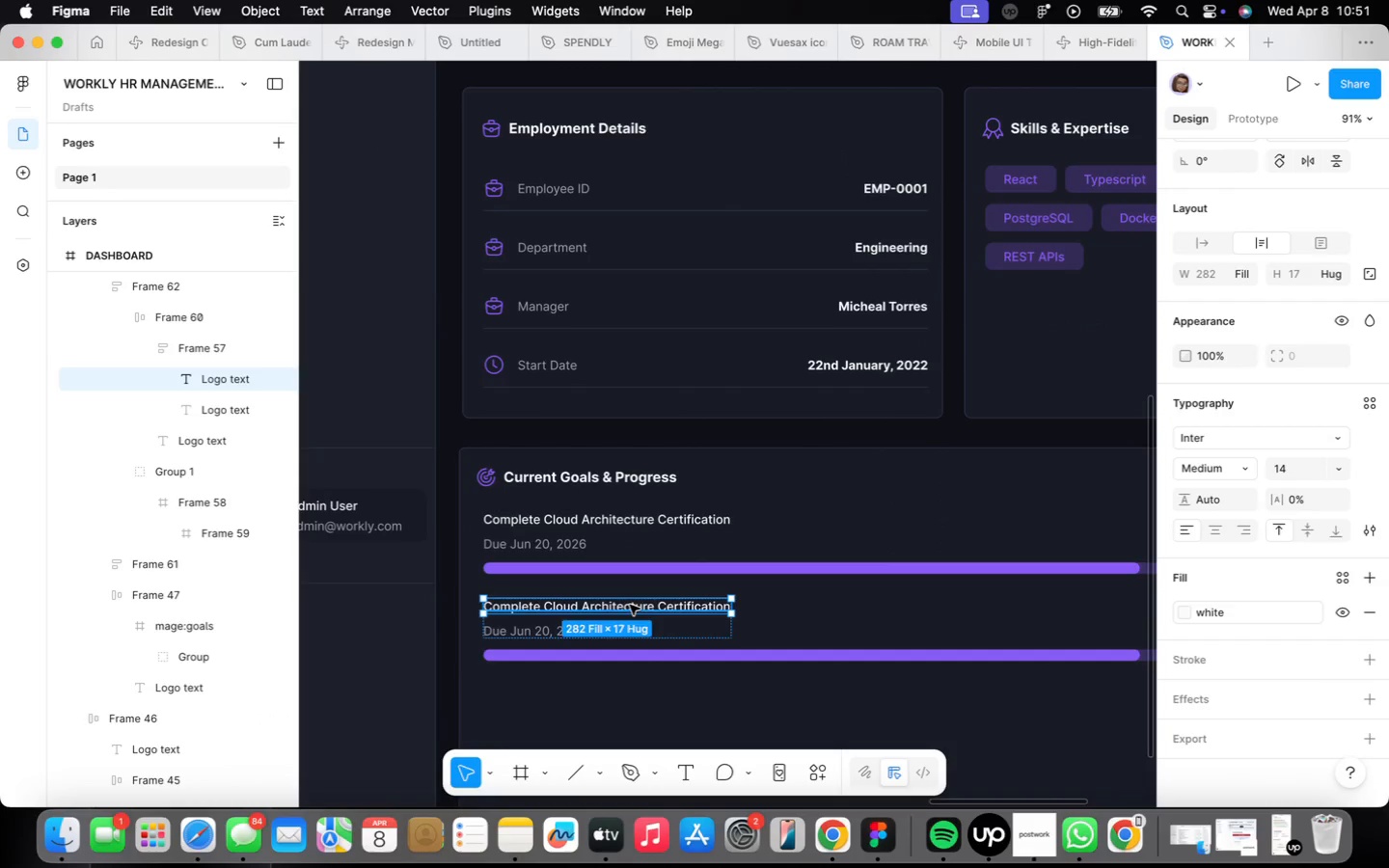 
triple_click([630, 605])
 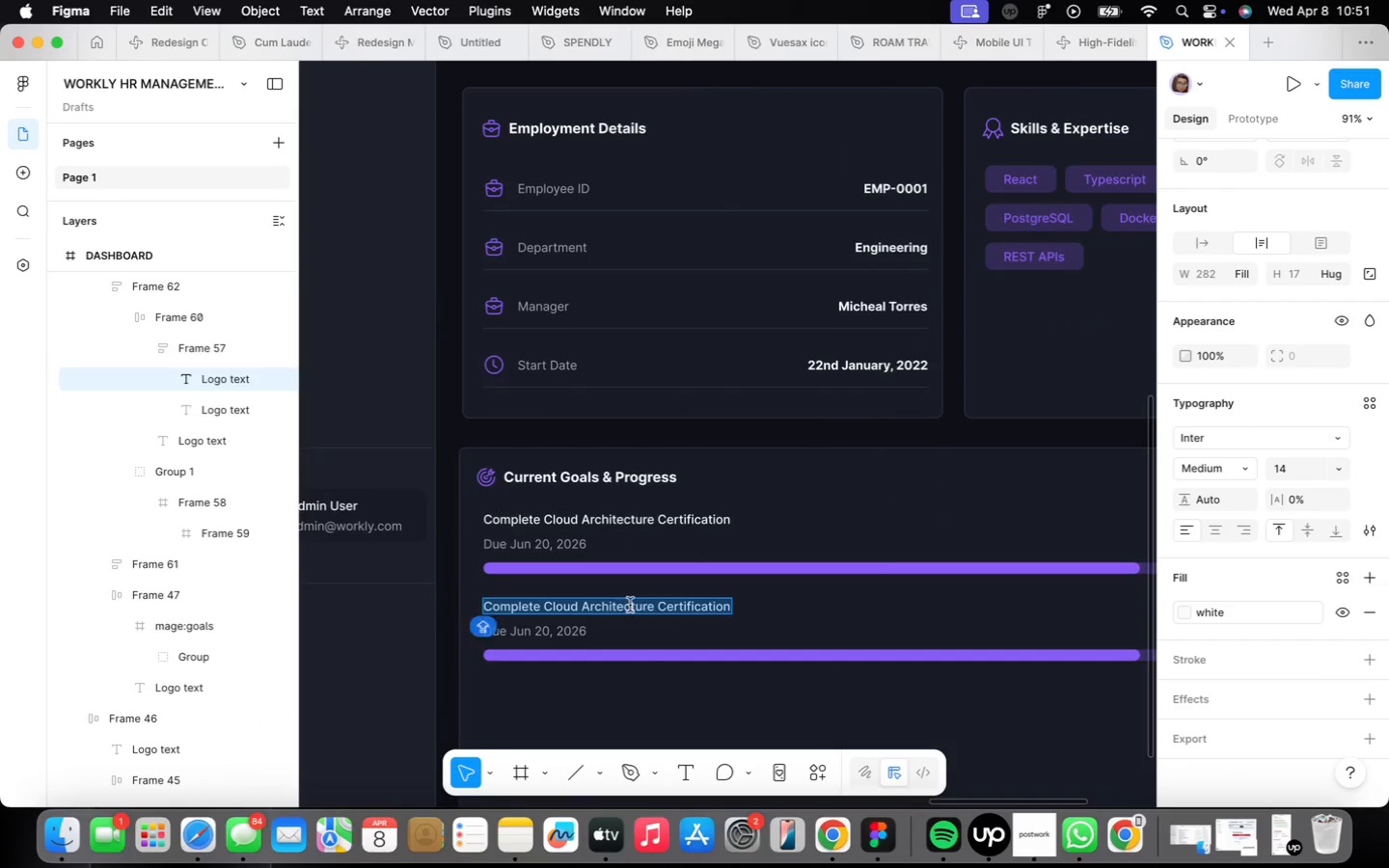 
triple_click([630, 605])
 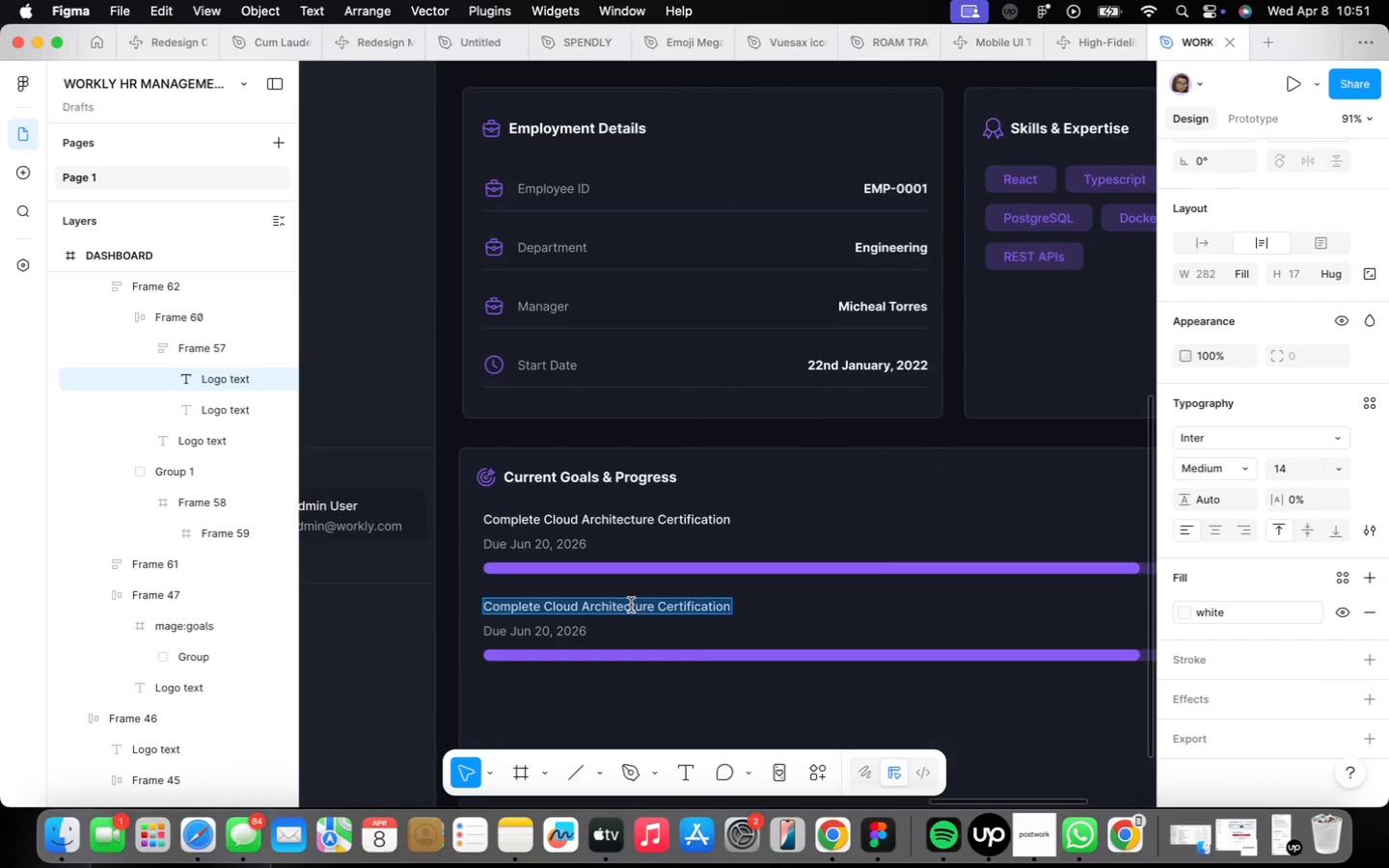 
triple_click([631, 605])
 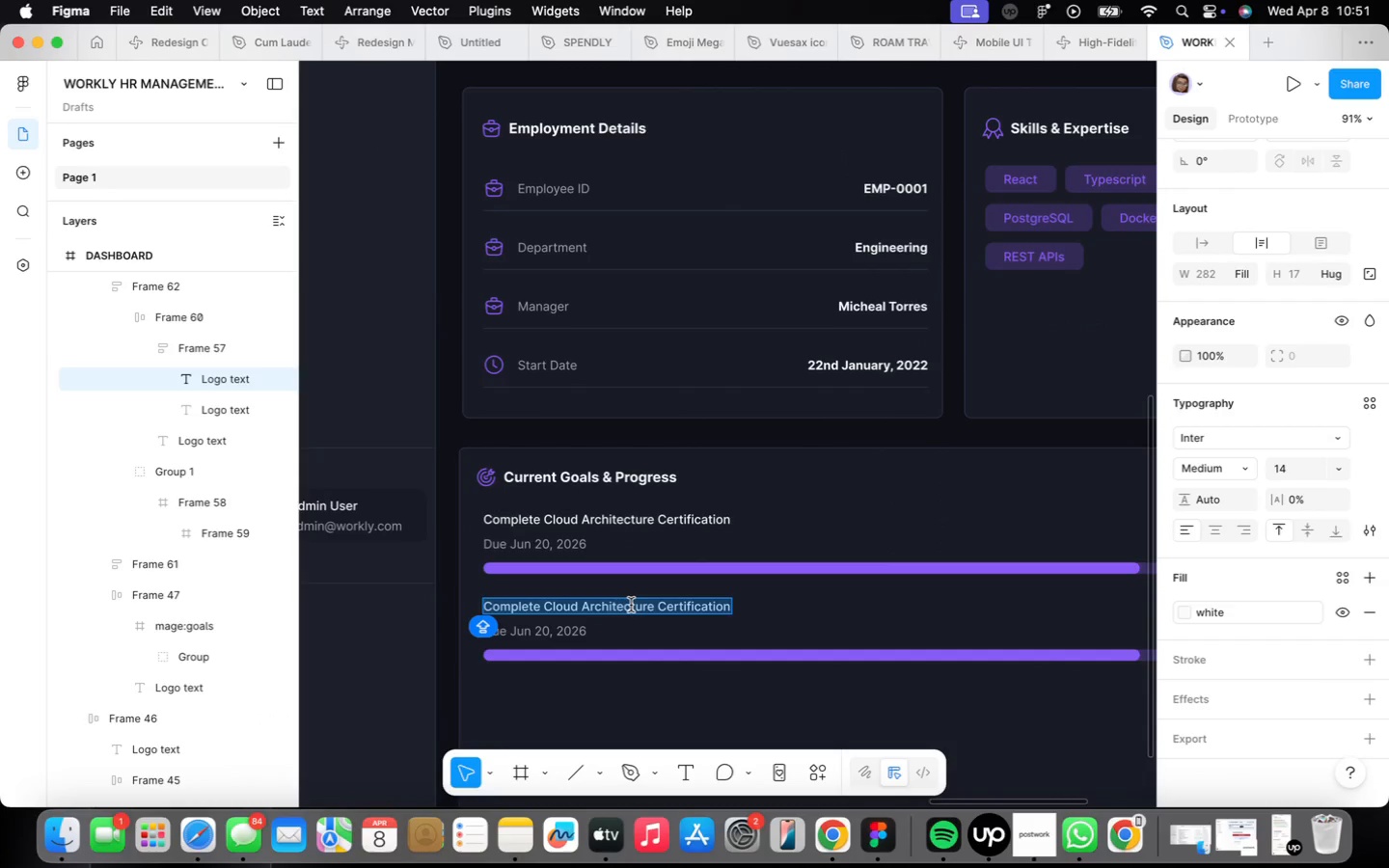 
type(Lead Q2)
 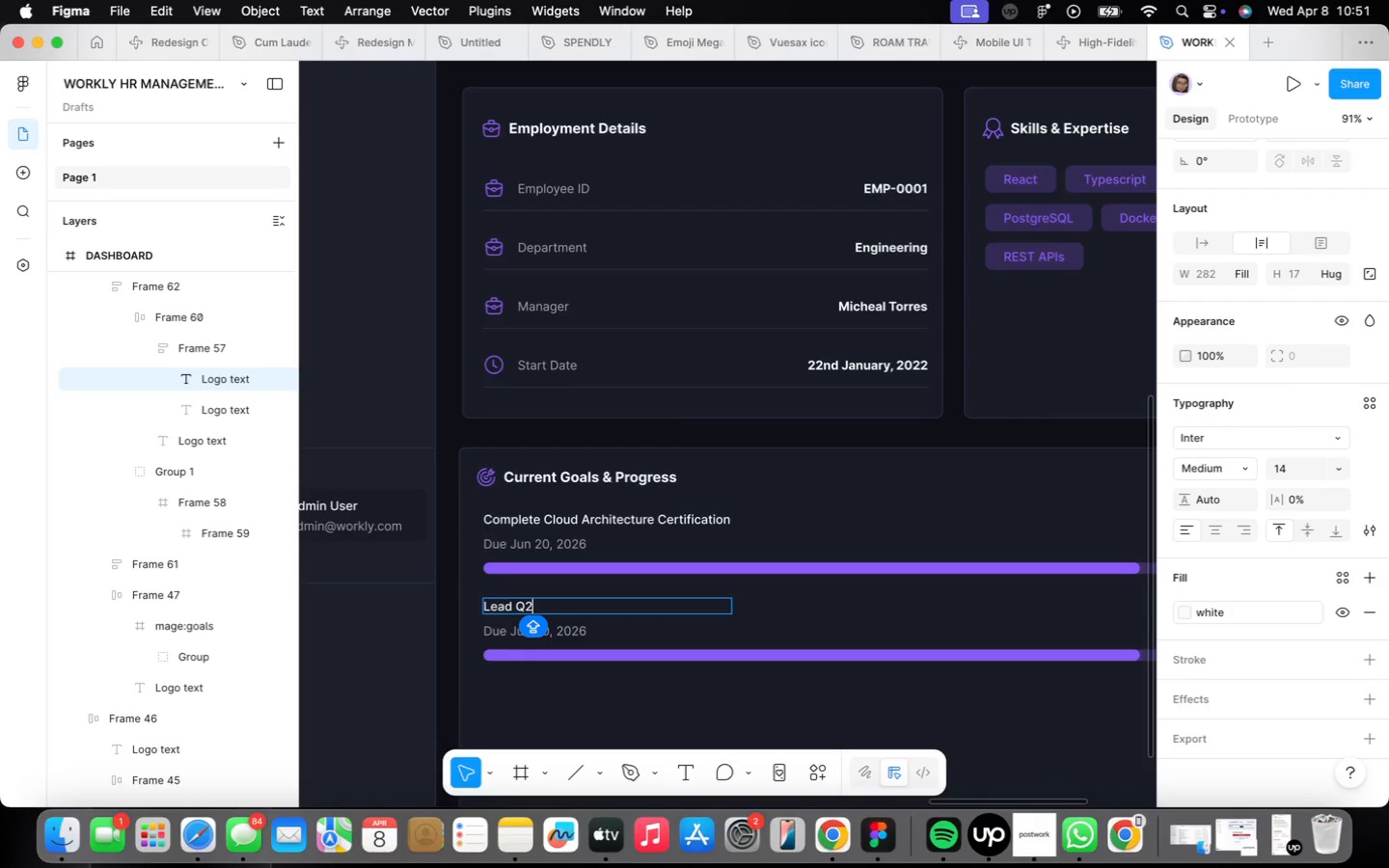 
wait(27.77)
 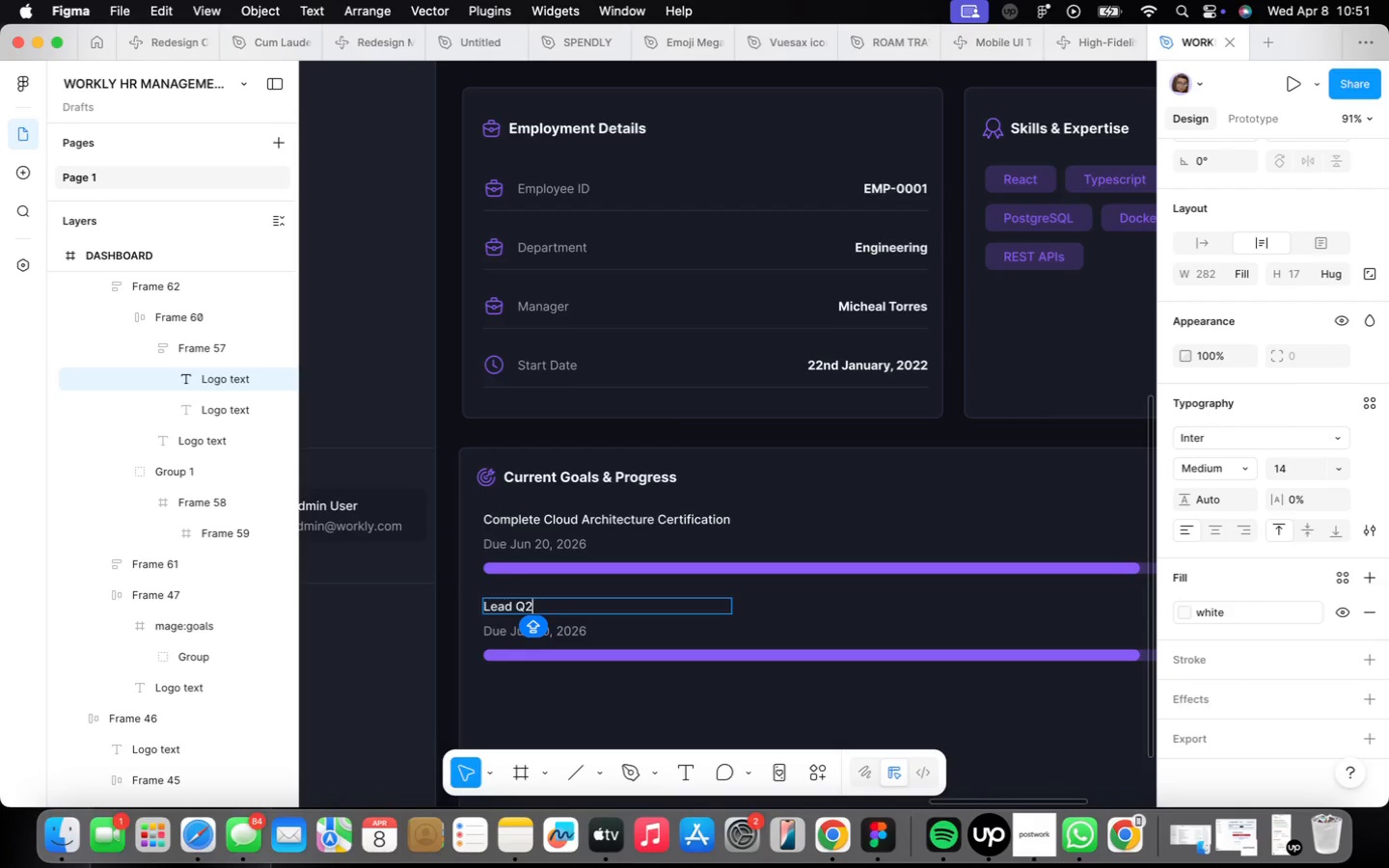 
type( Platform Redesign)
 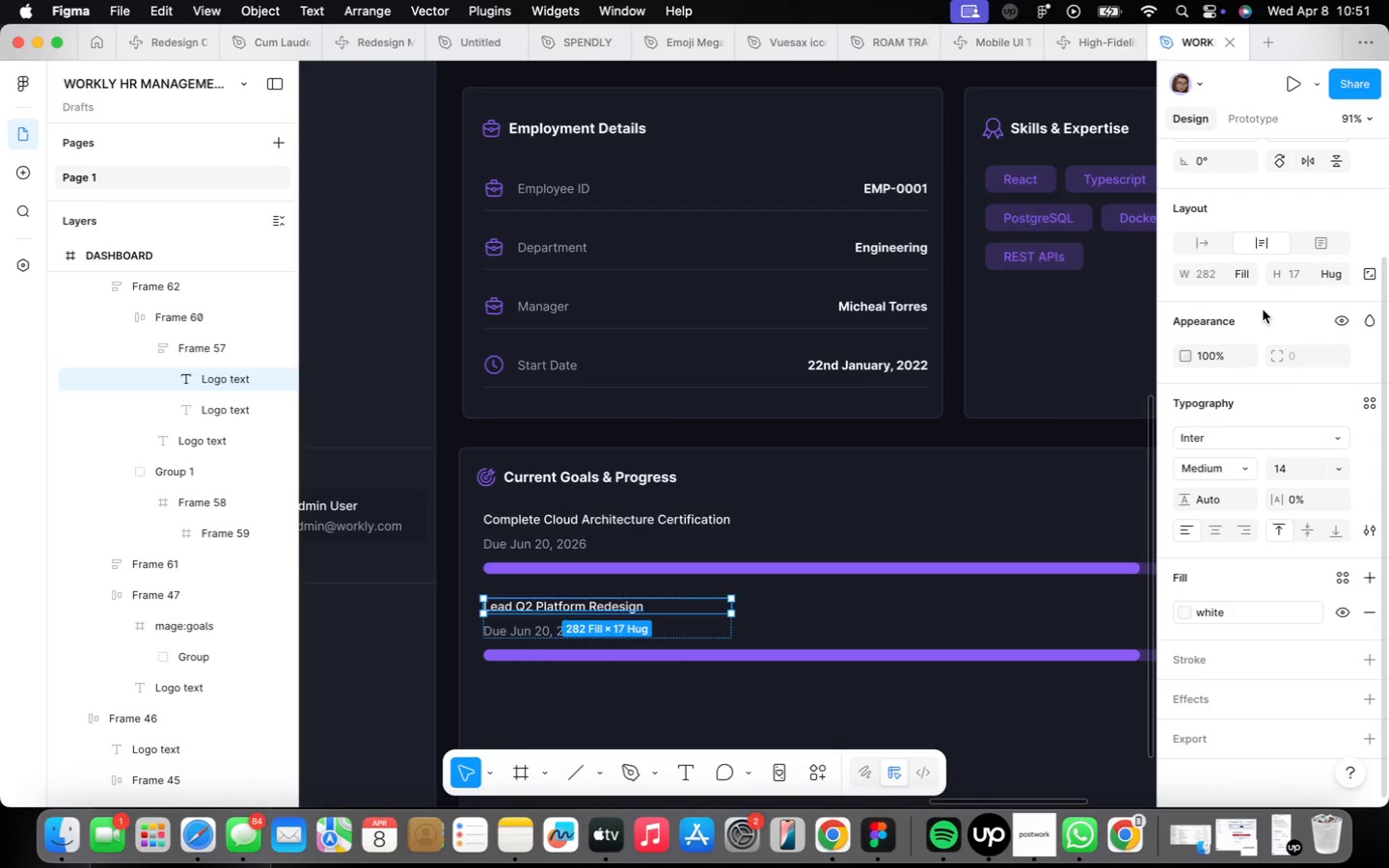 
left_click([1206, 238])
 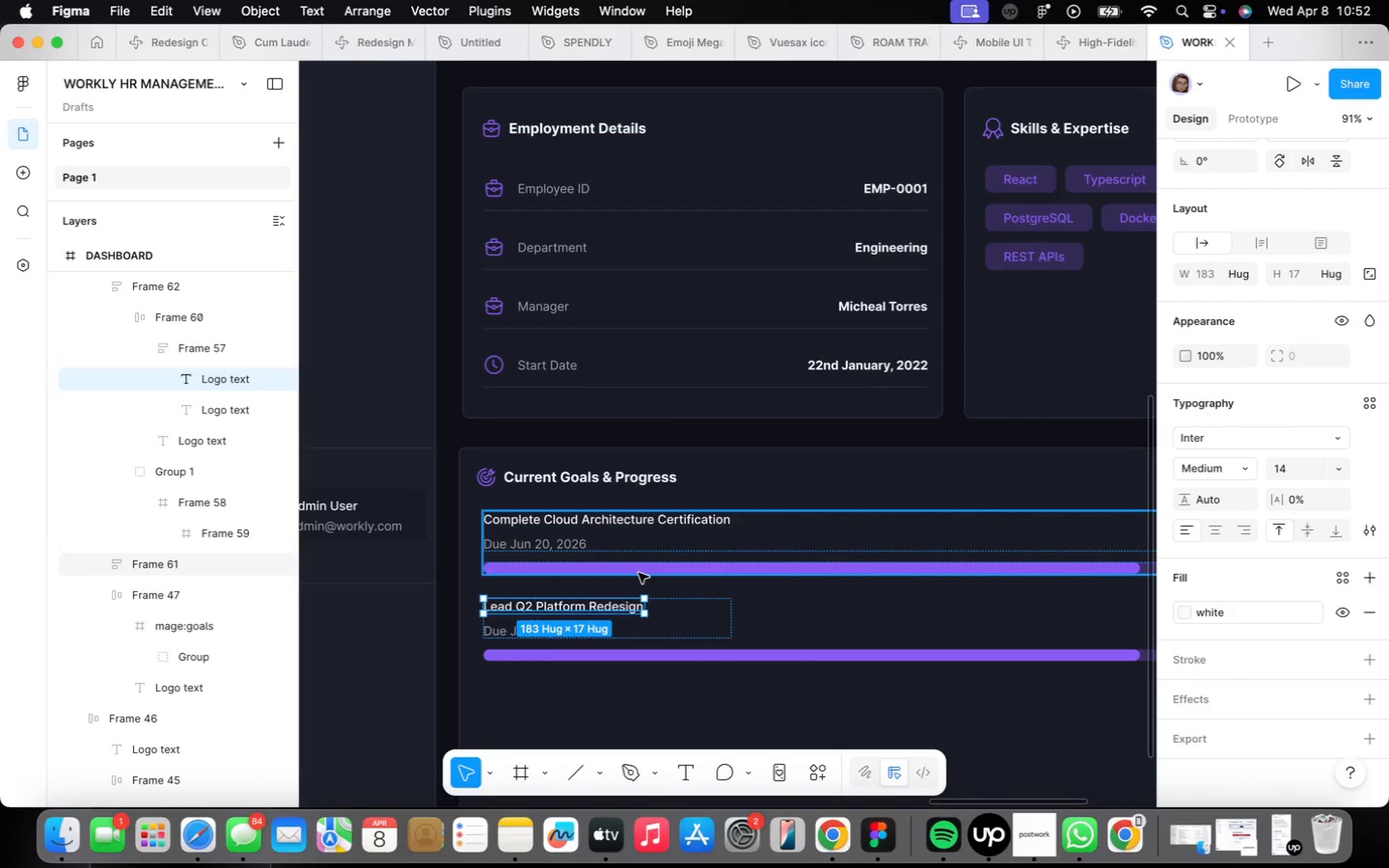 
wait(6.77)
 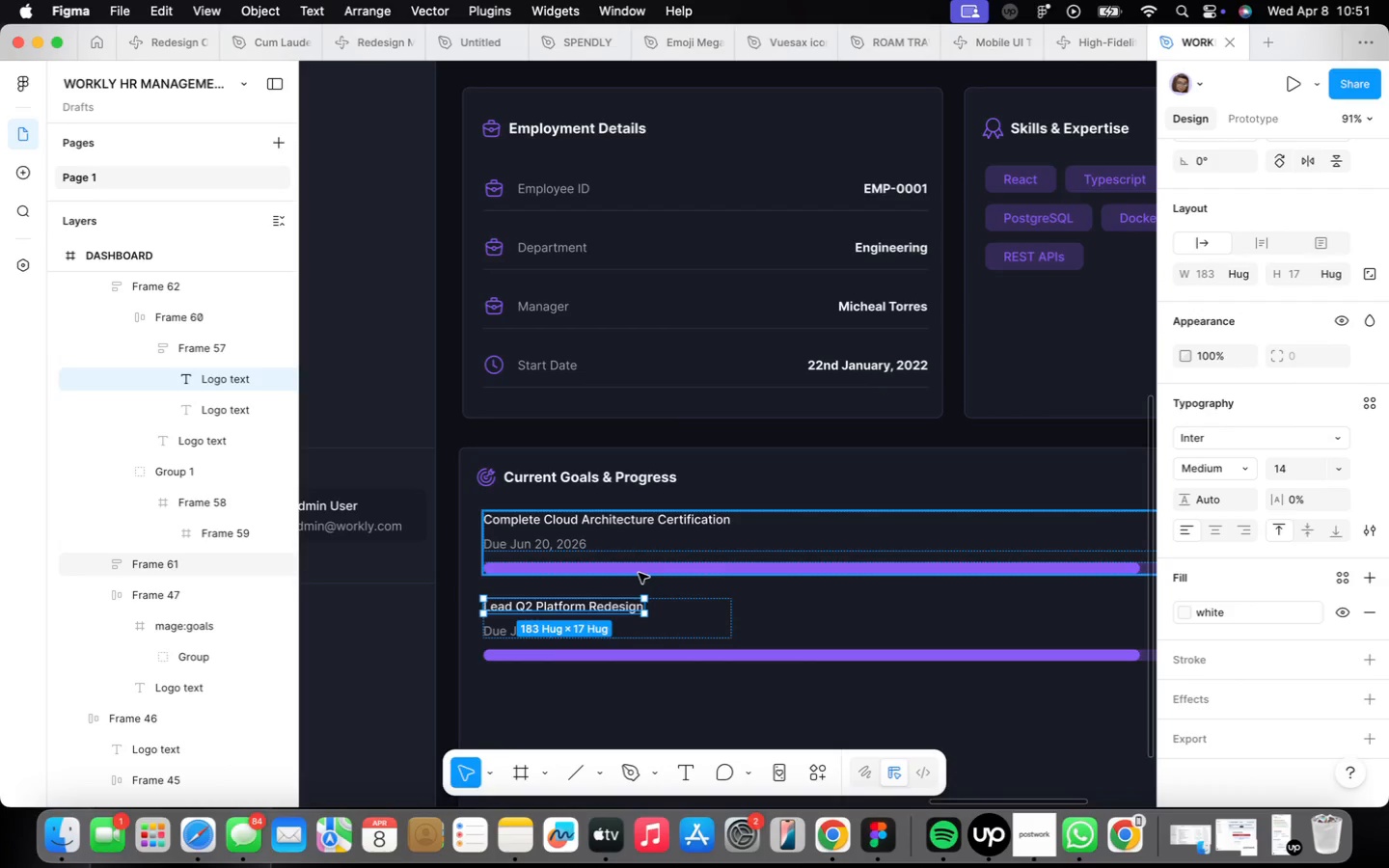 
double_click([517, 636])
 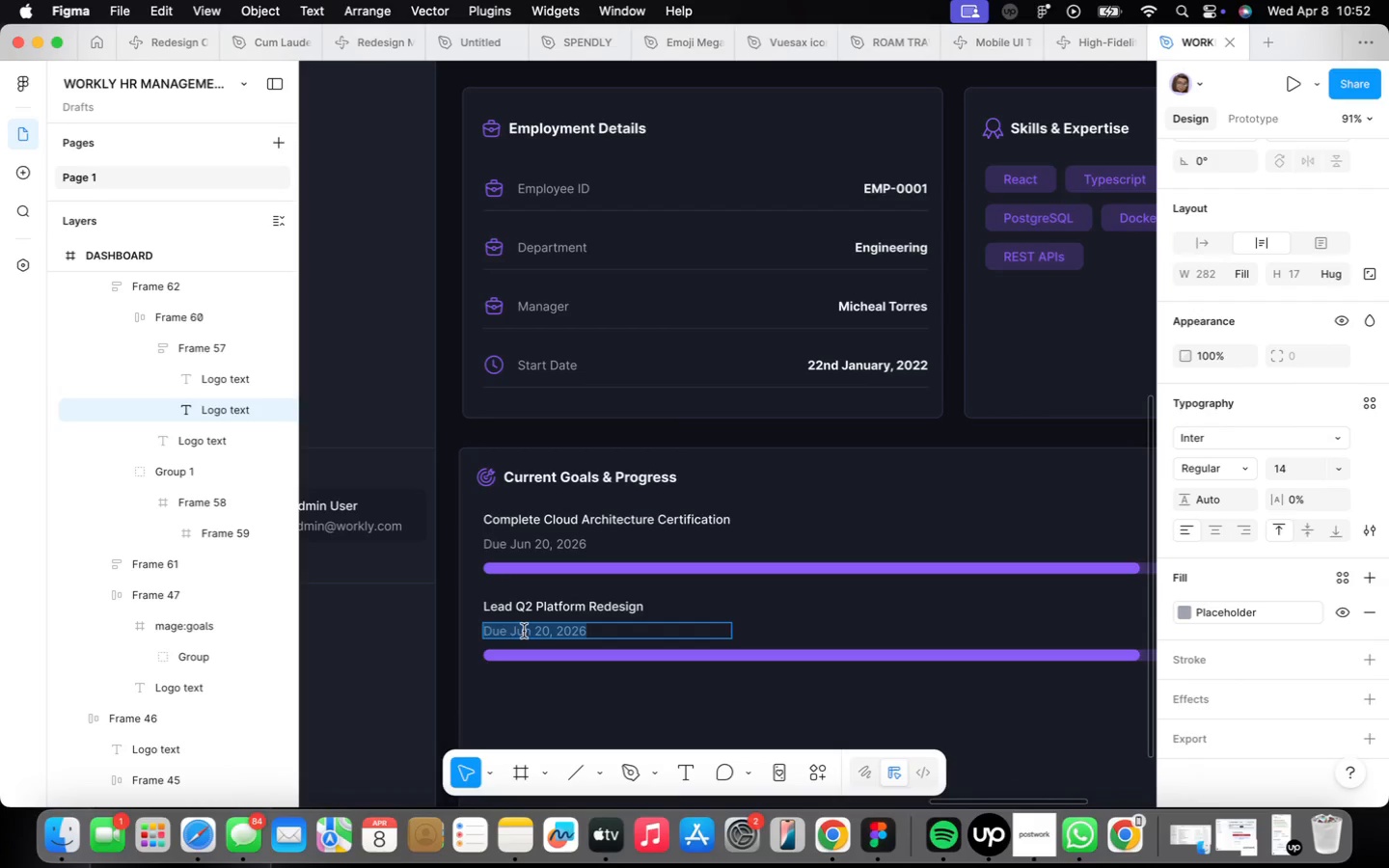 
left_click([545, 631])
 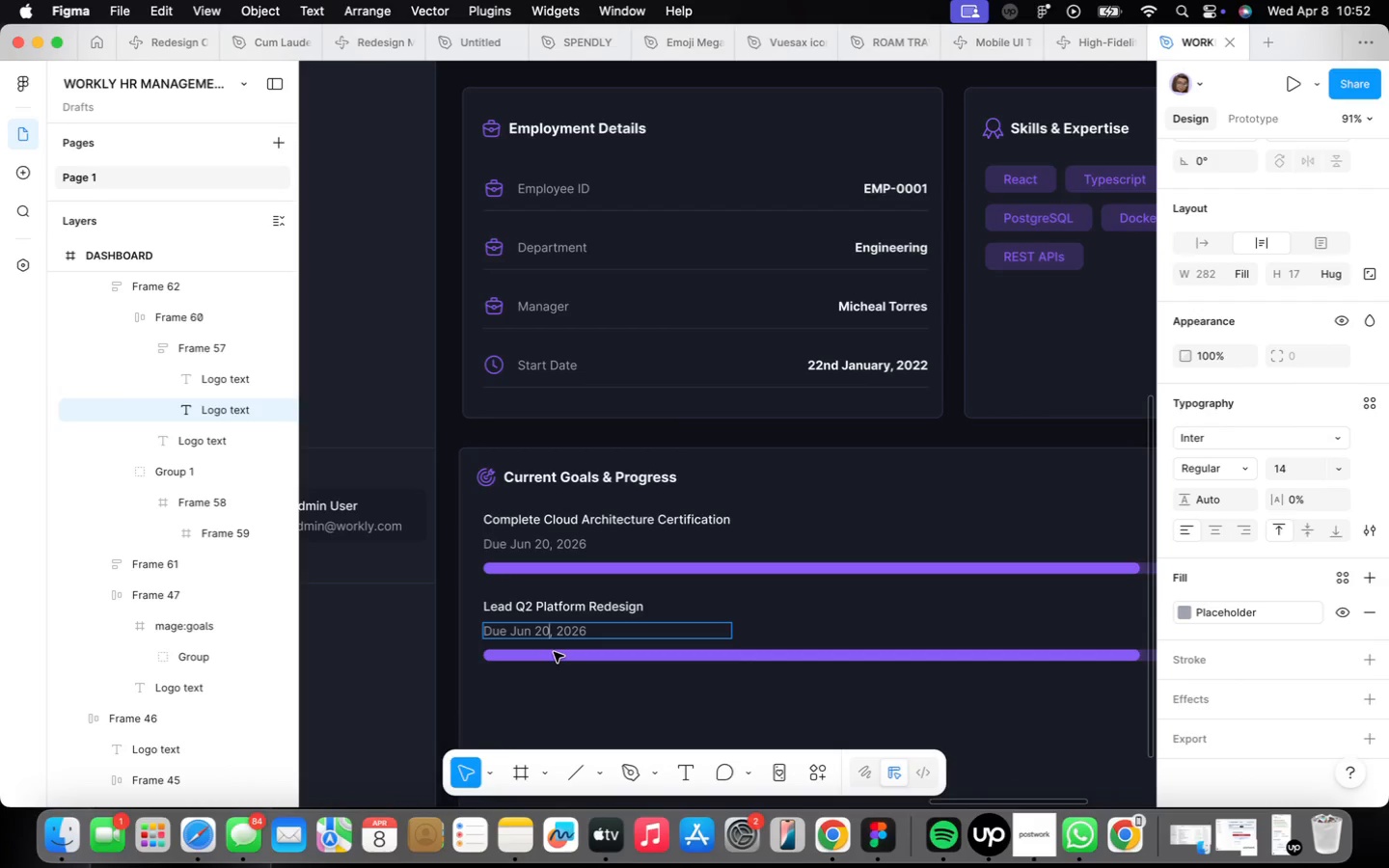 
key(Backspace)
key(Backspace)
type(15)
 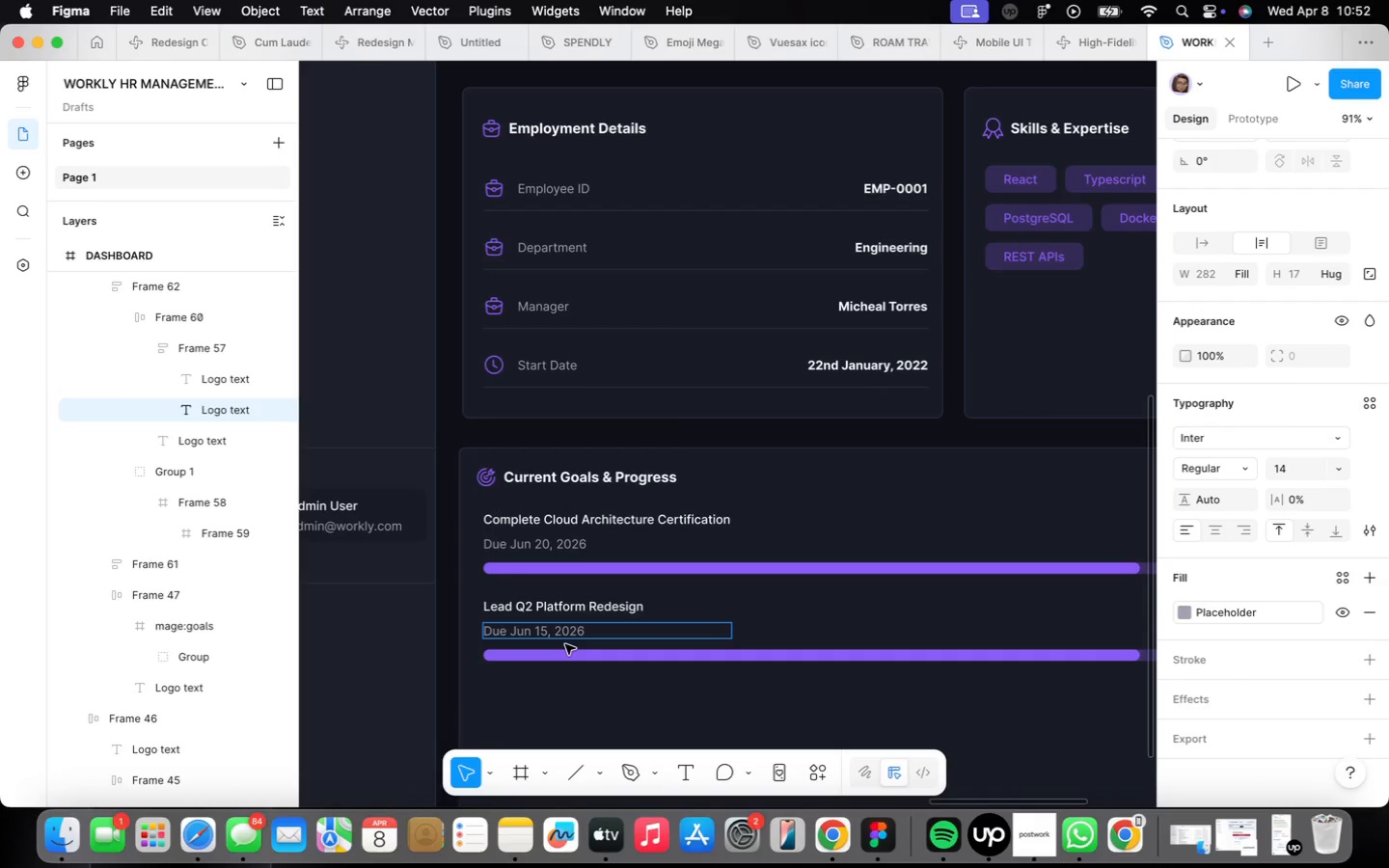 
scroll: coordinate [566, 642], scroll_direction: down, amount: 15.0
 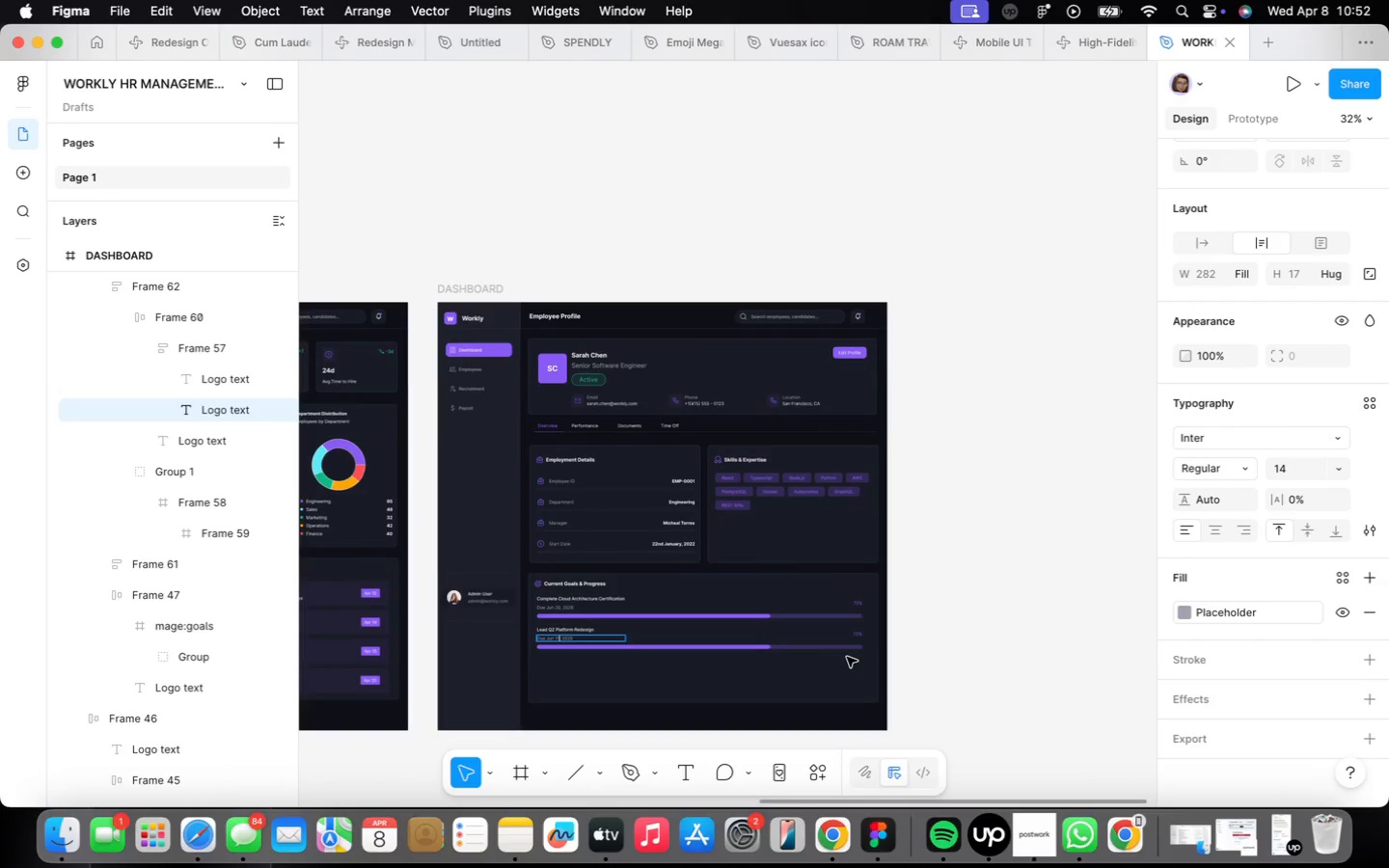 
scroll: coordinate [814, 670], scroll_direction: up, amount: 9.0
 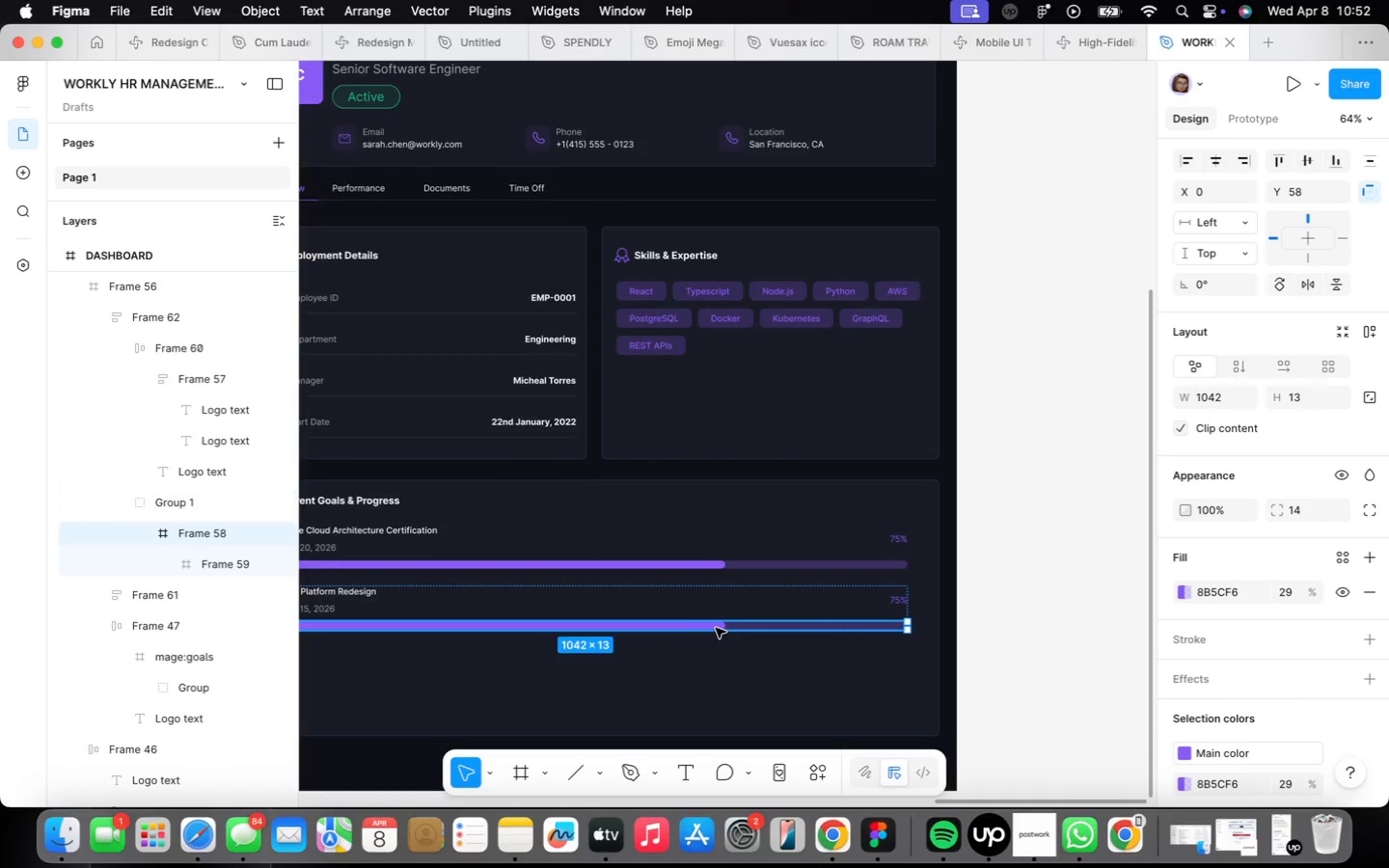 
scroll: coordinate [716, 628], scroll_direction: down, amount: 7.0
 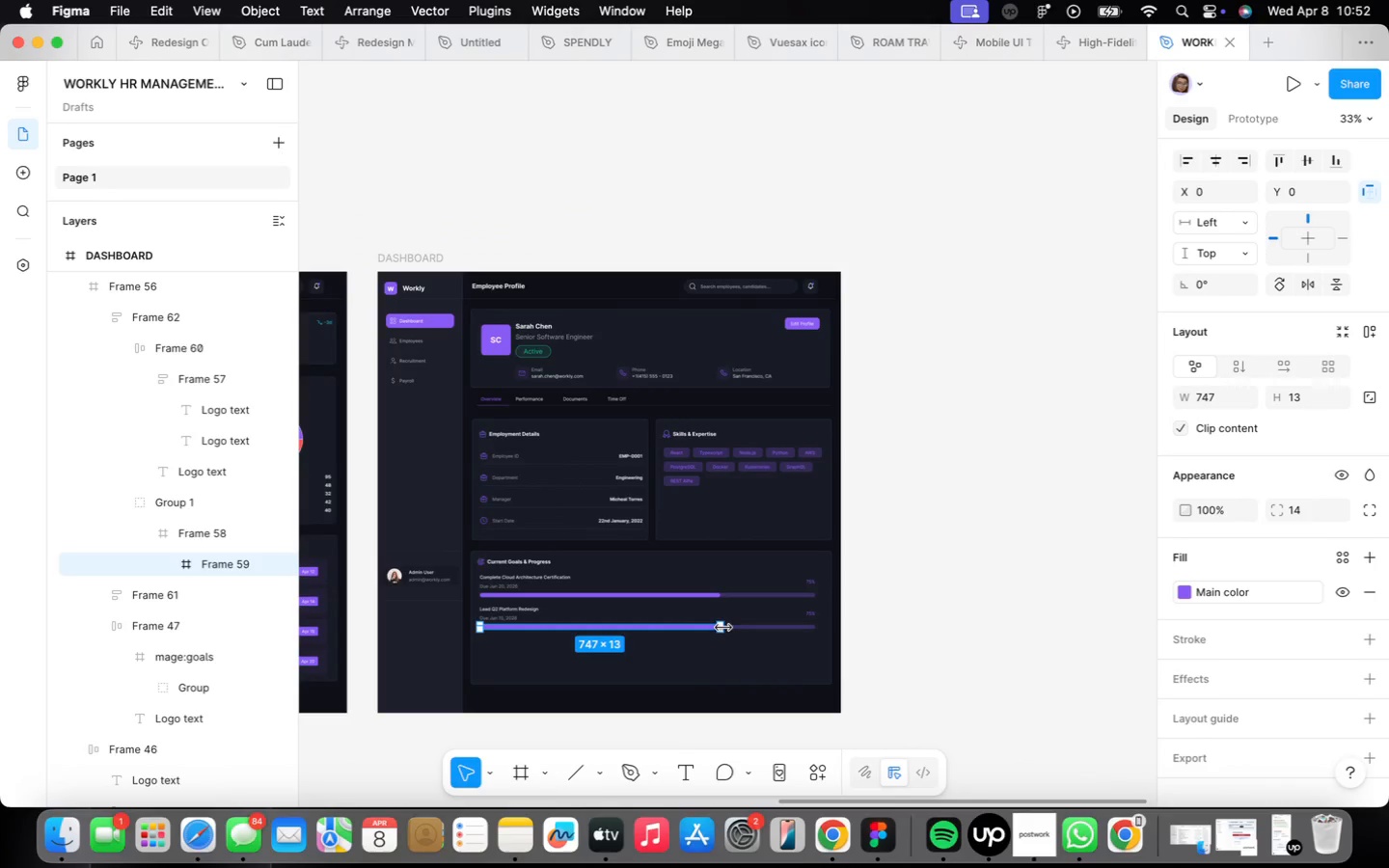 
left_click_drag(start_coordinate=[723, 628], to_coordinate=[598, 629])
 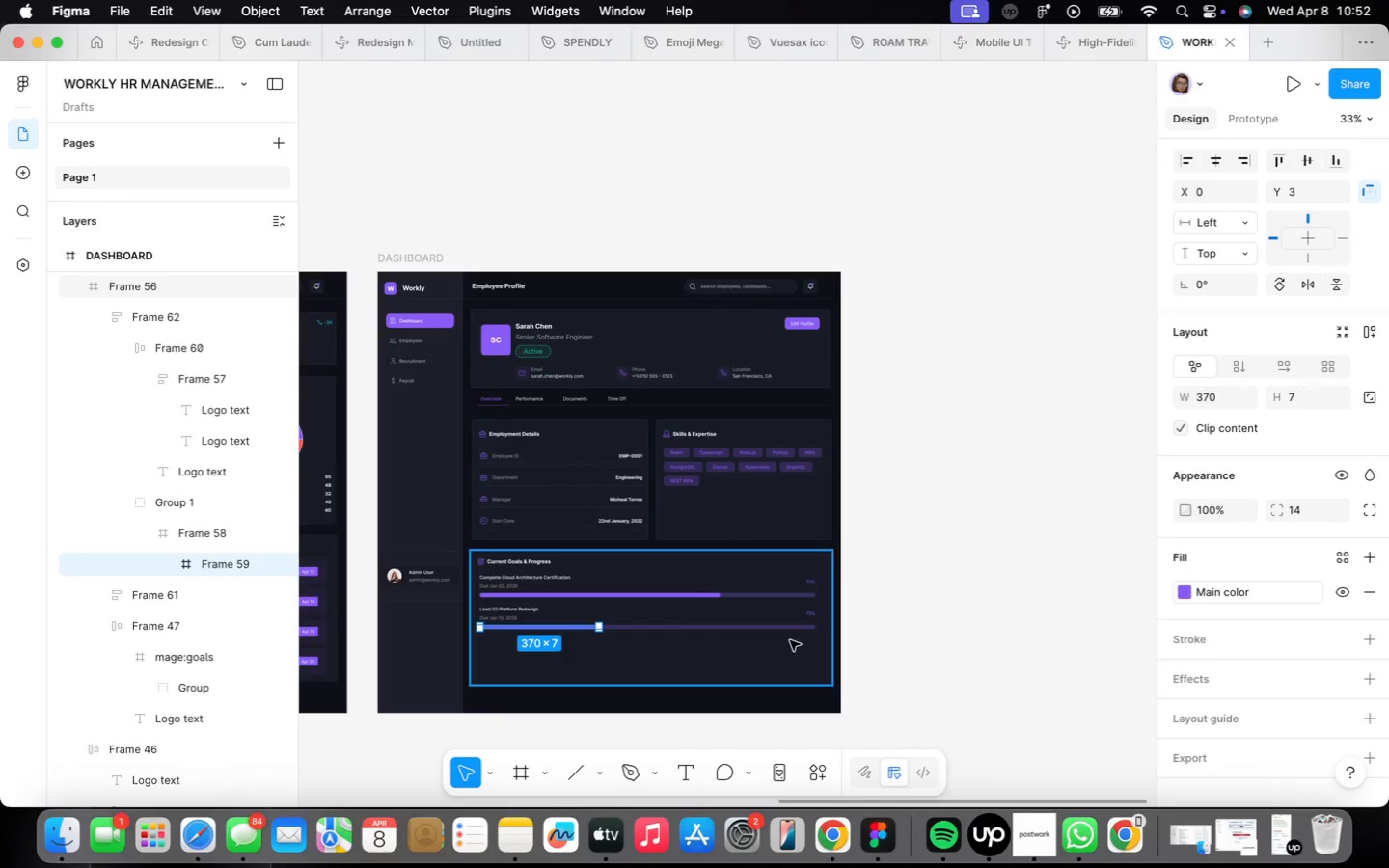 
hold_key(key=ShiftLeft, duration=2.63)
 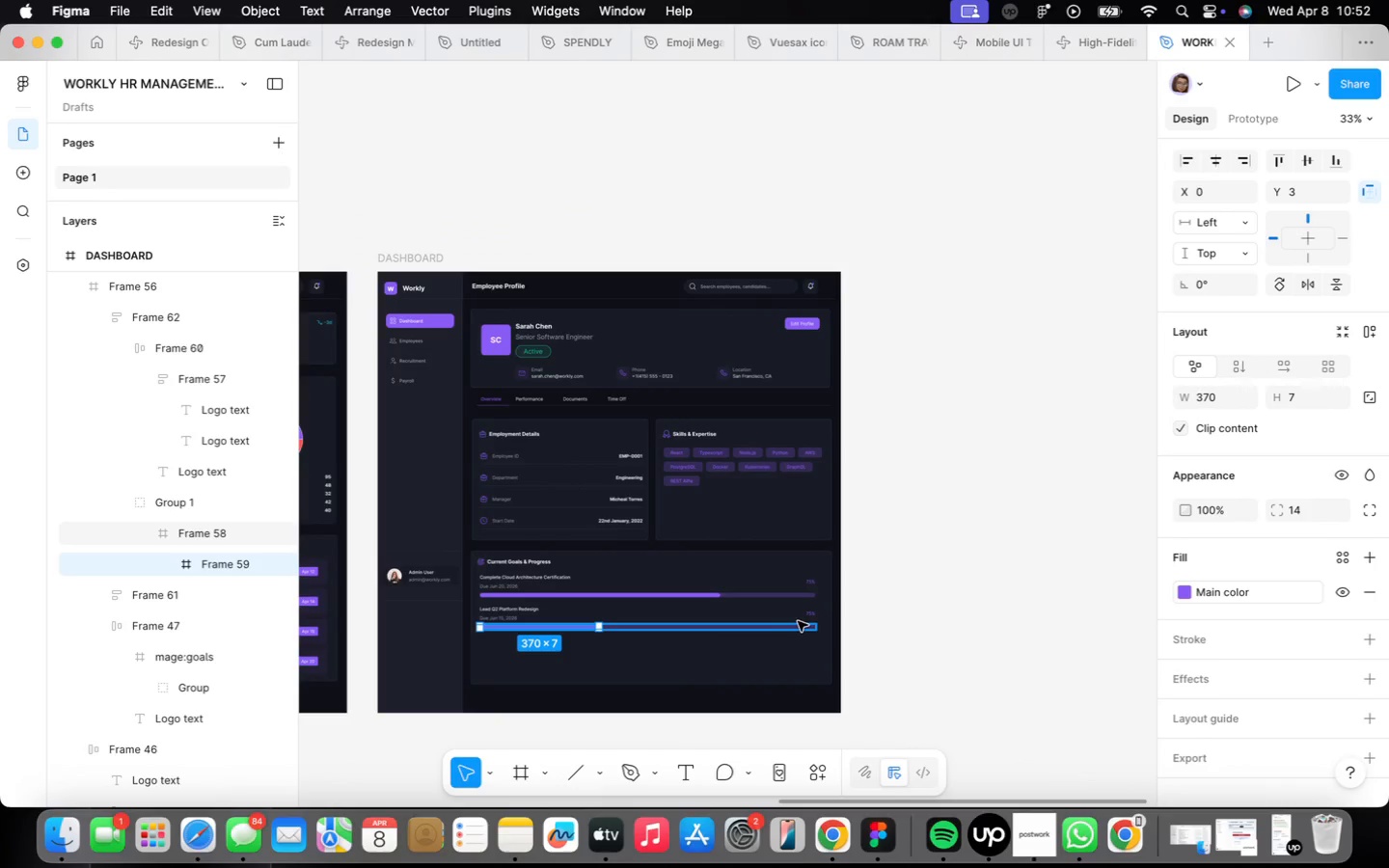 
scroll: coordinate [804, 620], scroll_direction: up, amount: 15.0
 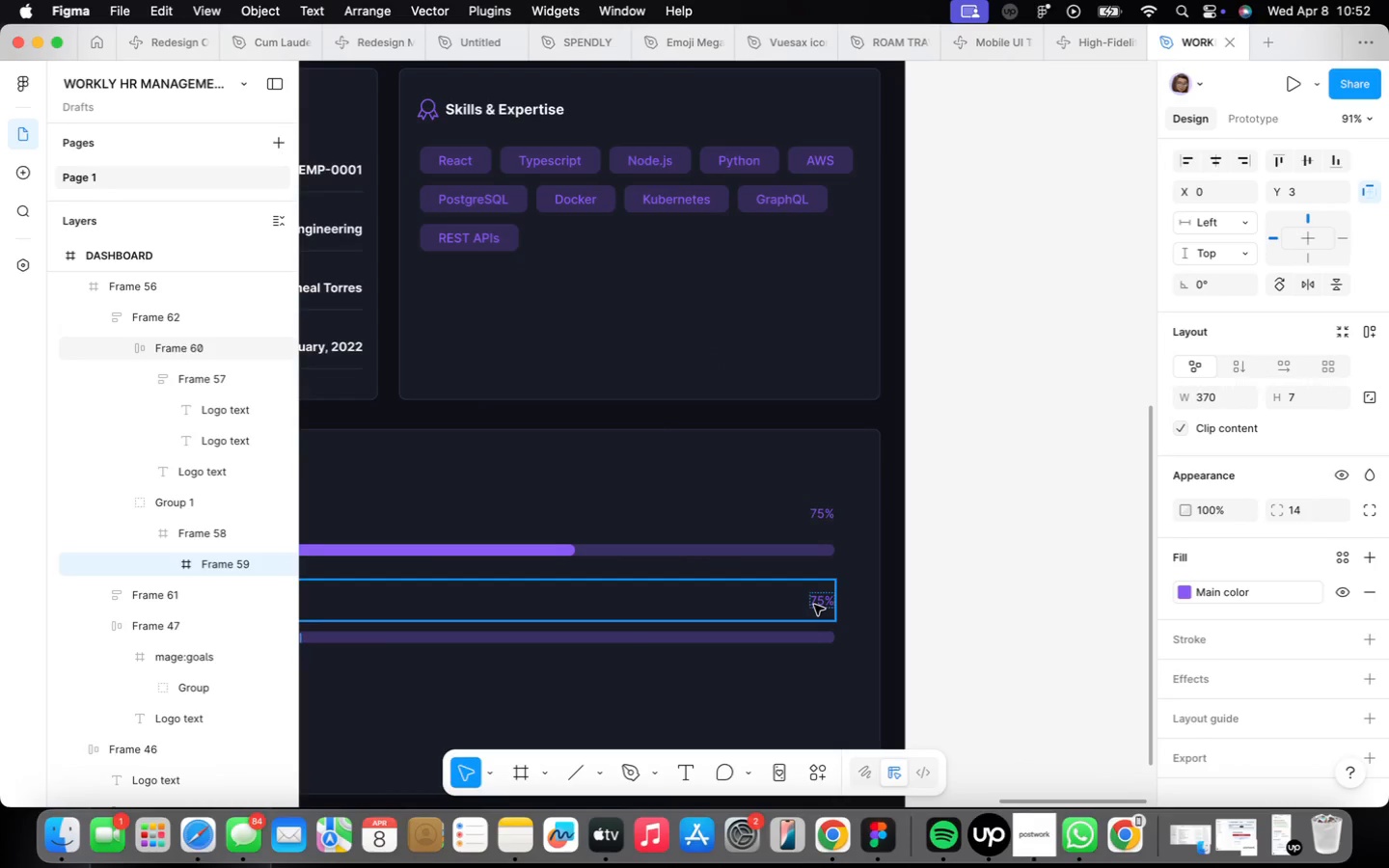 
double_click([813, 605])
 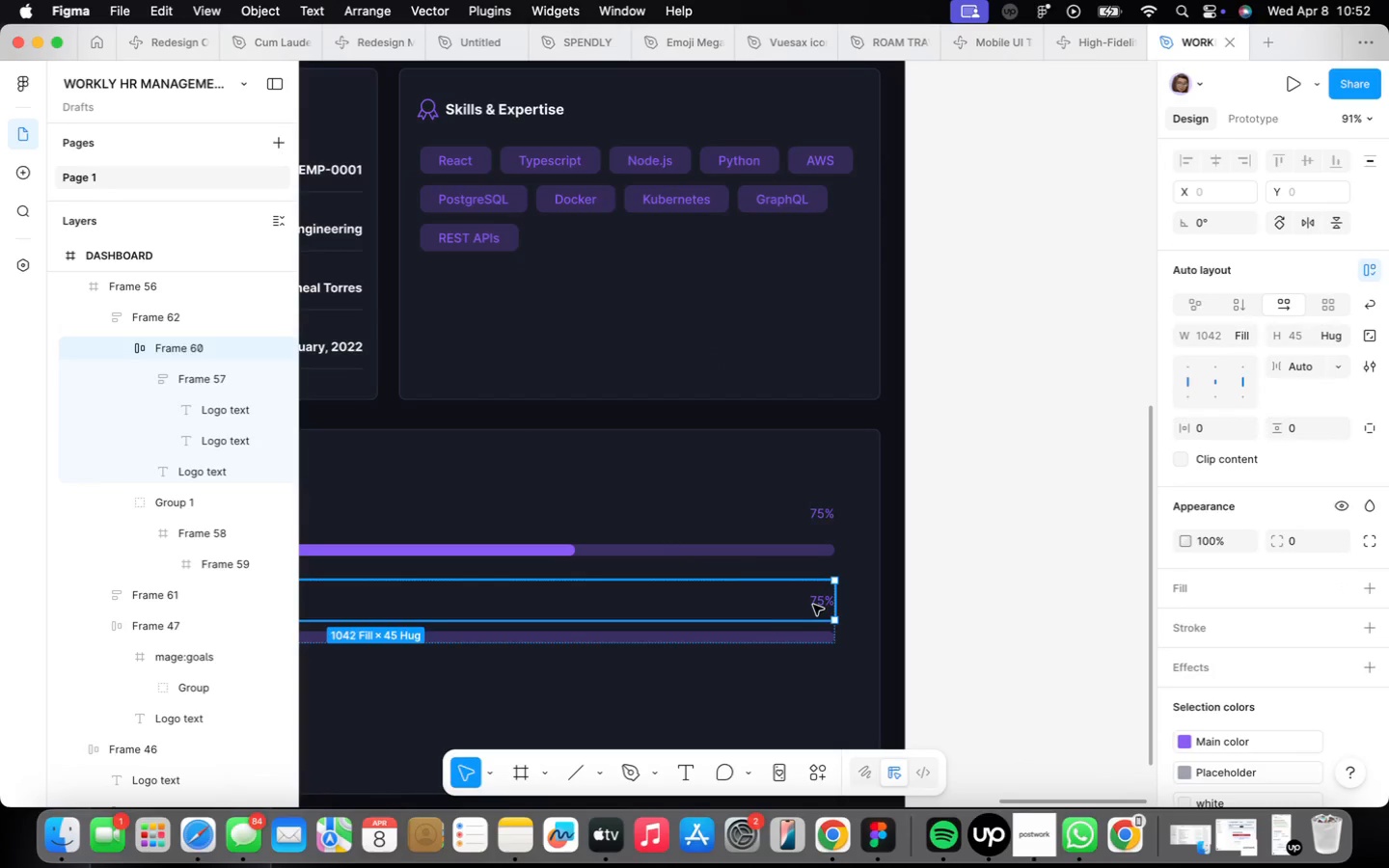 
triple_click([813, 605])
 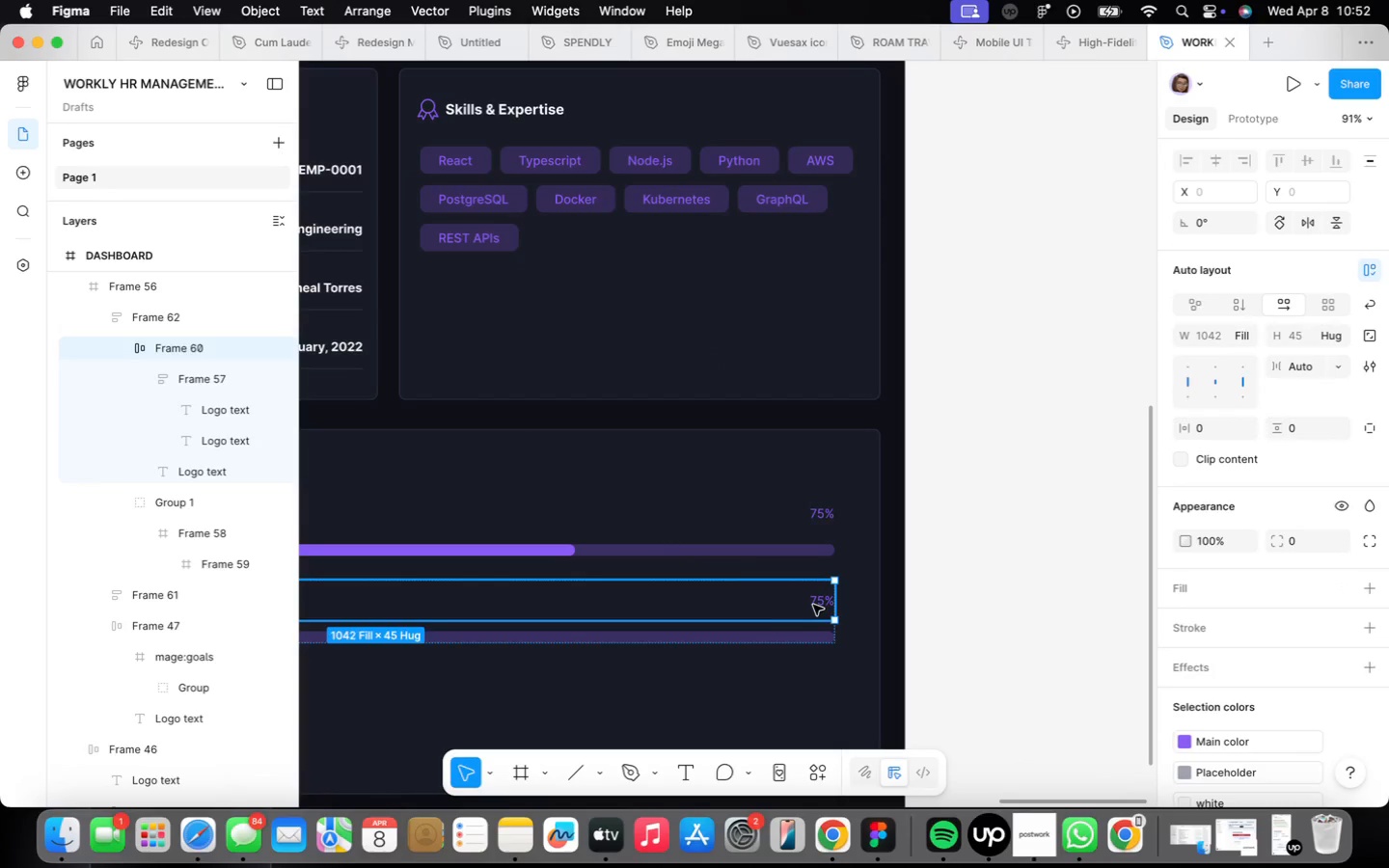 
triple_click([813, 605])
 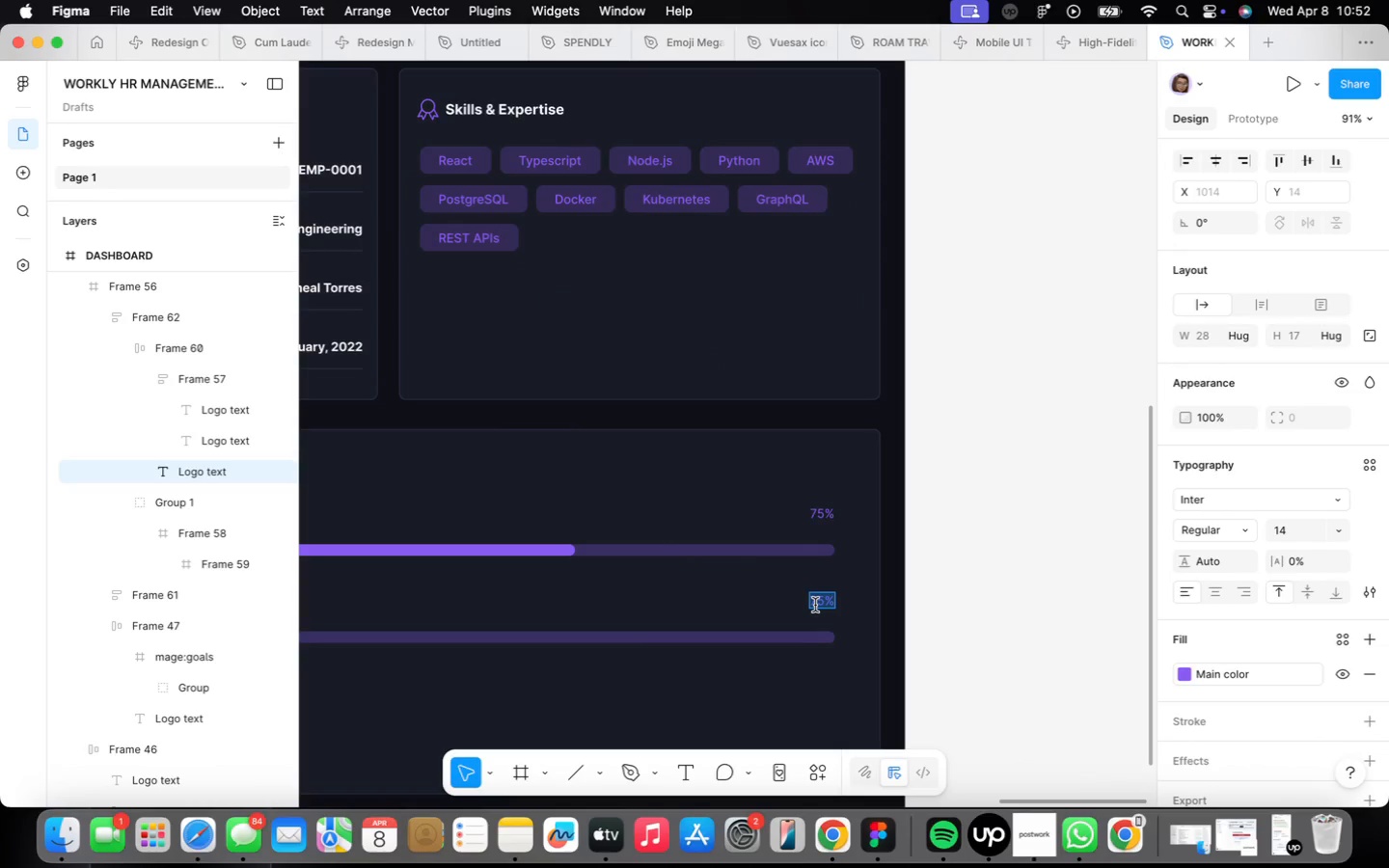 
type(45%)
 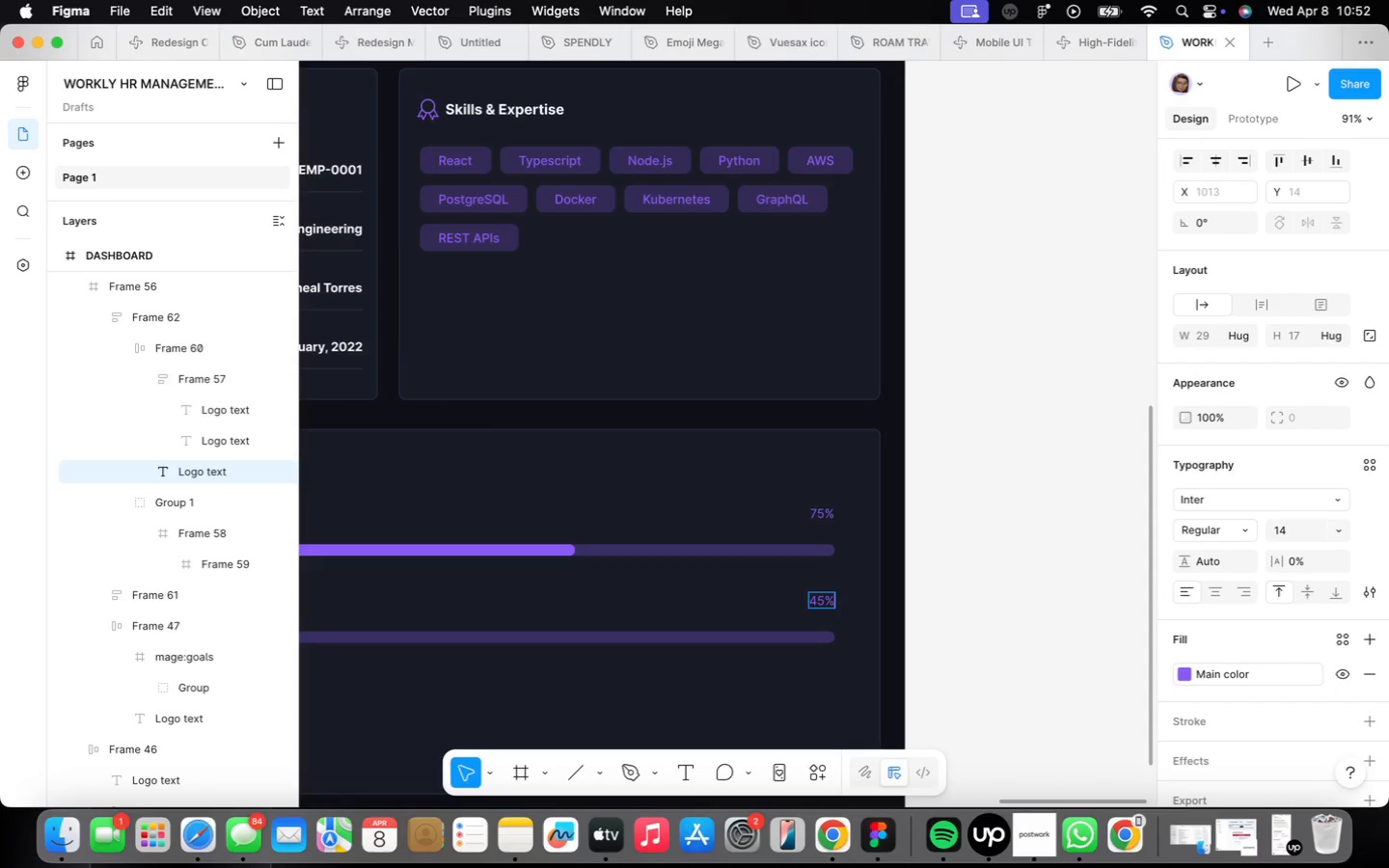 
wait(5.56)
 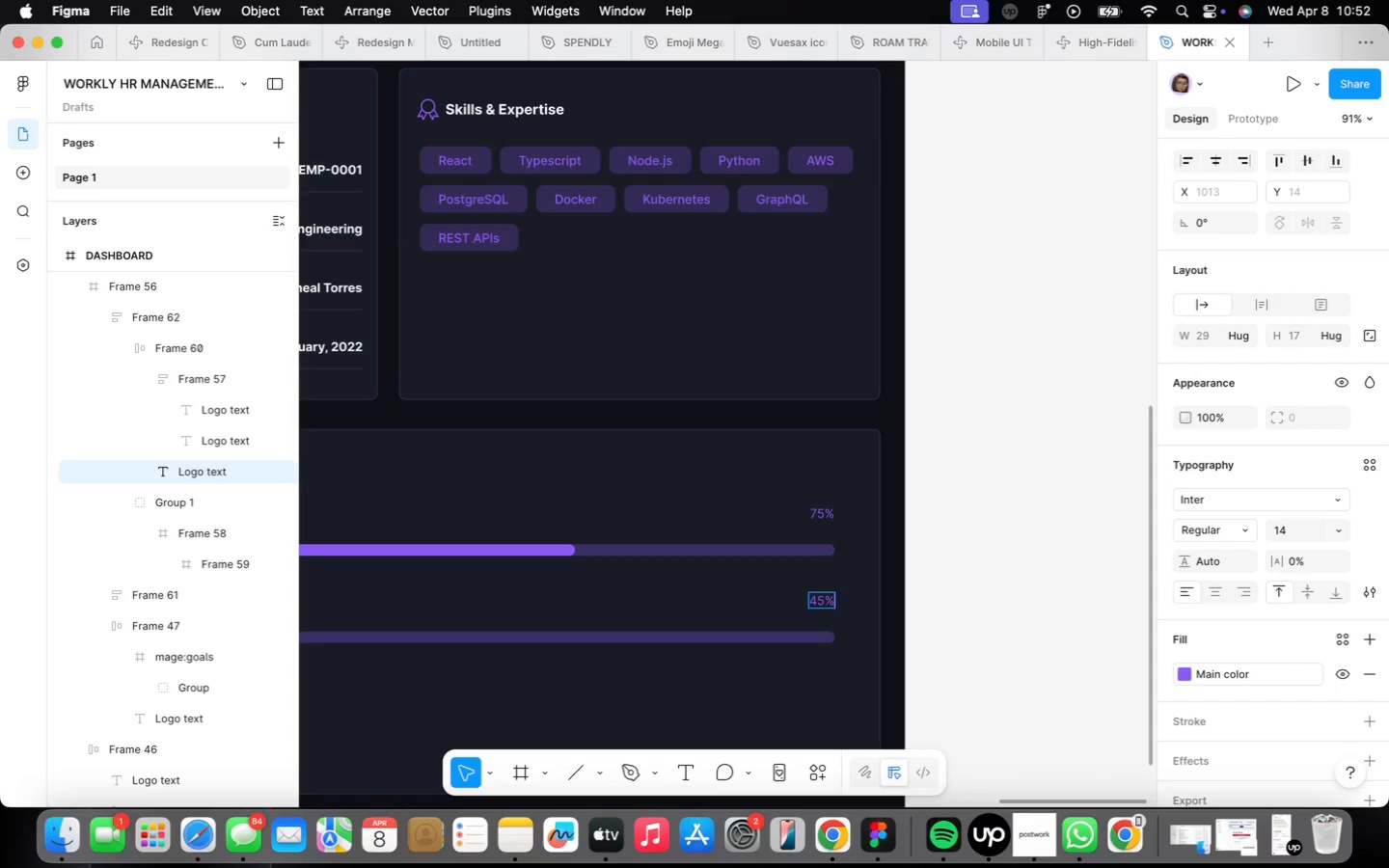 
left_click([727, 692])
 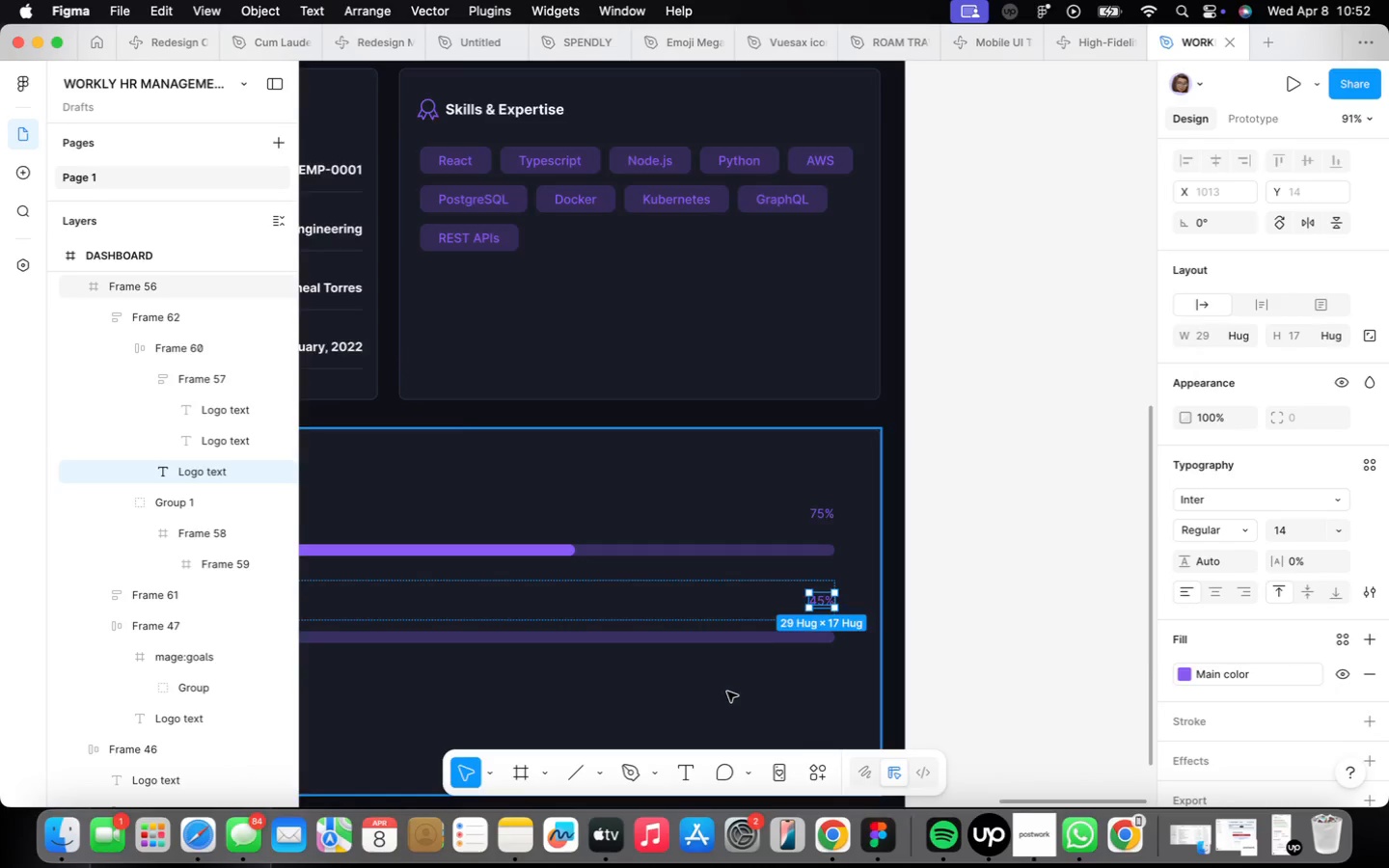 
scroll: coordinate [727, 692], scroll_direction: down, amount: 9.0
 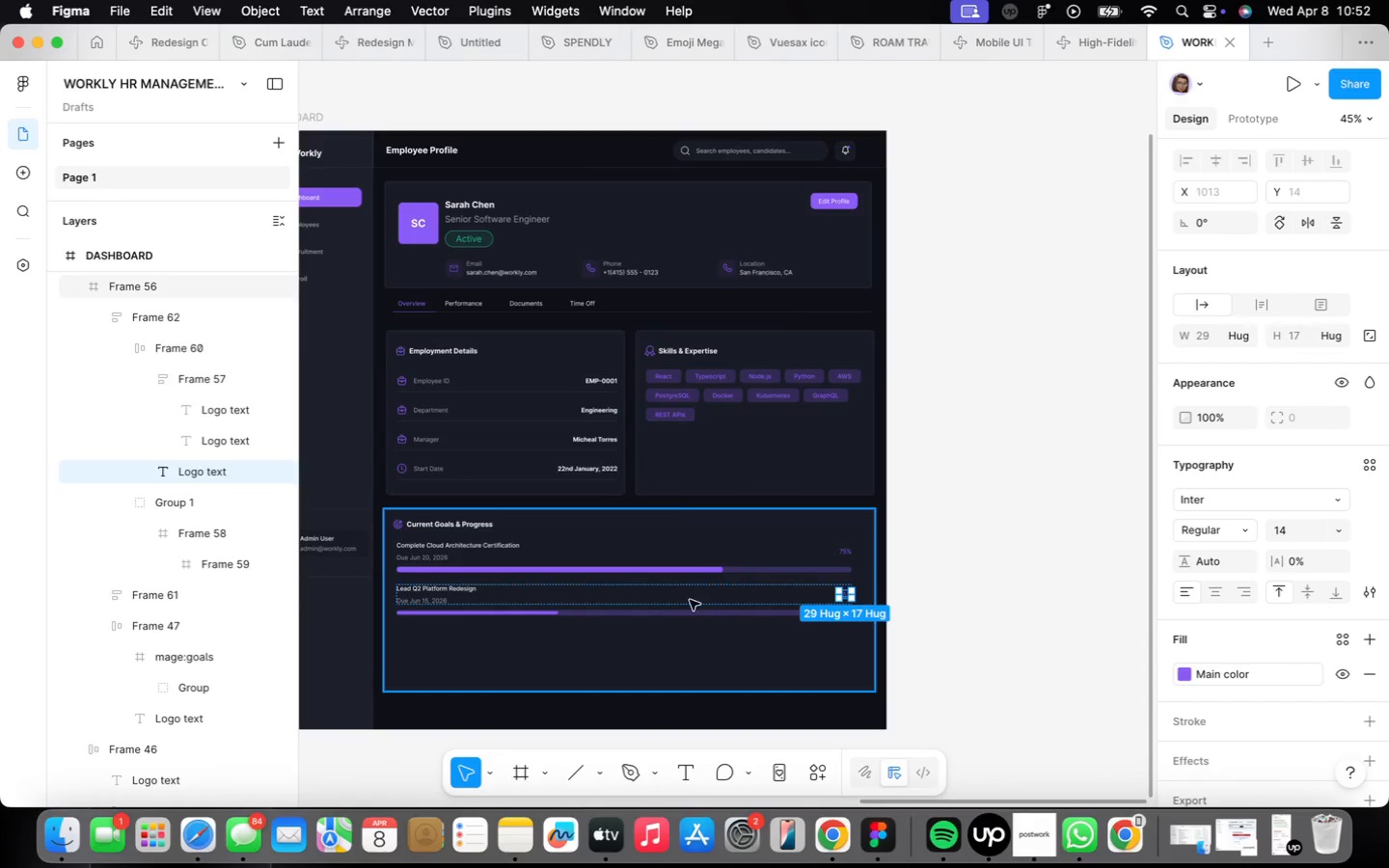 
left_click([667, 584])
 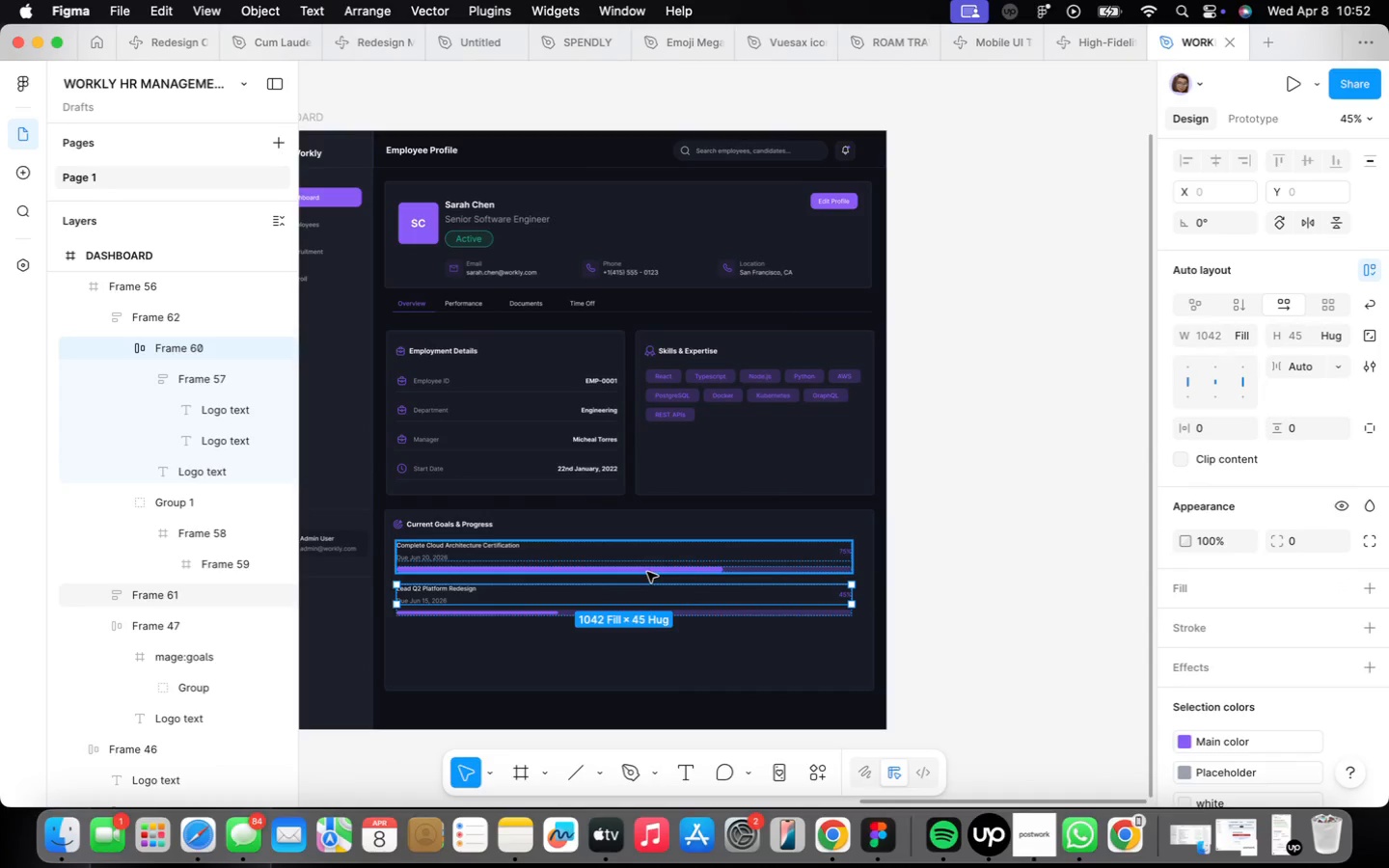 
left_click([646, 571])
 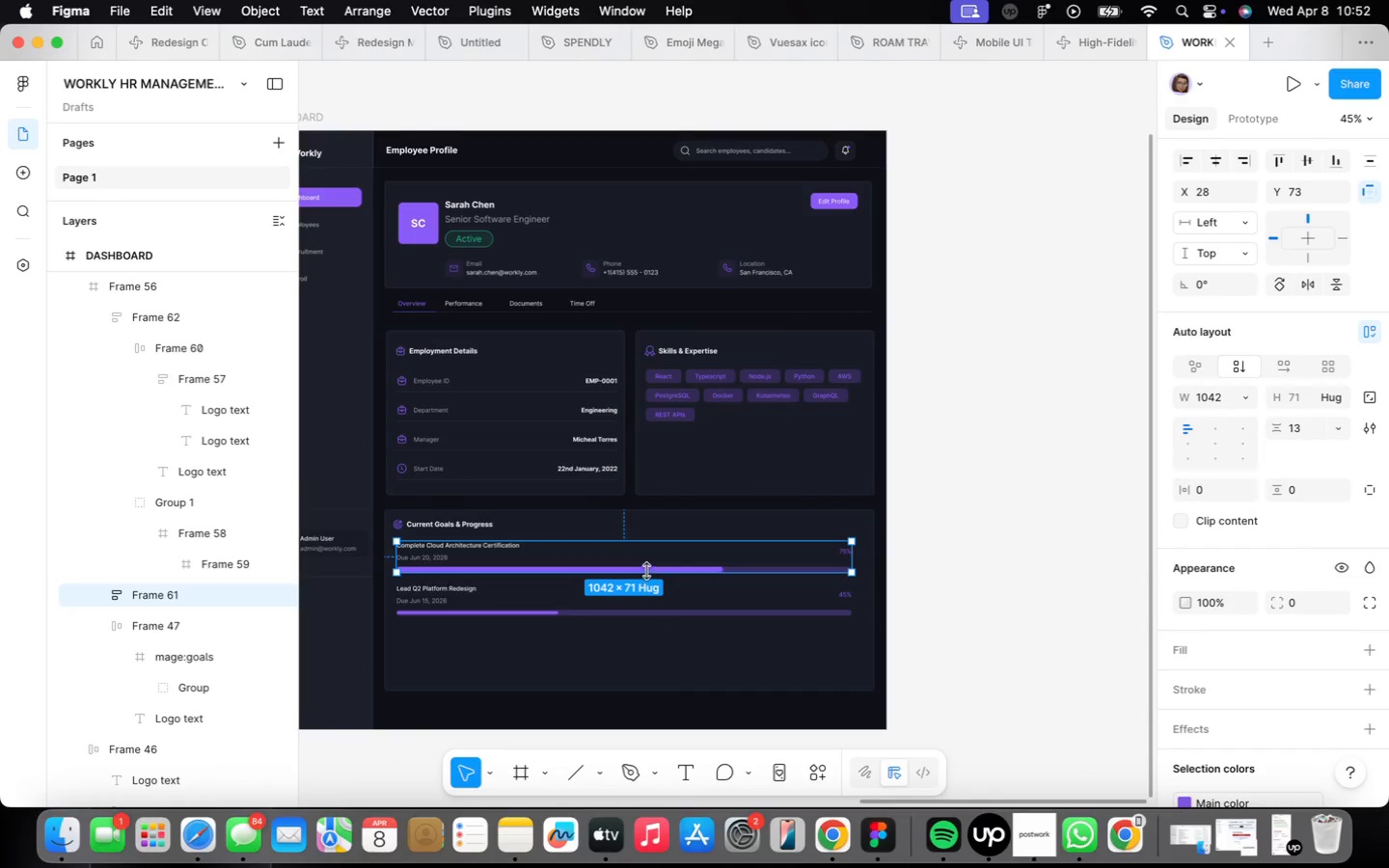 
scroll: coordinate [646, 572], scroll_direction: up, amount: 4.0
 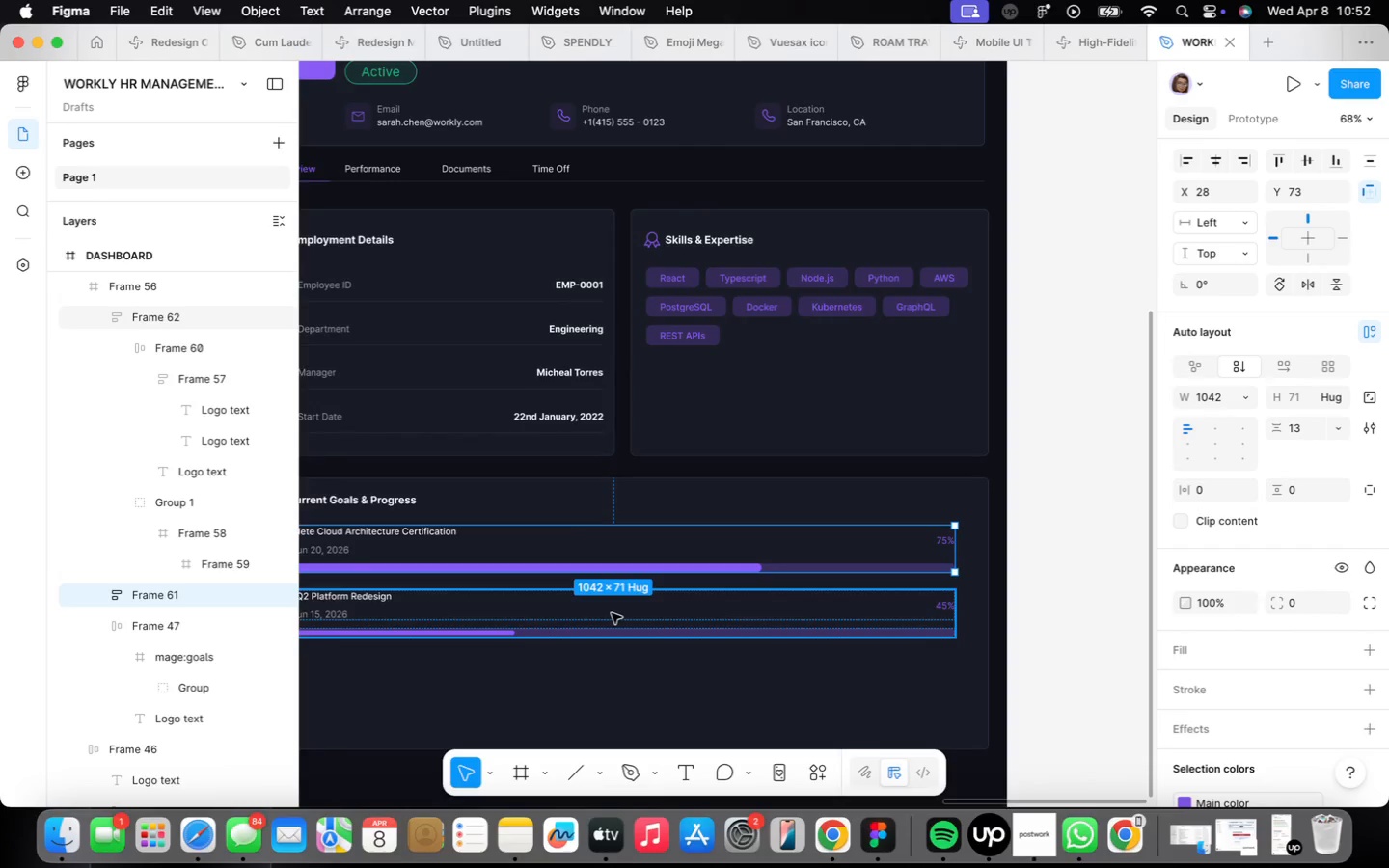 
hold_key(key=ShiftLeft, duration=0.38)
left_click([611, 612])
 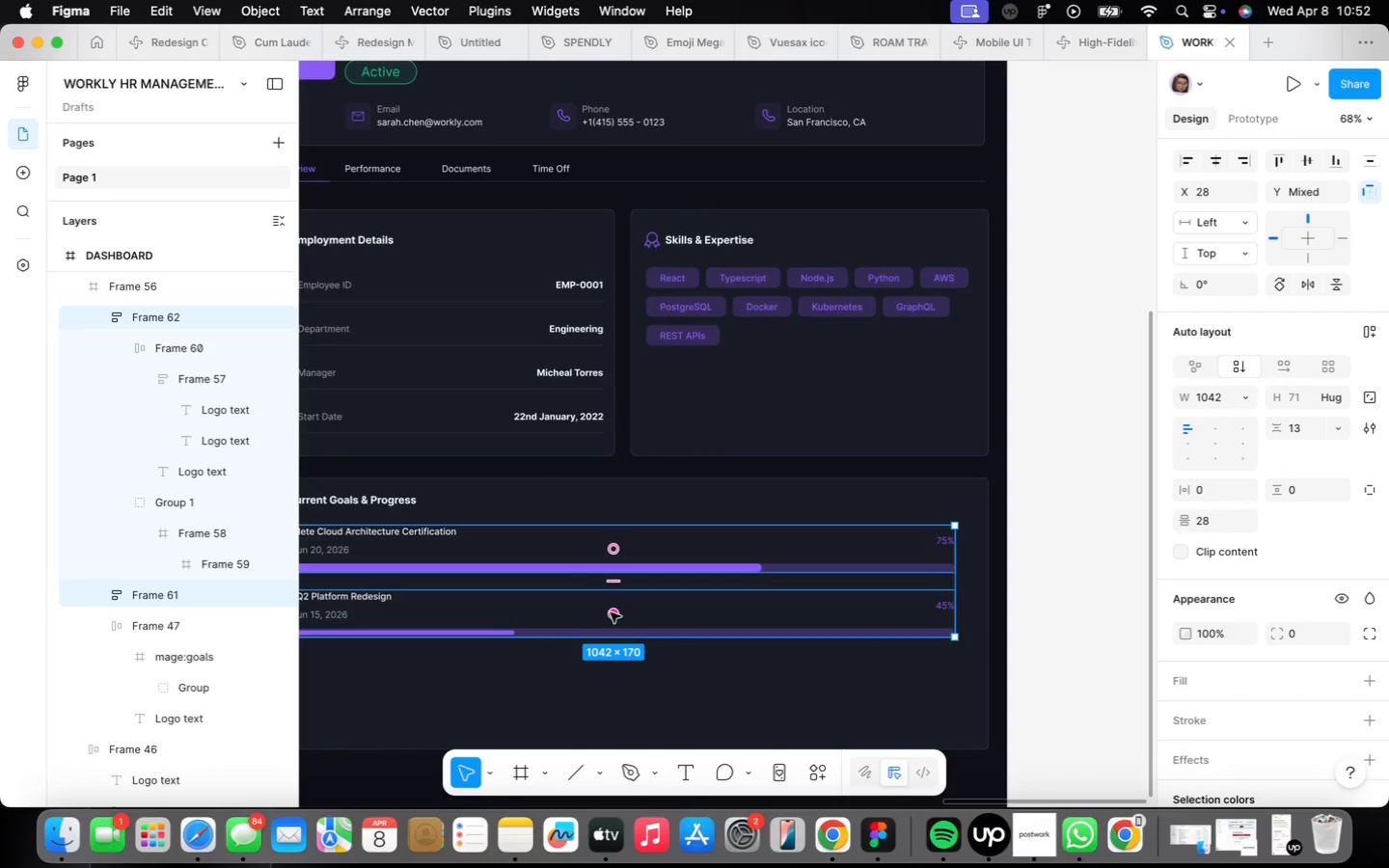 
key(Shift+A)
 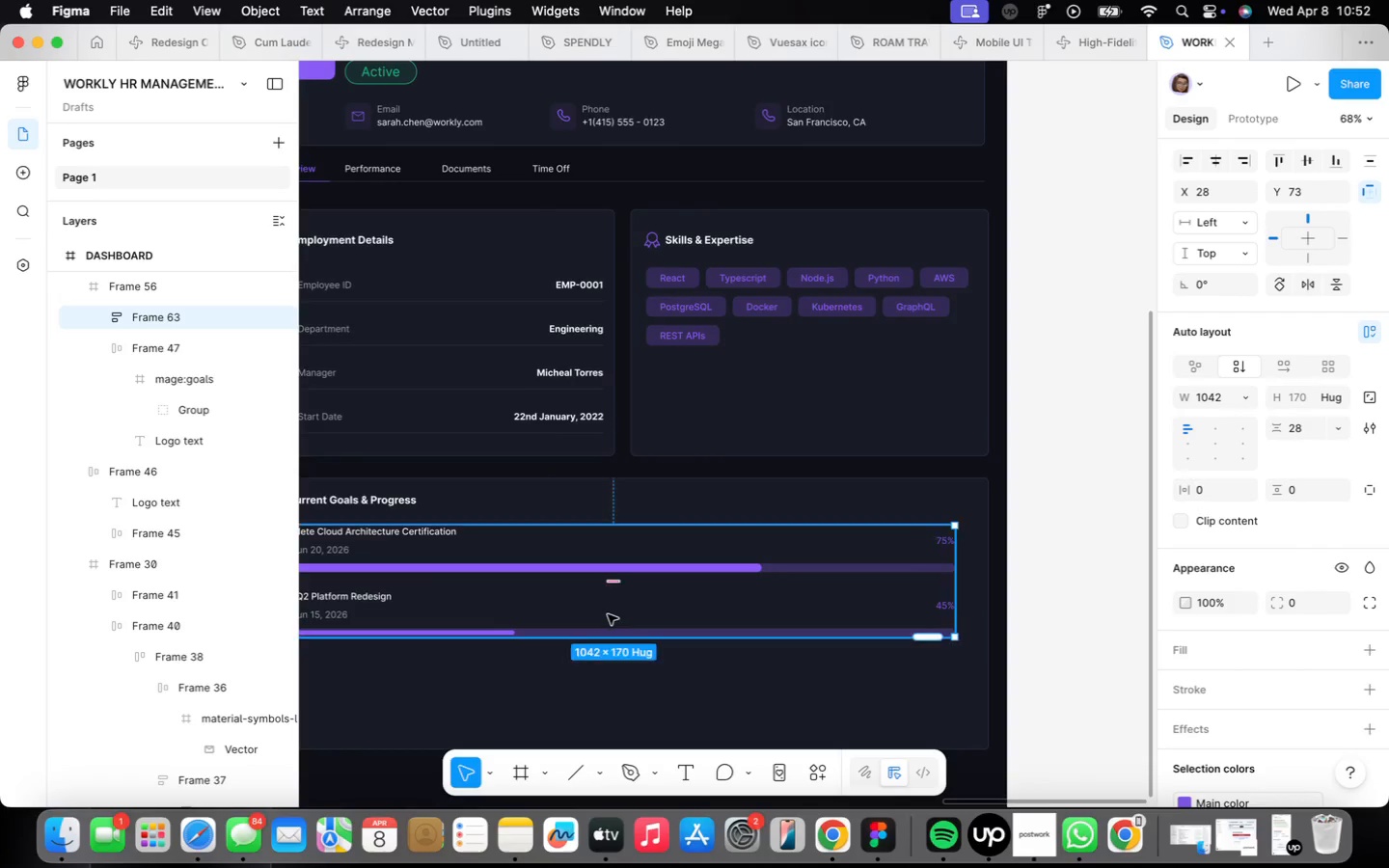 
scroll: coordinate [609, 613], scroll_direction: down, amount: 13.0
 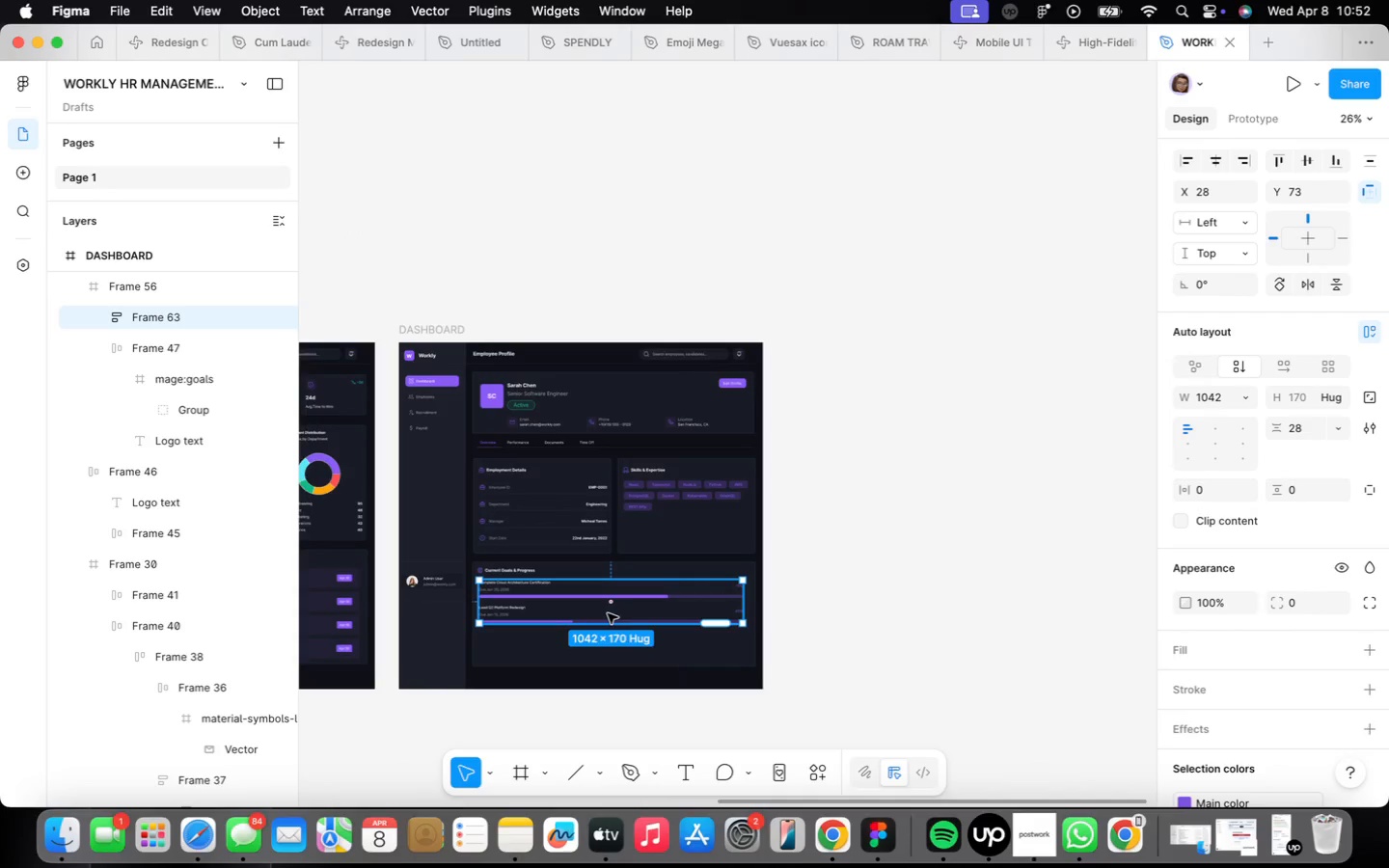 
scroll: coordinate [608, 615], scroll_direction: up, amount: 5.0
 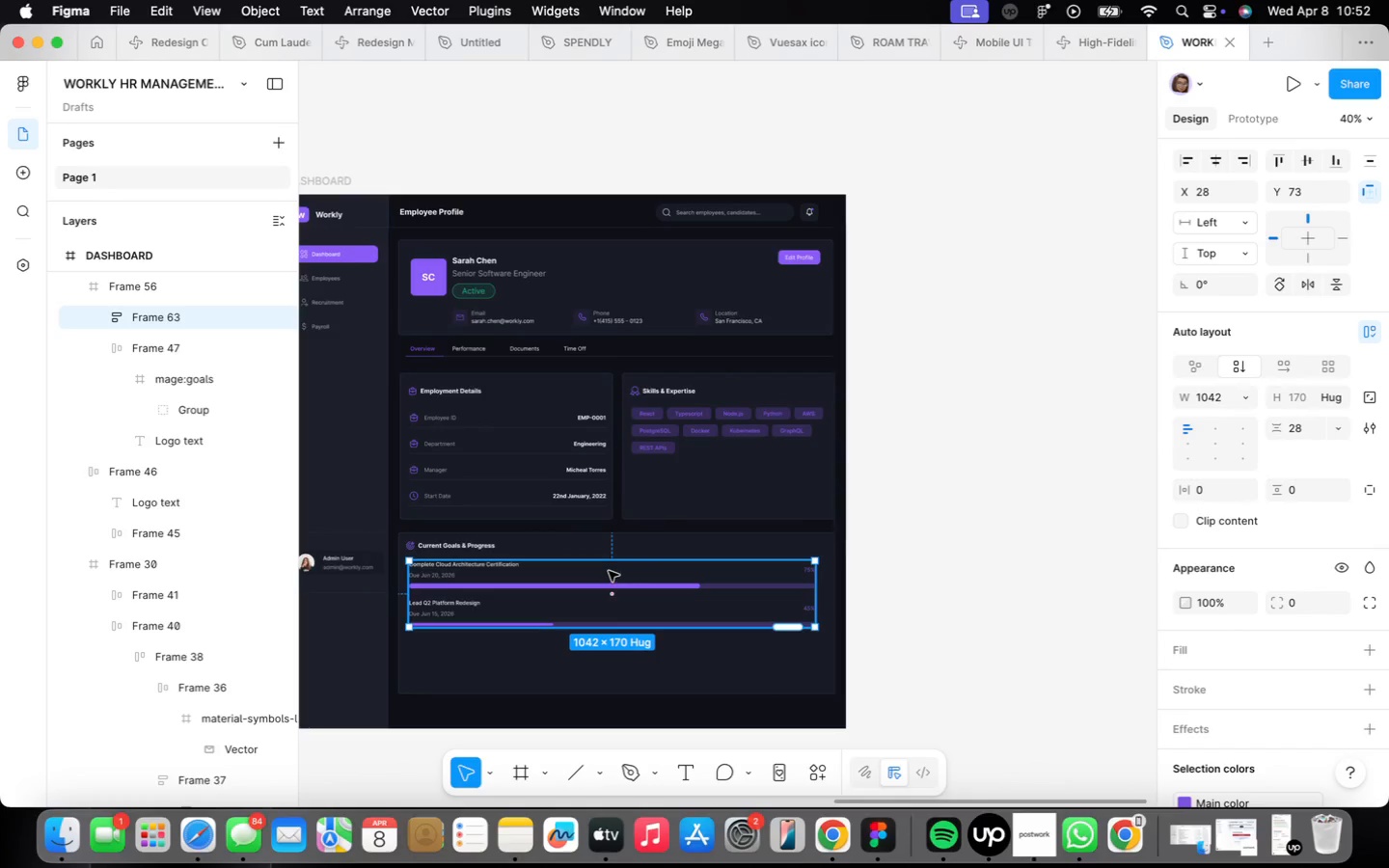 
double_click([607, 573])
 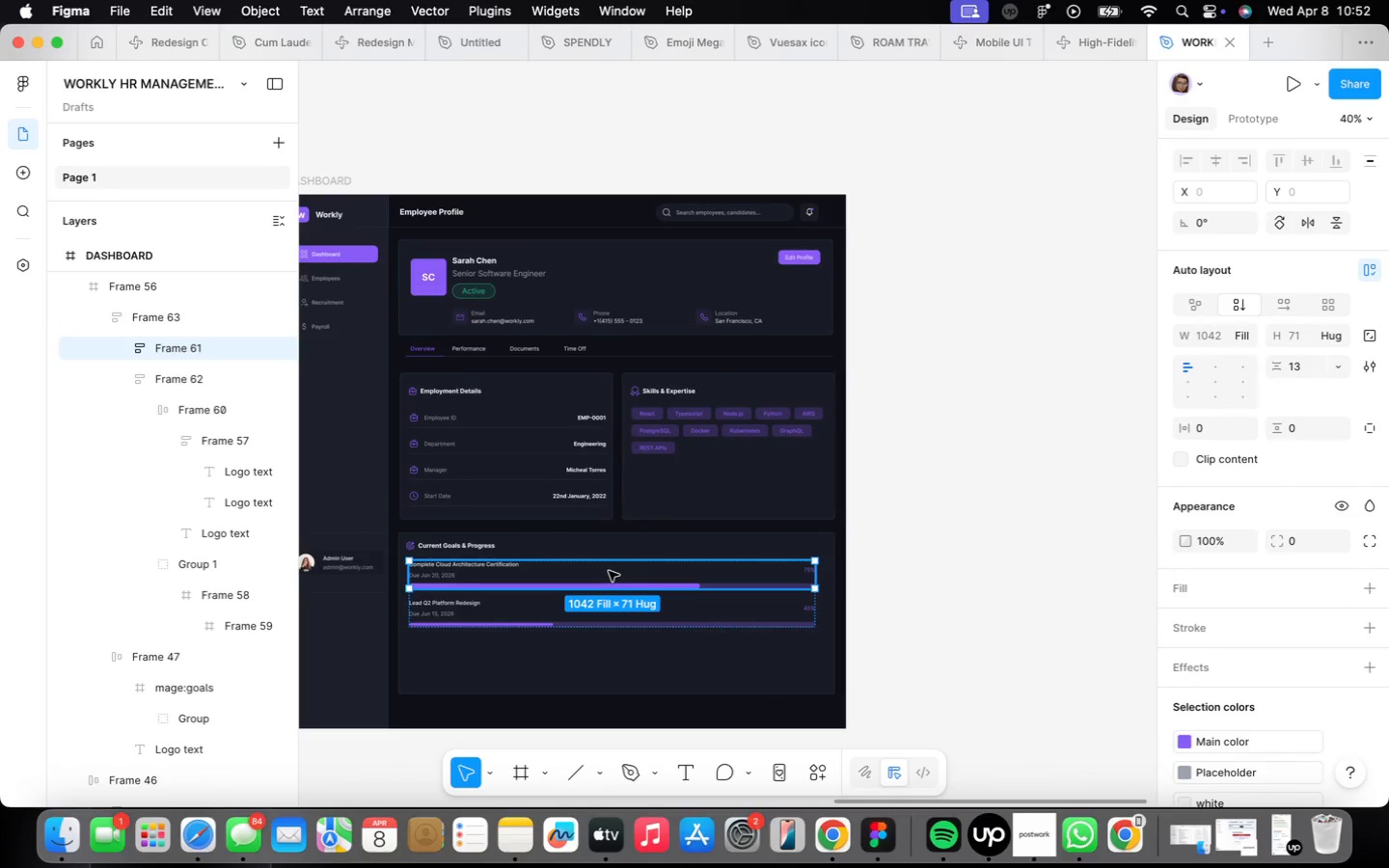 
key(Meta+CommandLeft)
 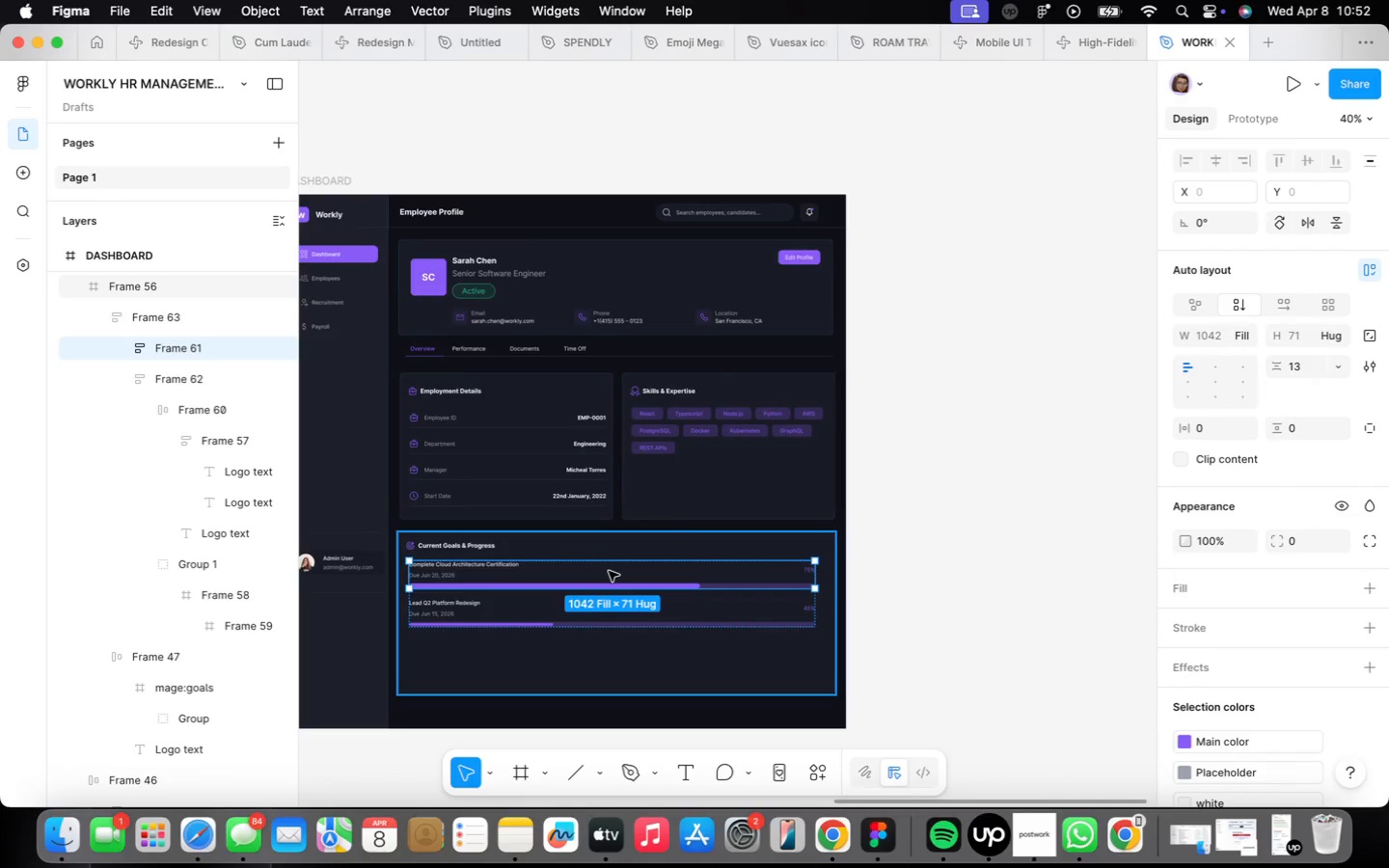 
key(Meta+D)
 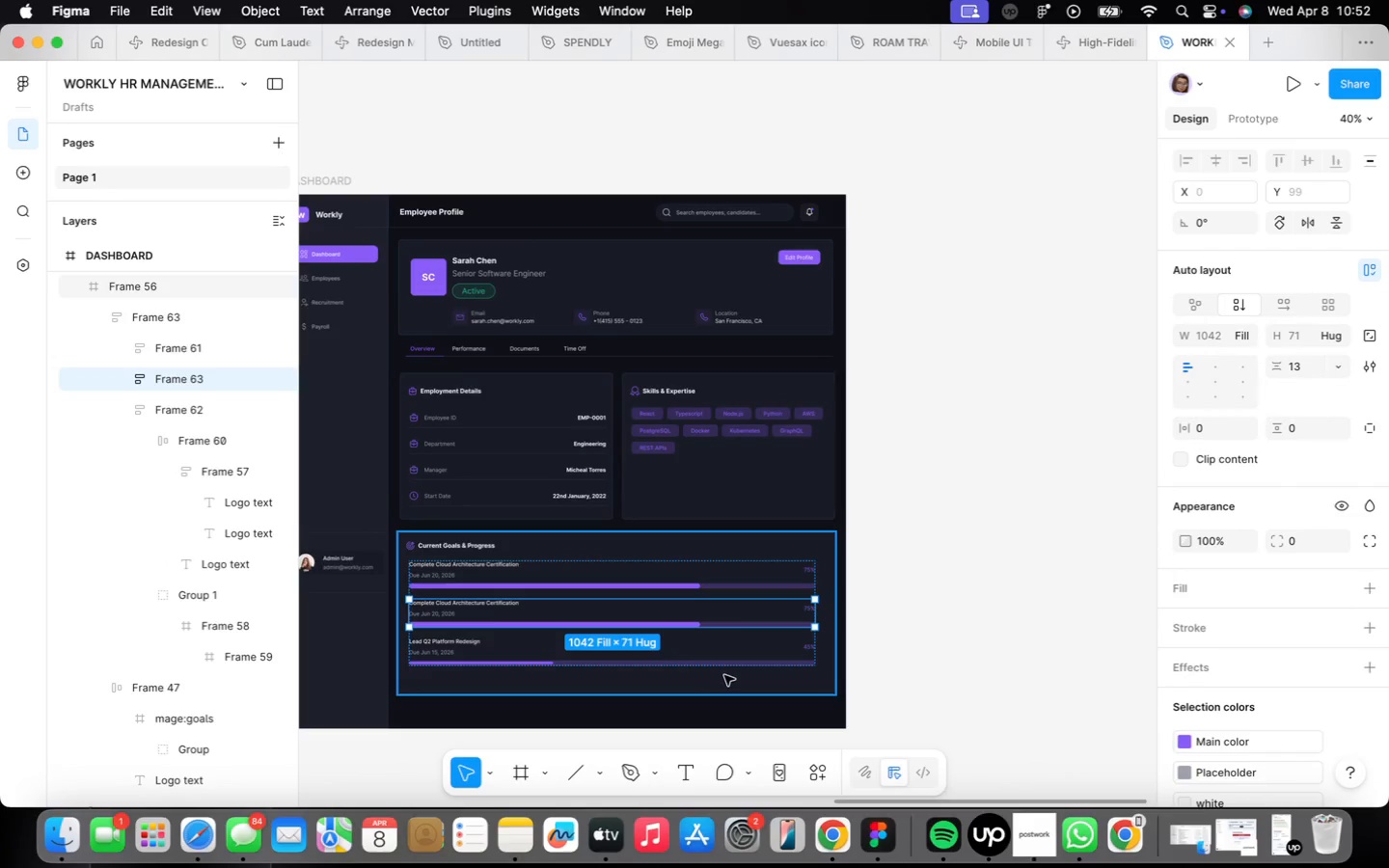 
key(ArrowDown)
 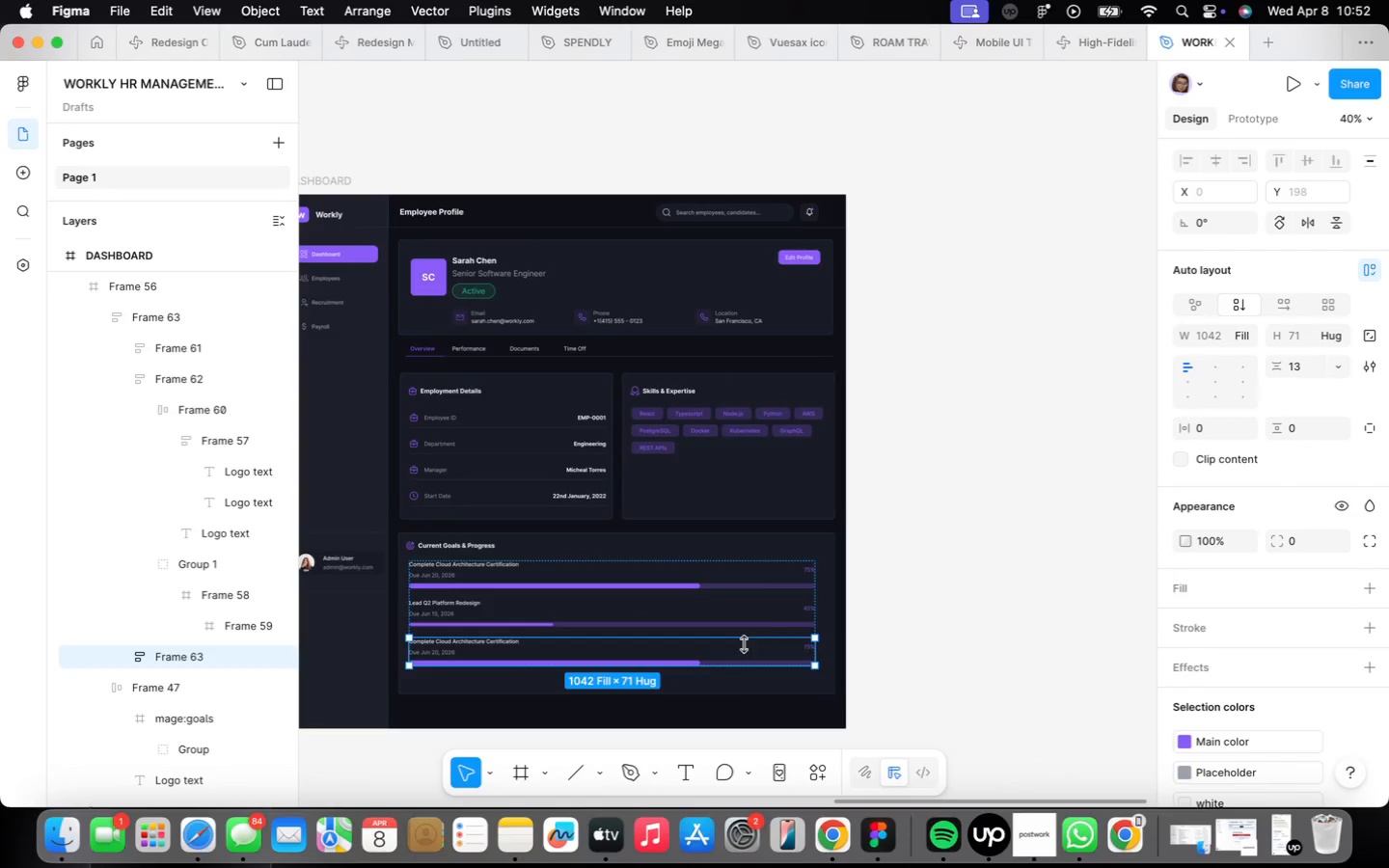 
scroll: coordinate [320, 637], scroll_direction: up, amount: 10.0
 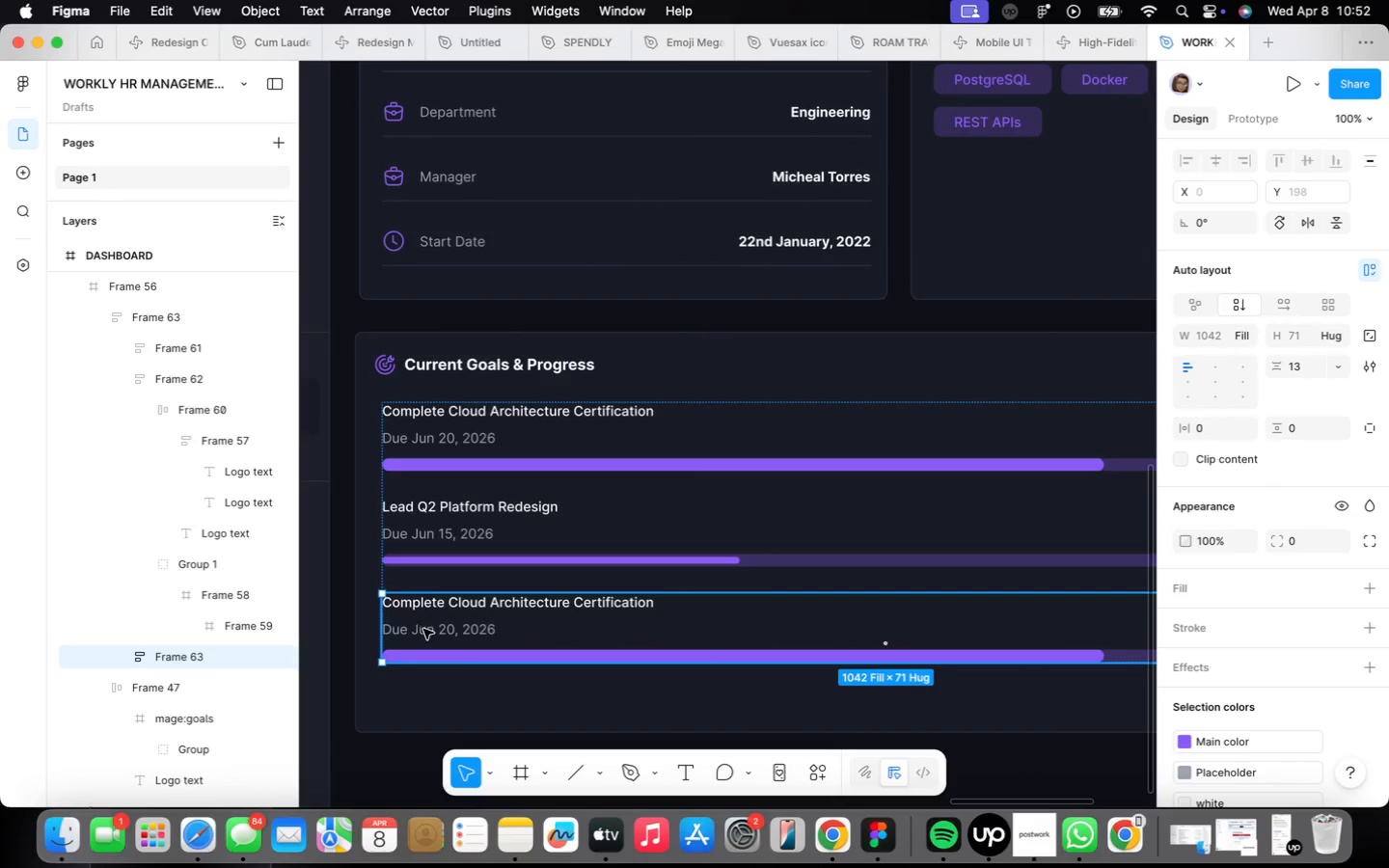 
double_click([437, 632])
 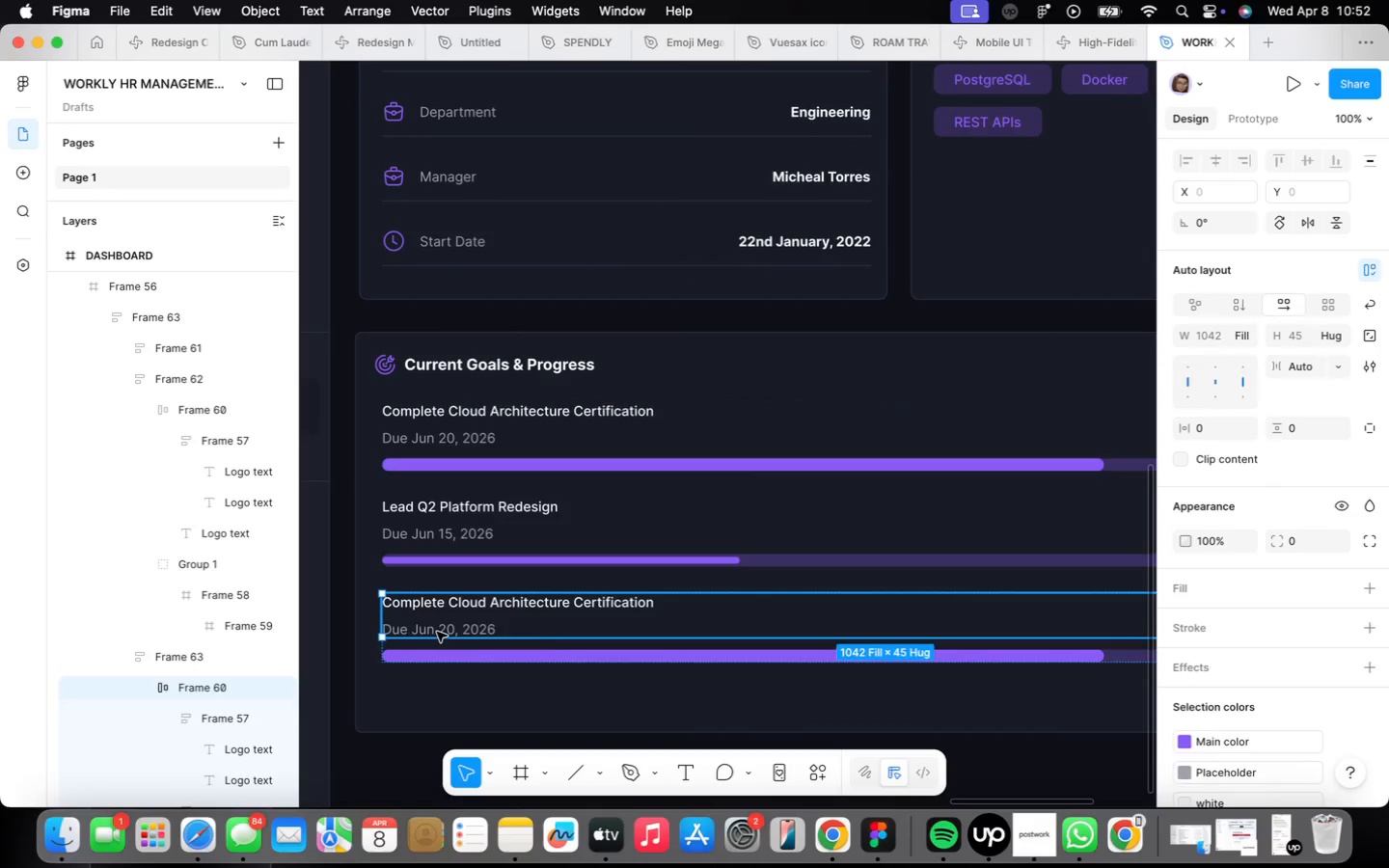 
triple_click([437, 632])
 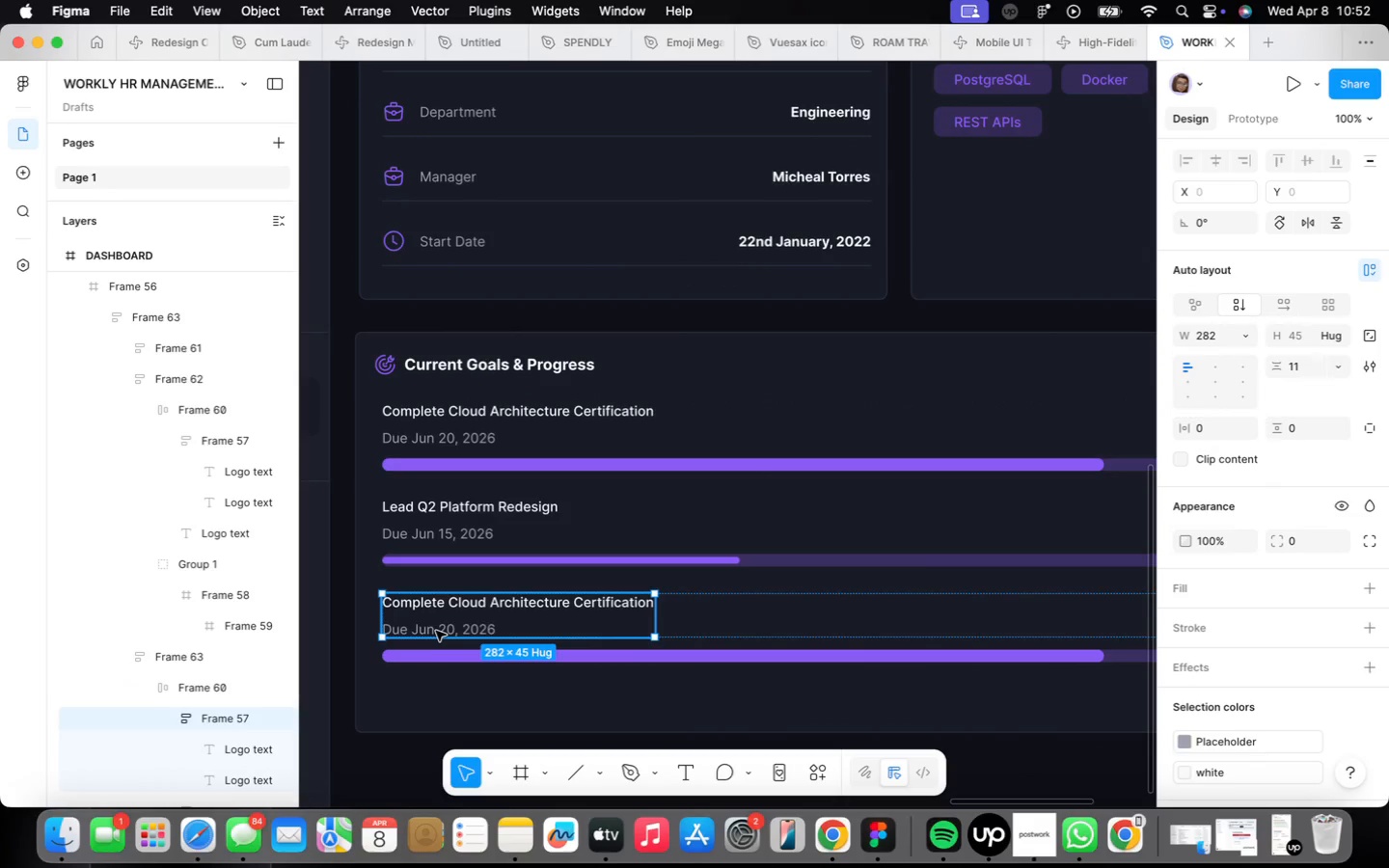 
triple_click([436, 630])
 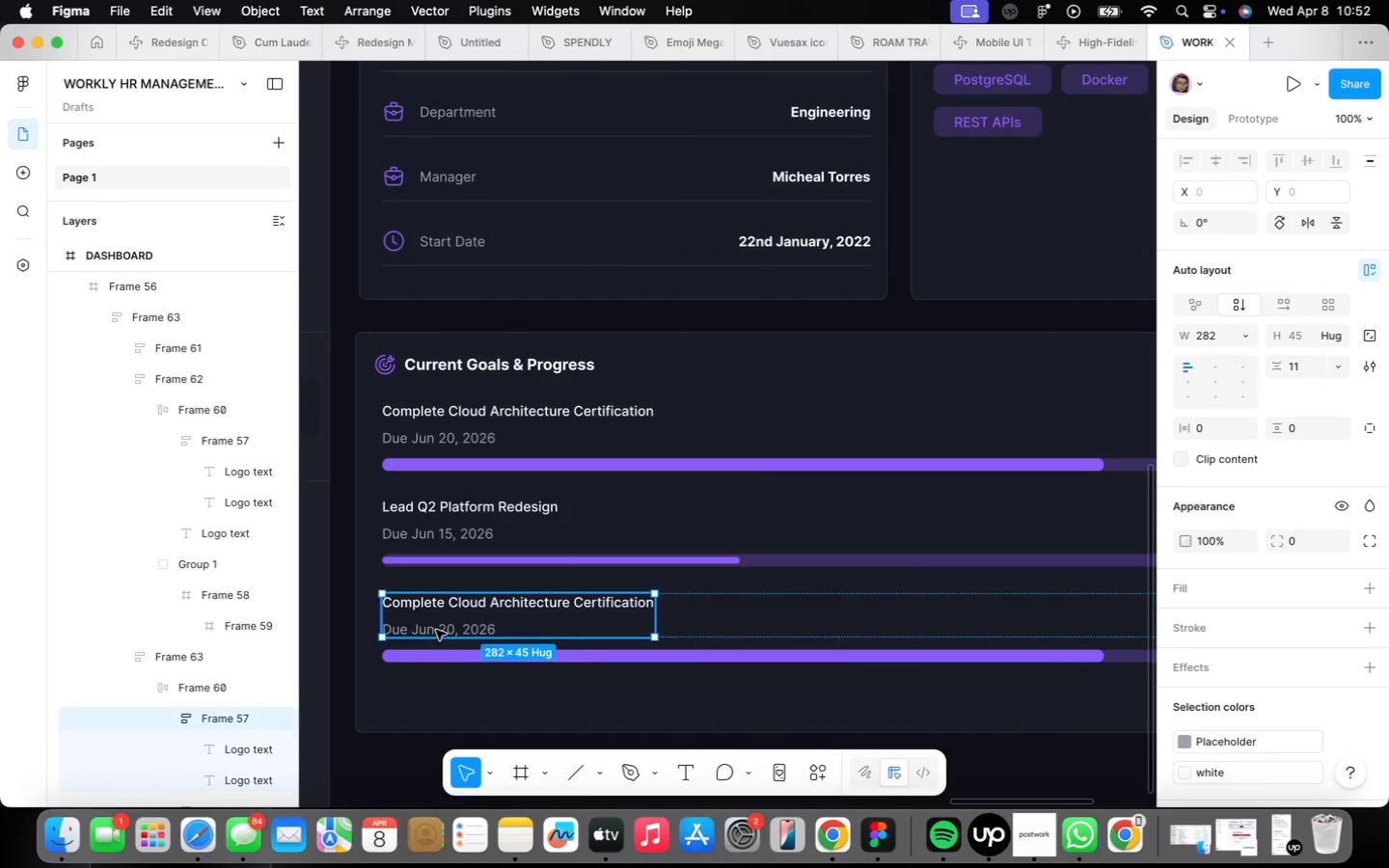 
triple_click([436, 630])
 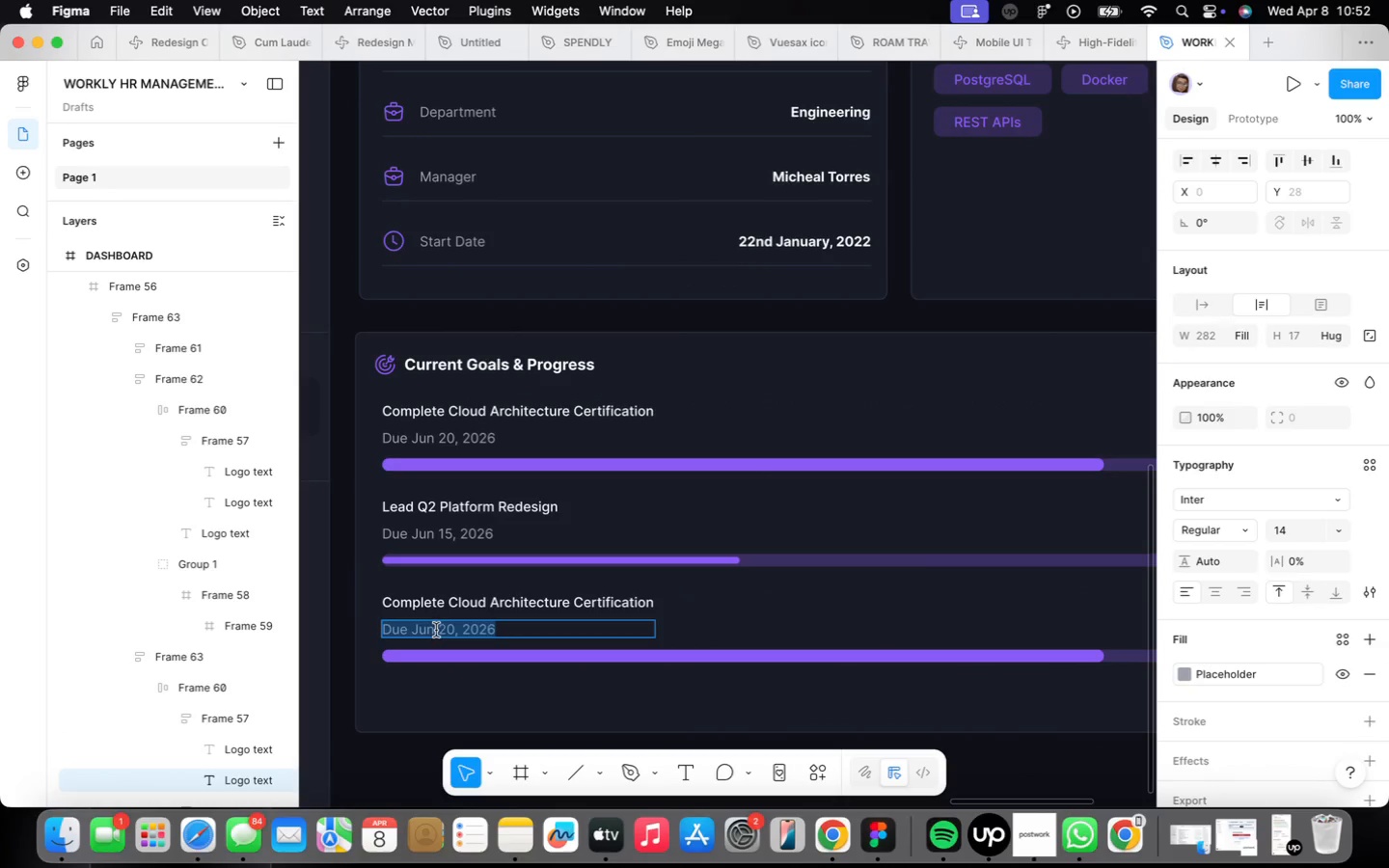 
triple_click([427, 631])
 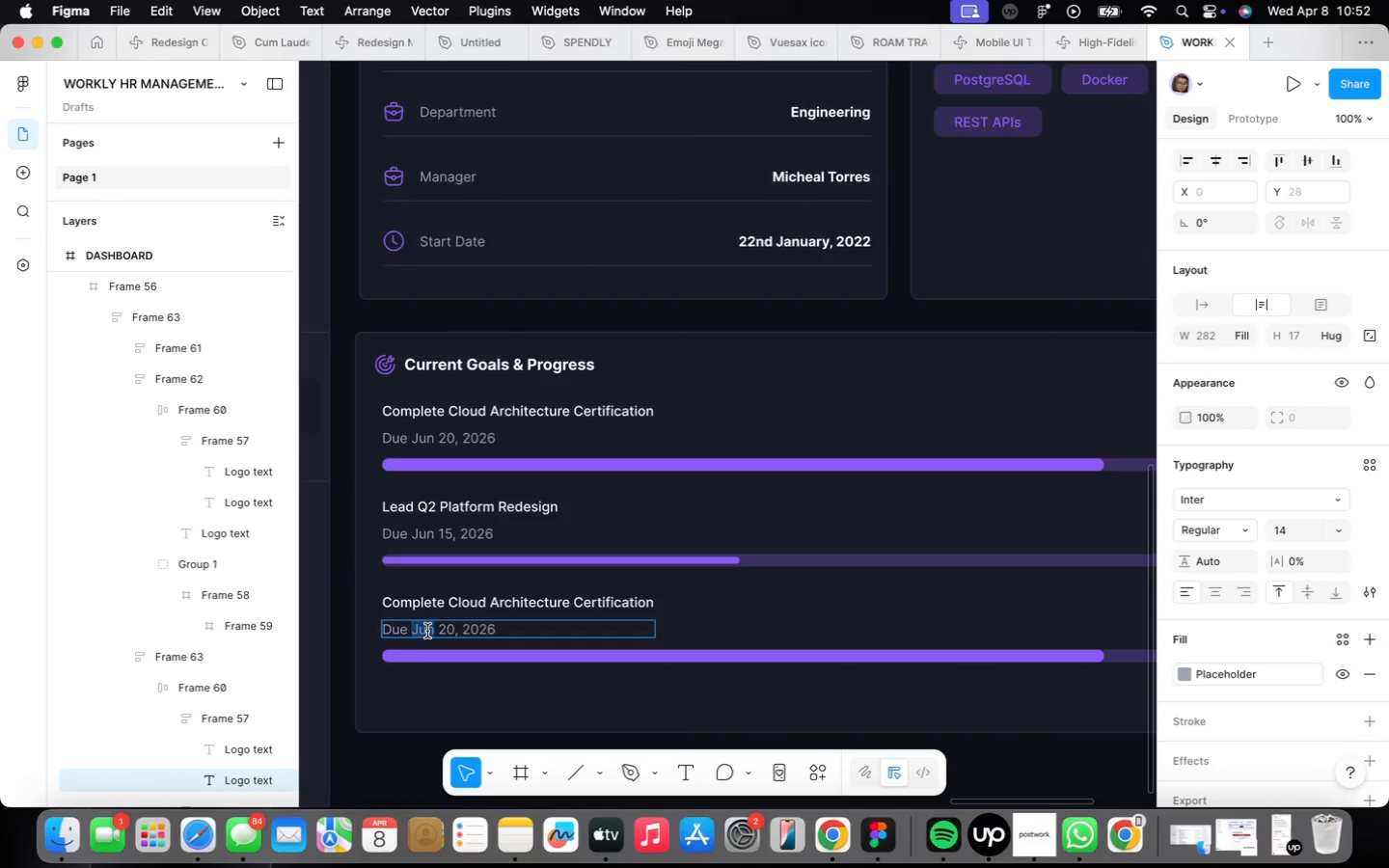 
type(Dec)
 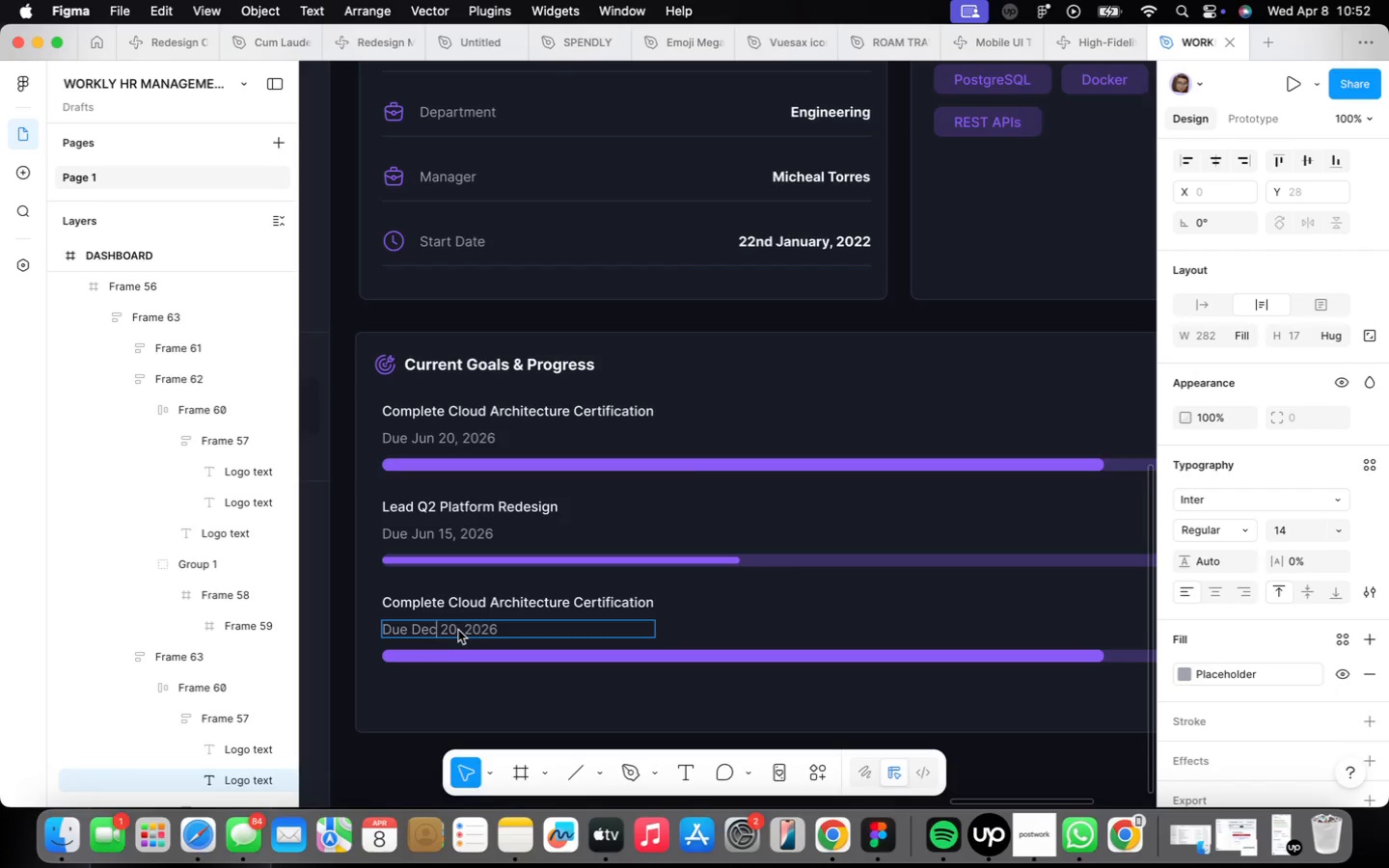 
left_click([454, 628])
 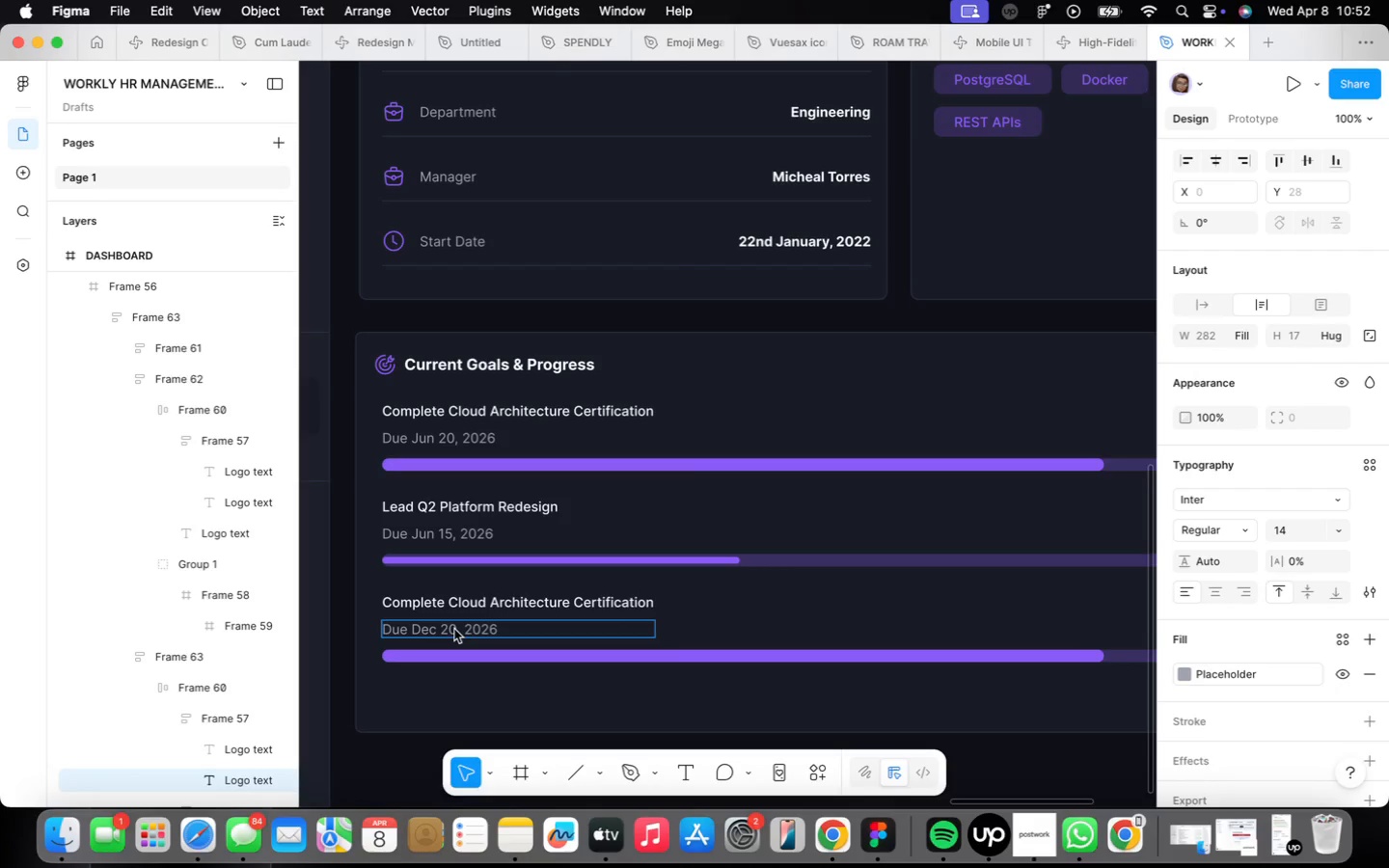 
key(Backspace)
key(Backspace)
type(31)
 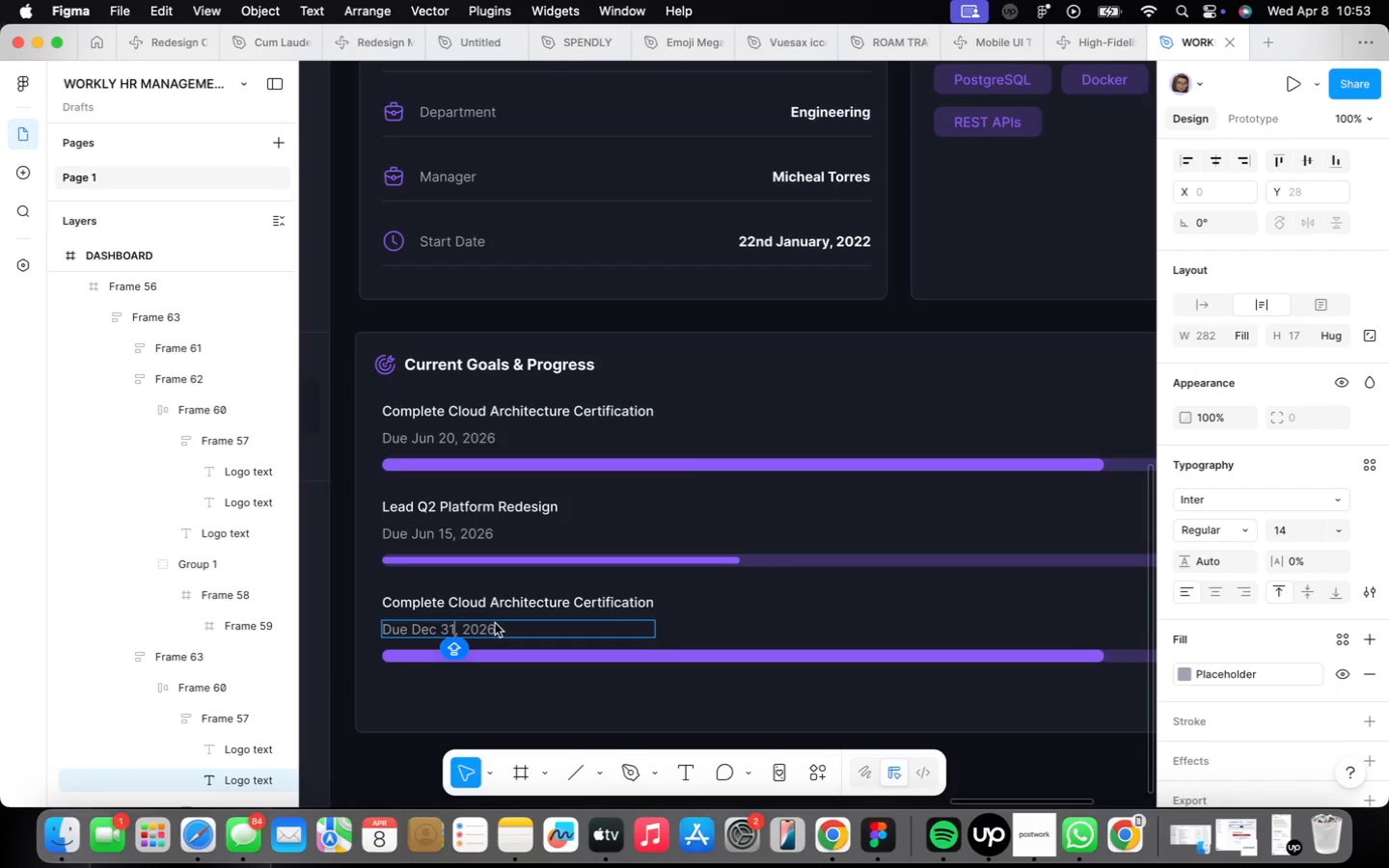 
scroll: coordinate [545, 655], scroll_direction: down, amount: 9.0
 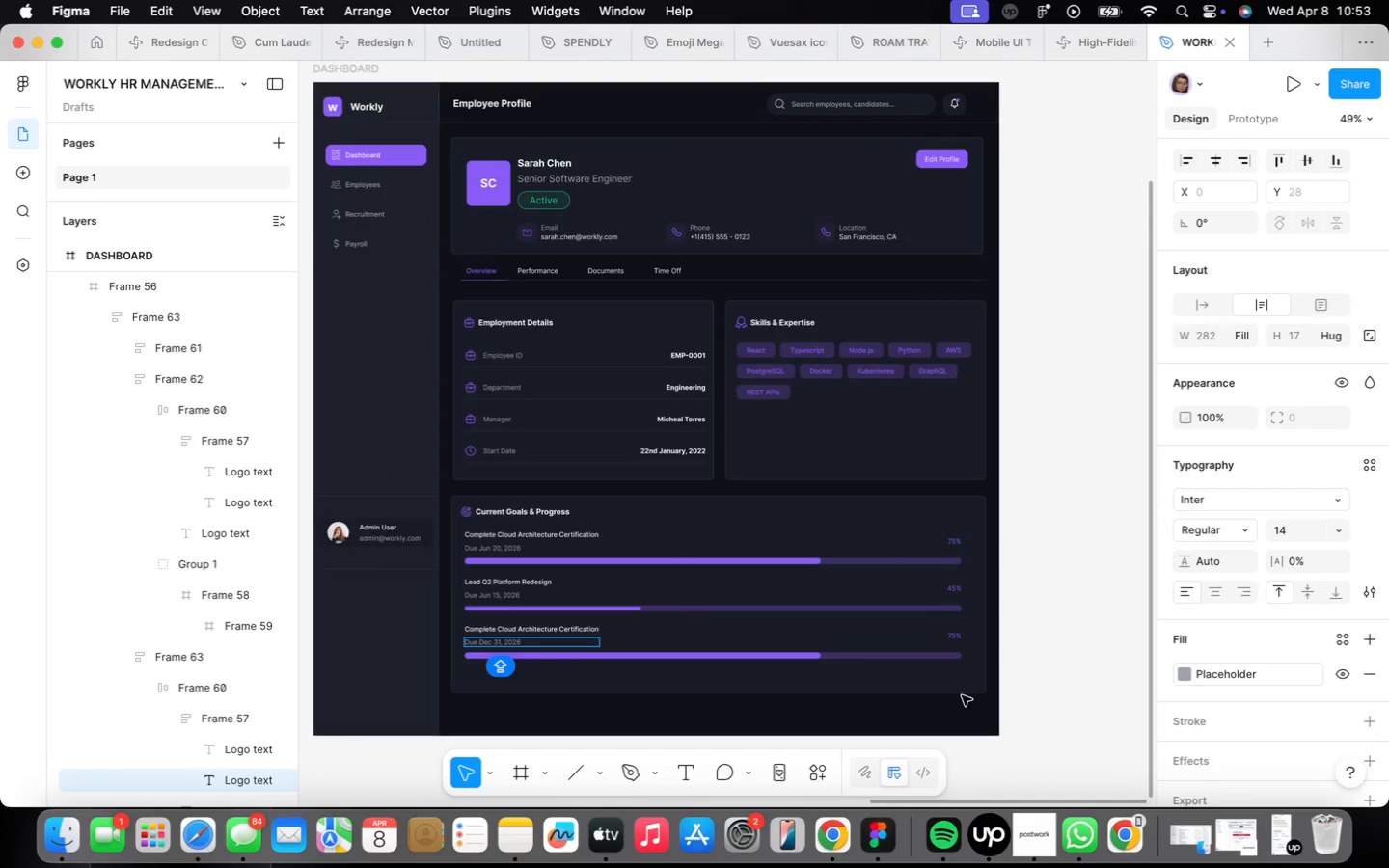 
scroll: coordinate [961, 694], scroll_direction: up, amount: 9.0
 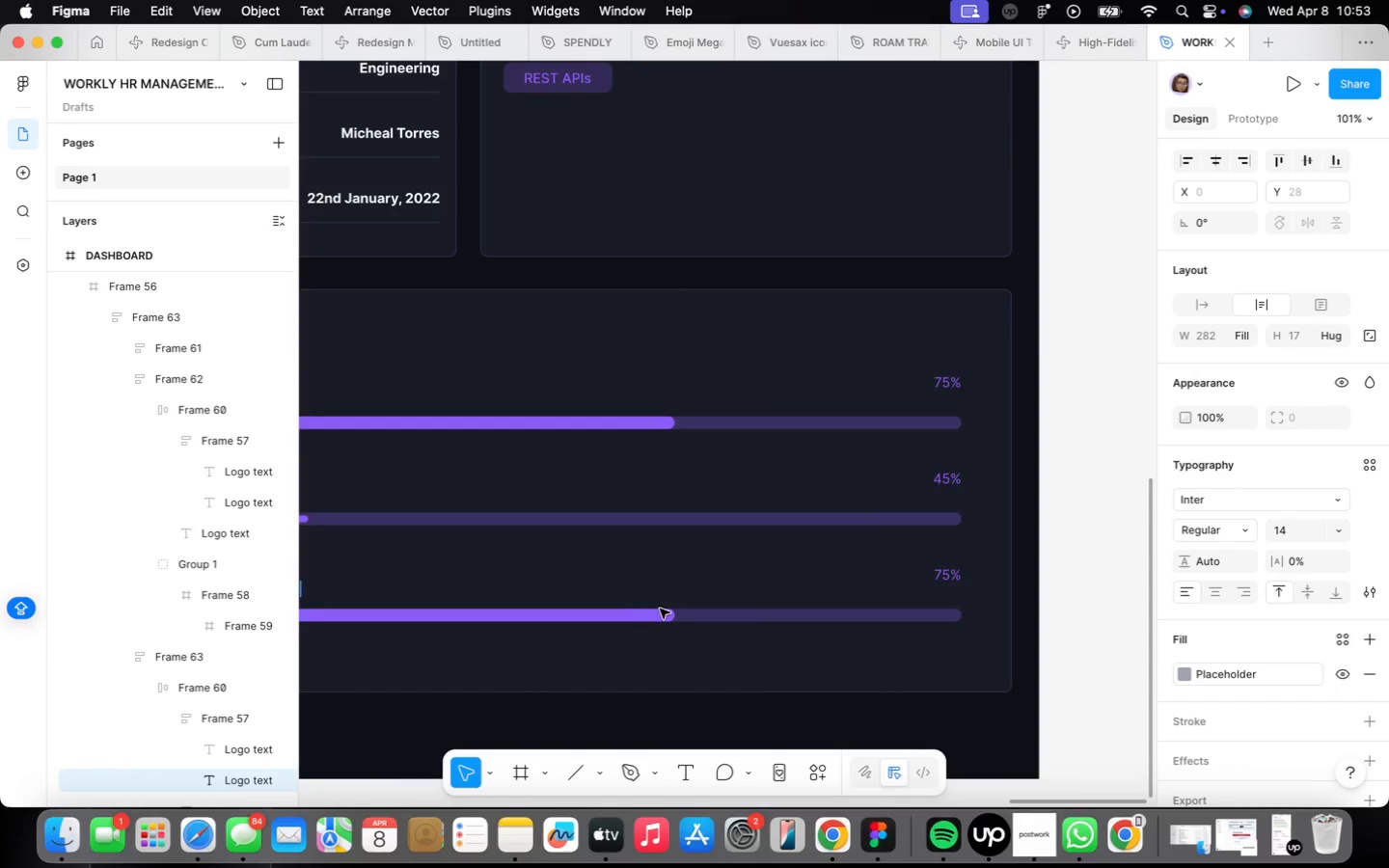 
double_click([660, 609])
 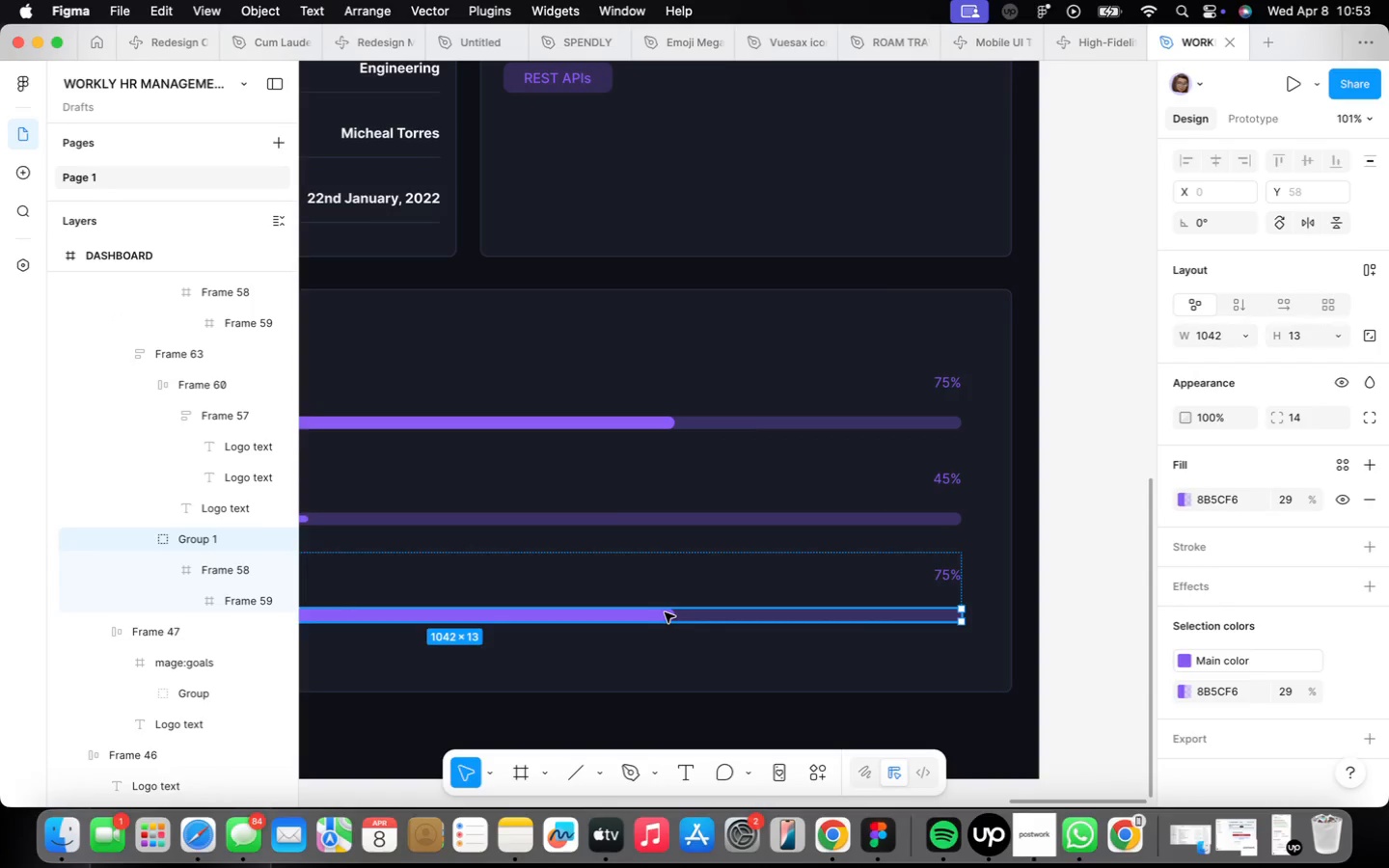 
double_click([666, 612])
 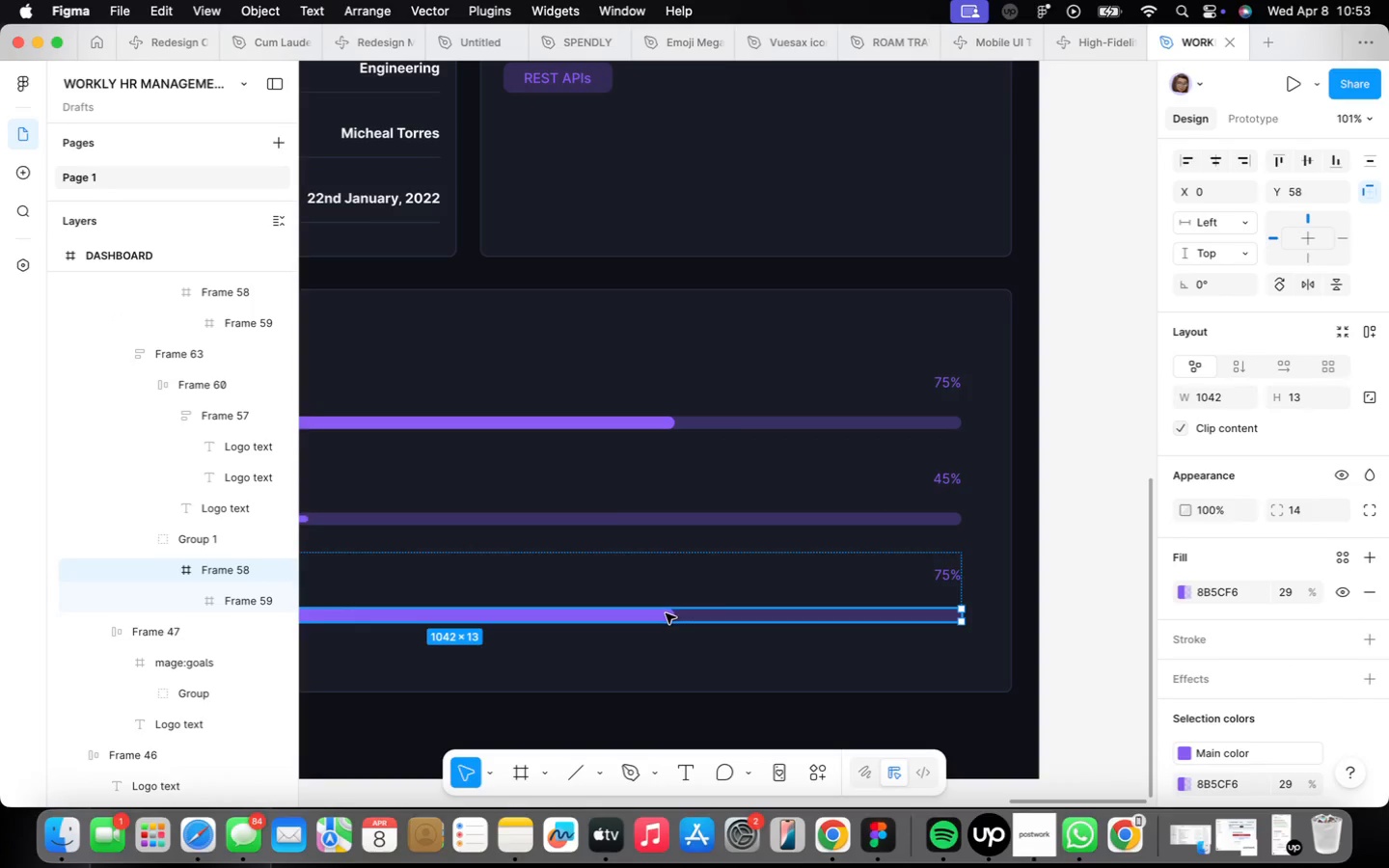 
triple_click([666, 613])
 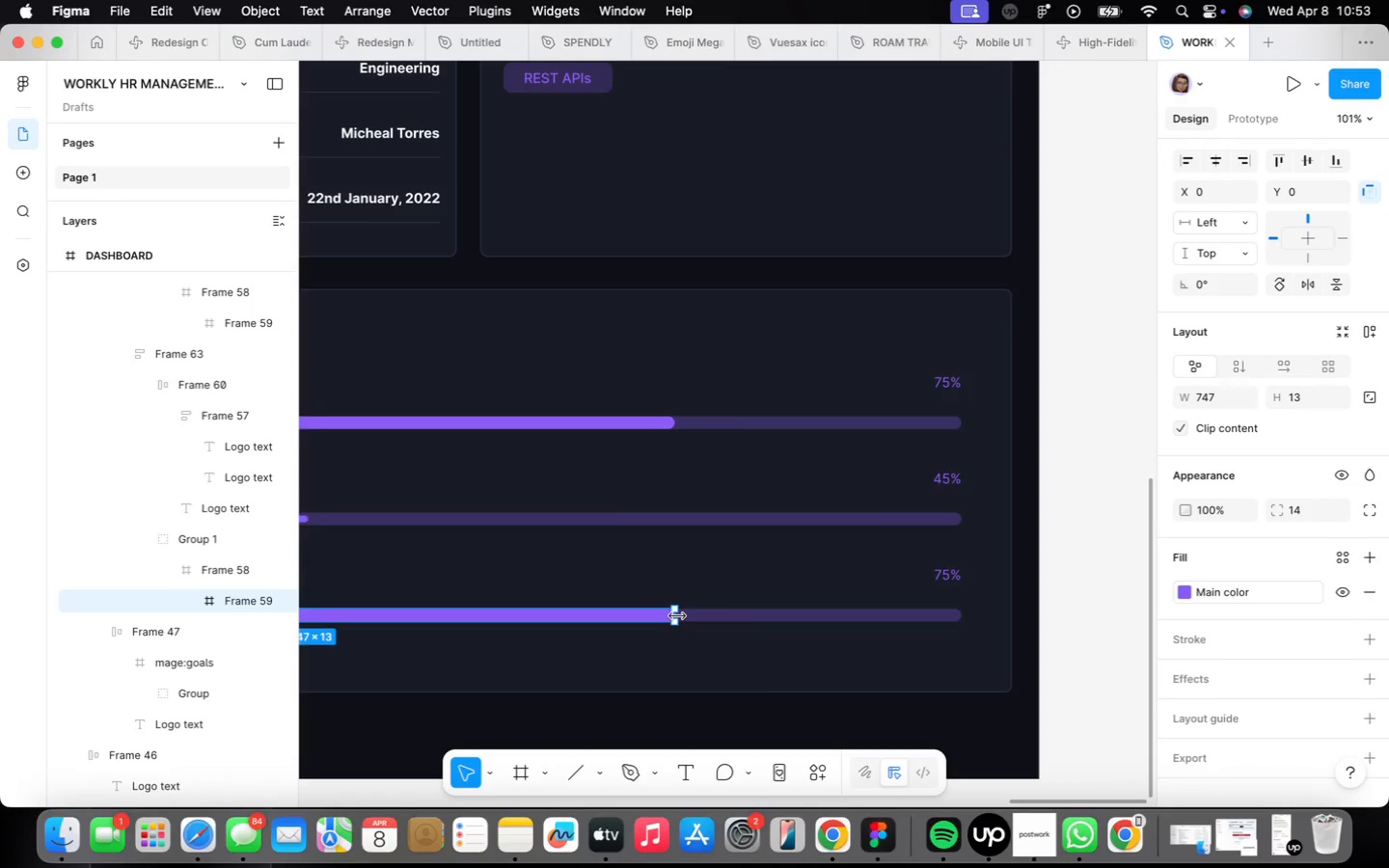 
left_click_drag(start_coordinate=[677, 616], to_coordinate=[864, 629])
 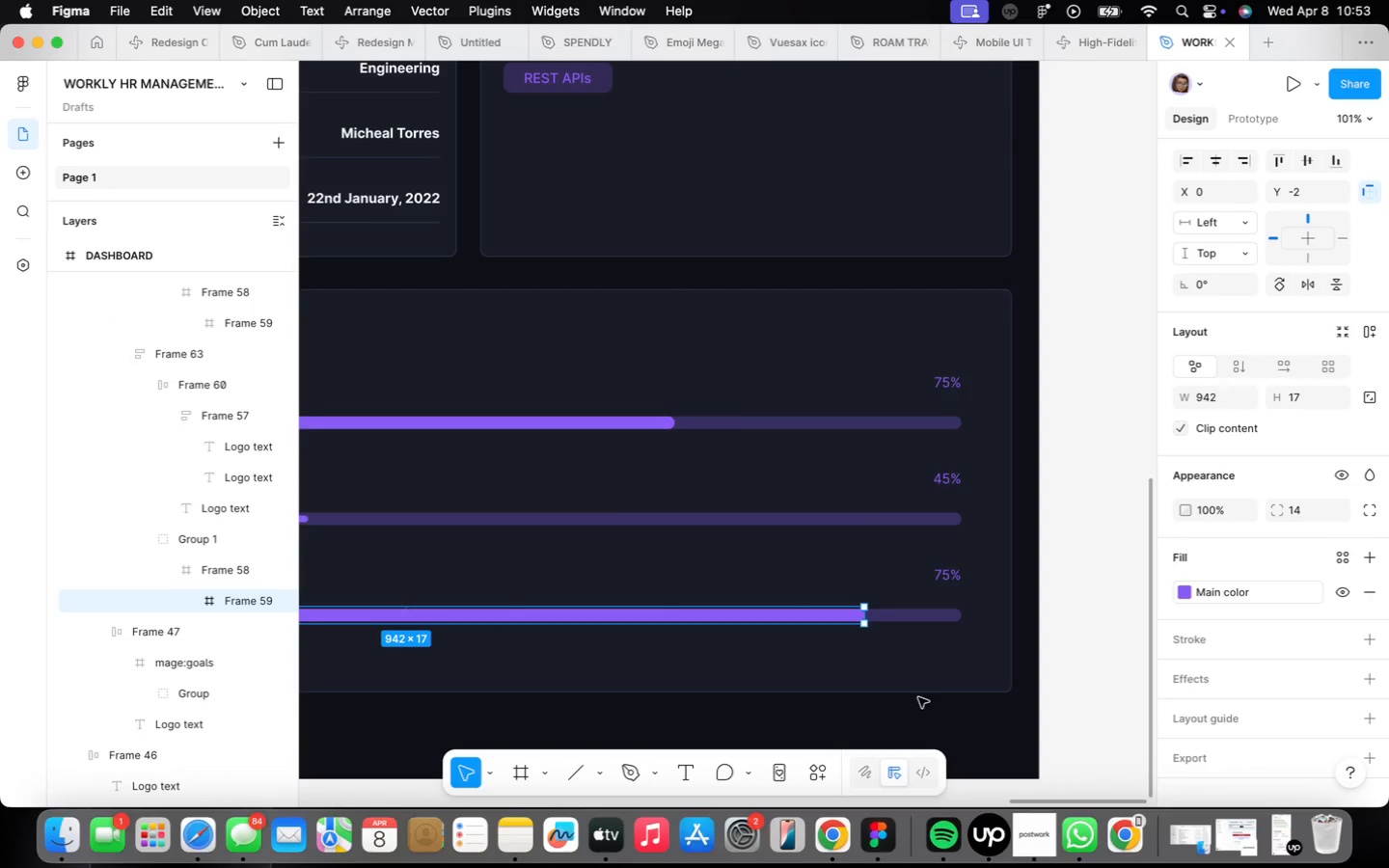 
hold_key(key=ShiftLeft, duration=1.36)
 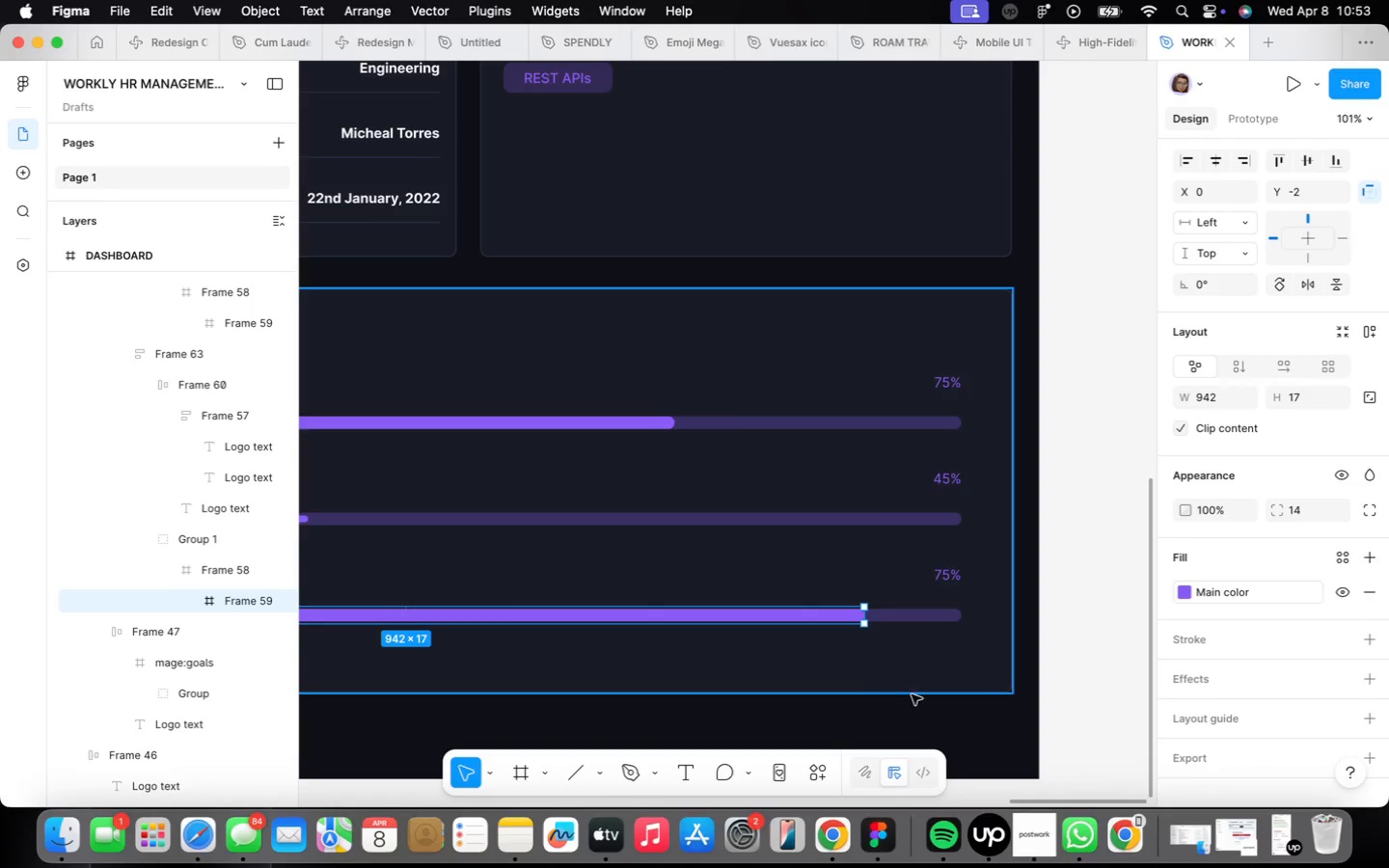 
left_click([862, 668])
 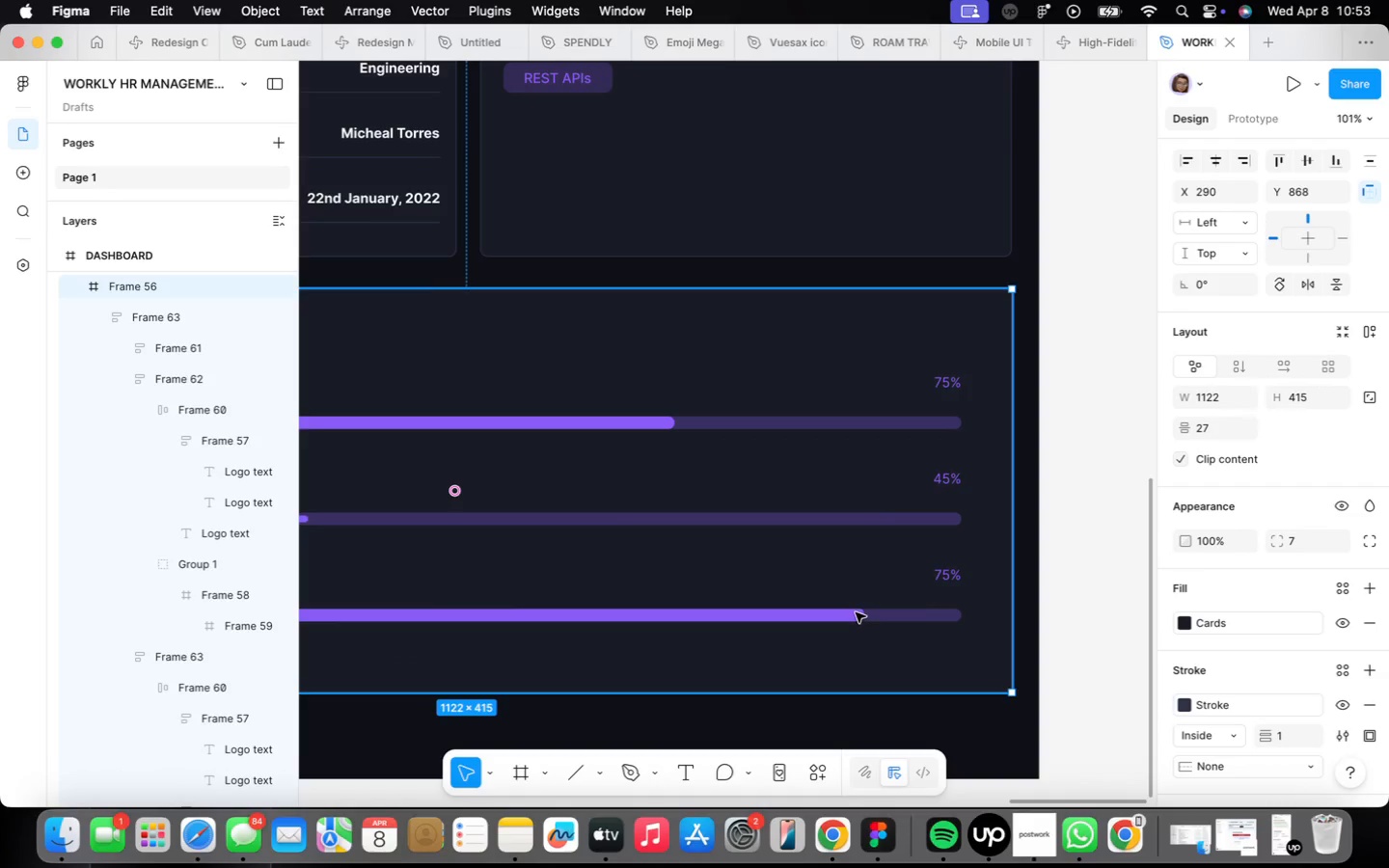 
double_click([856, 611])
 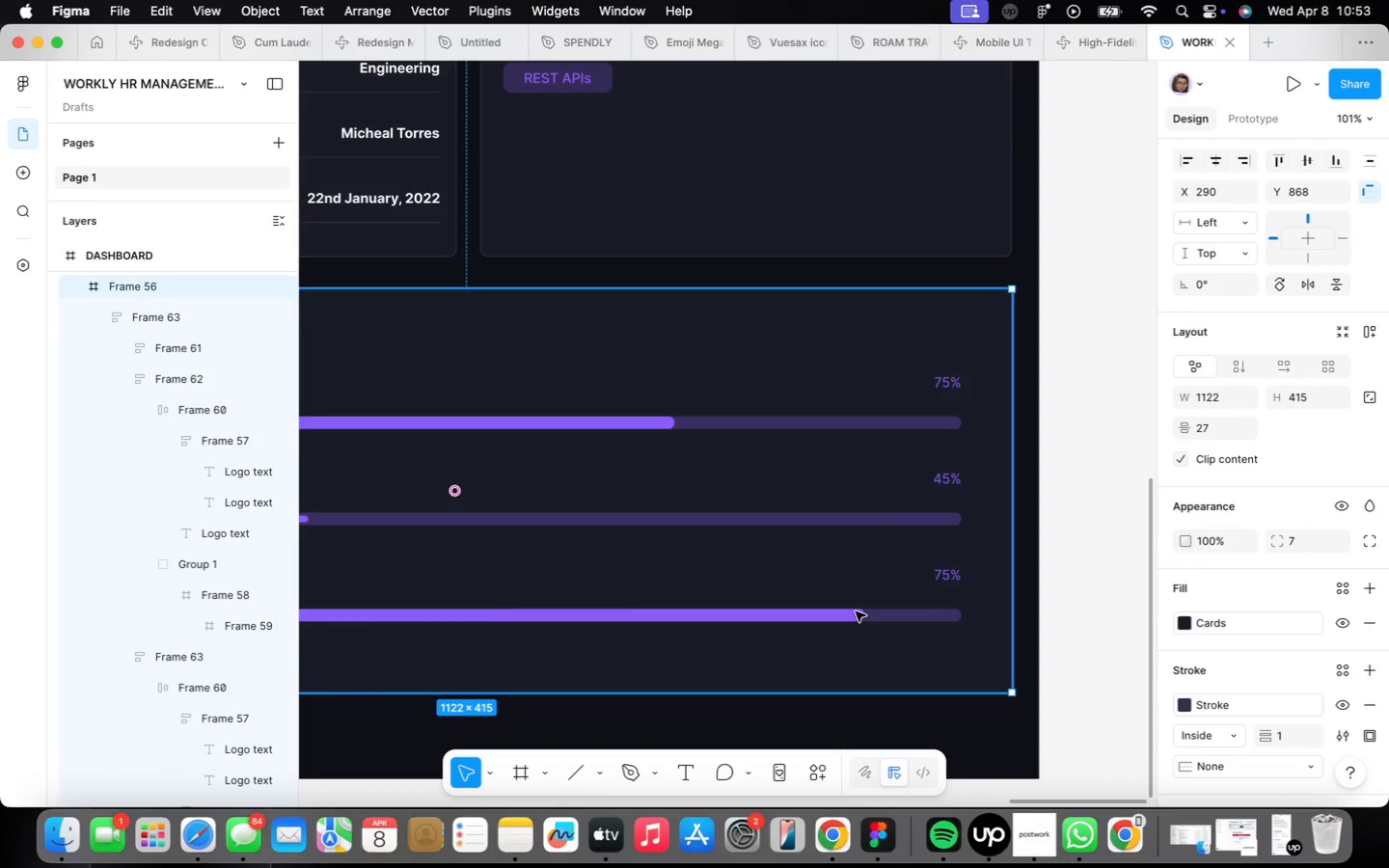 
triple_click([856, 611])
 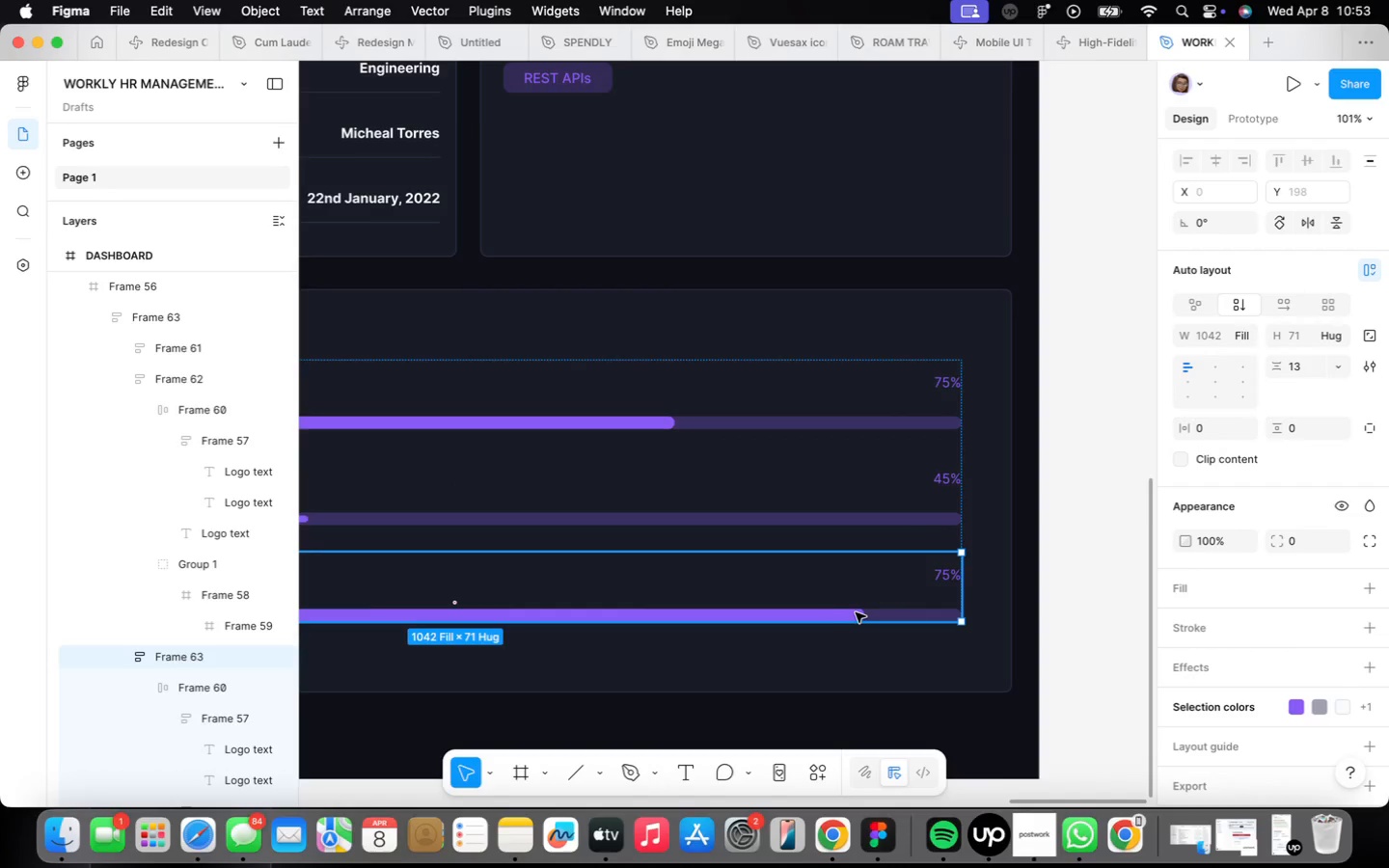 
double_click([857, 613])
 